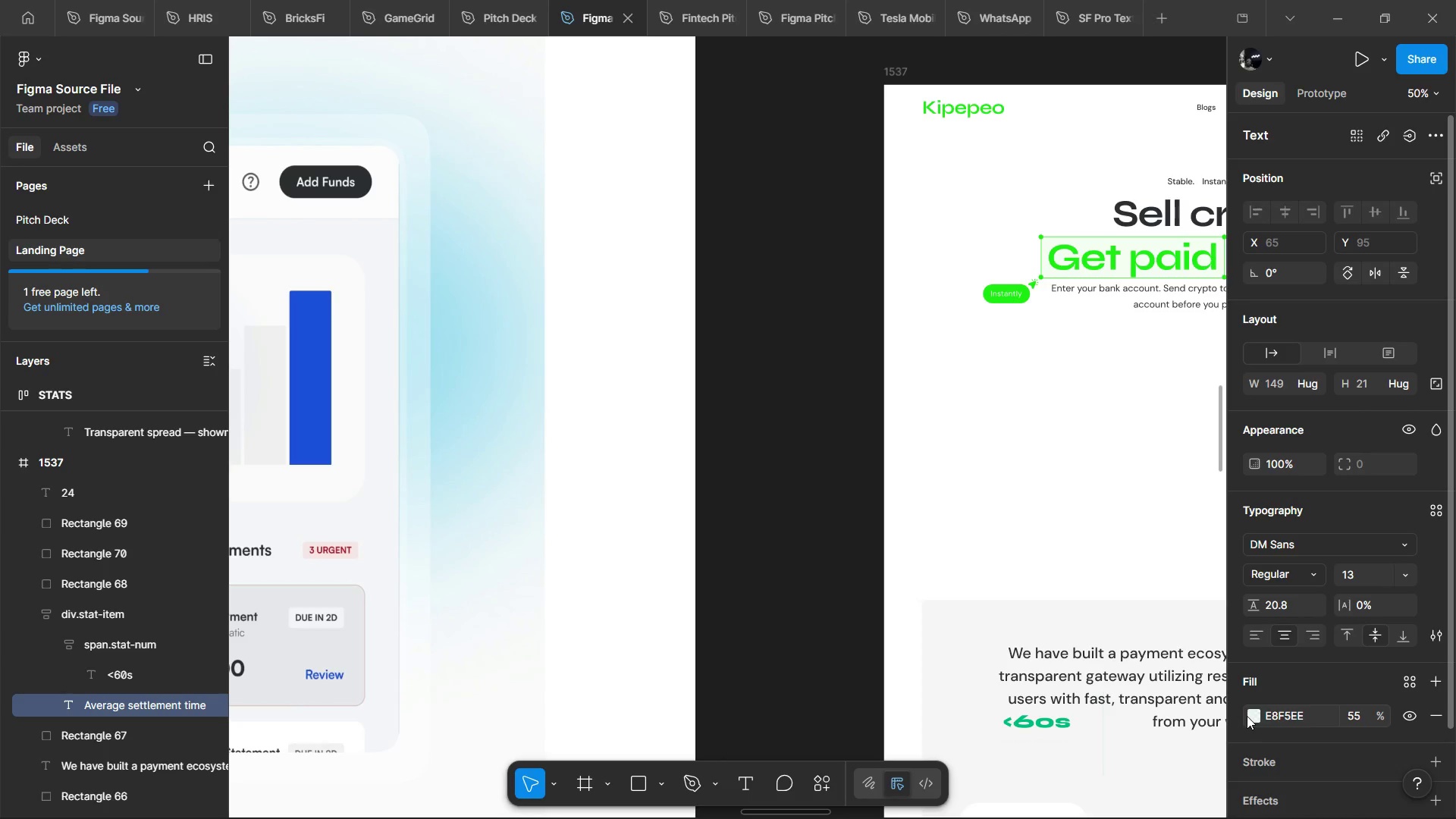 
left_click([1247, 716])
 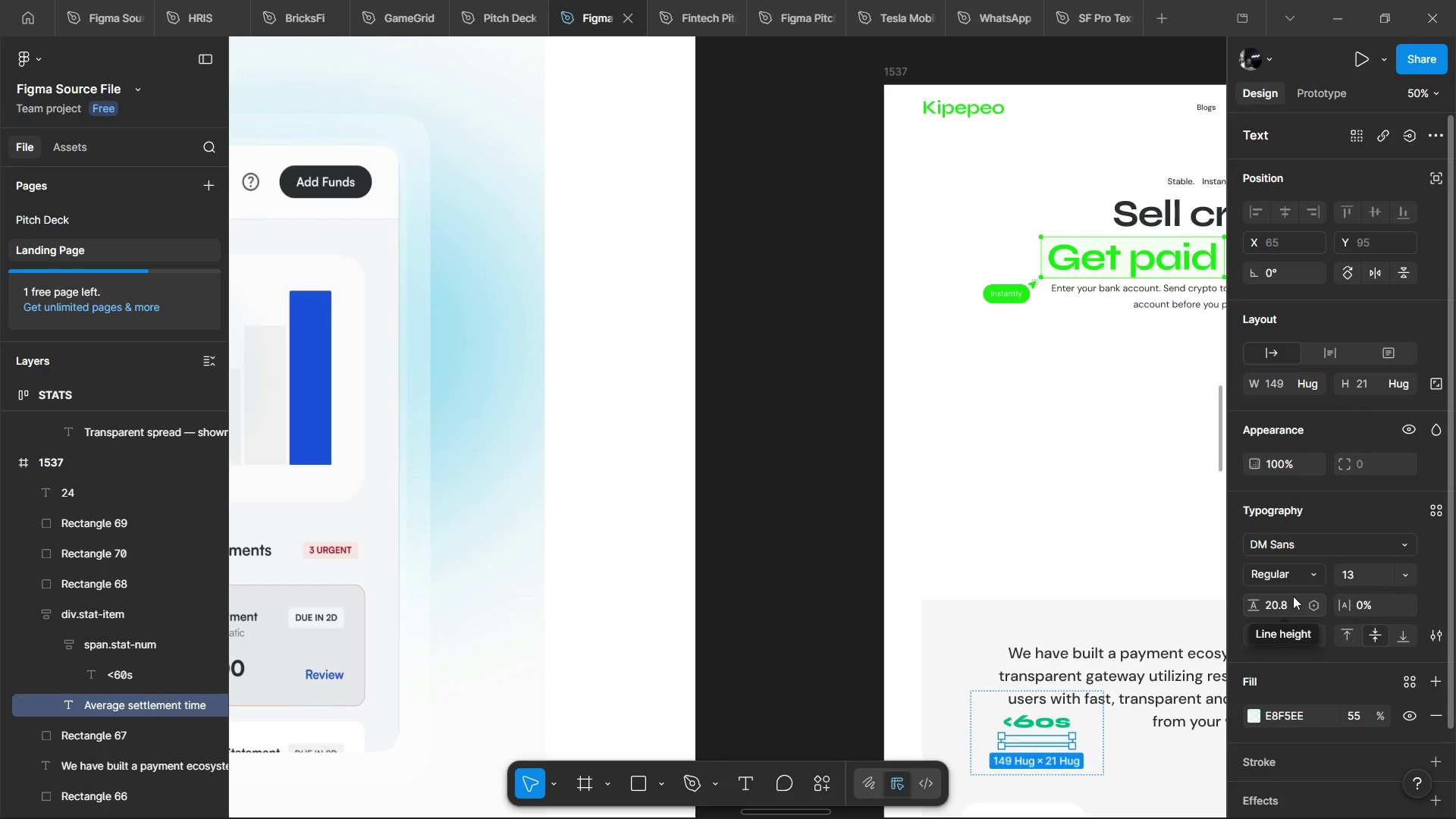 
left_click([1293, 596])
 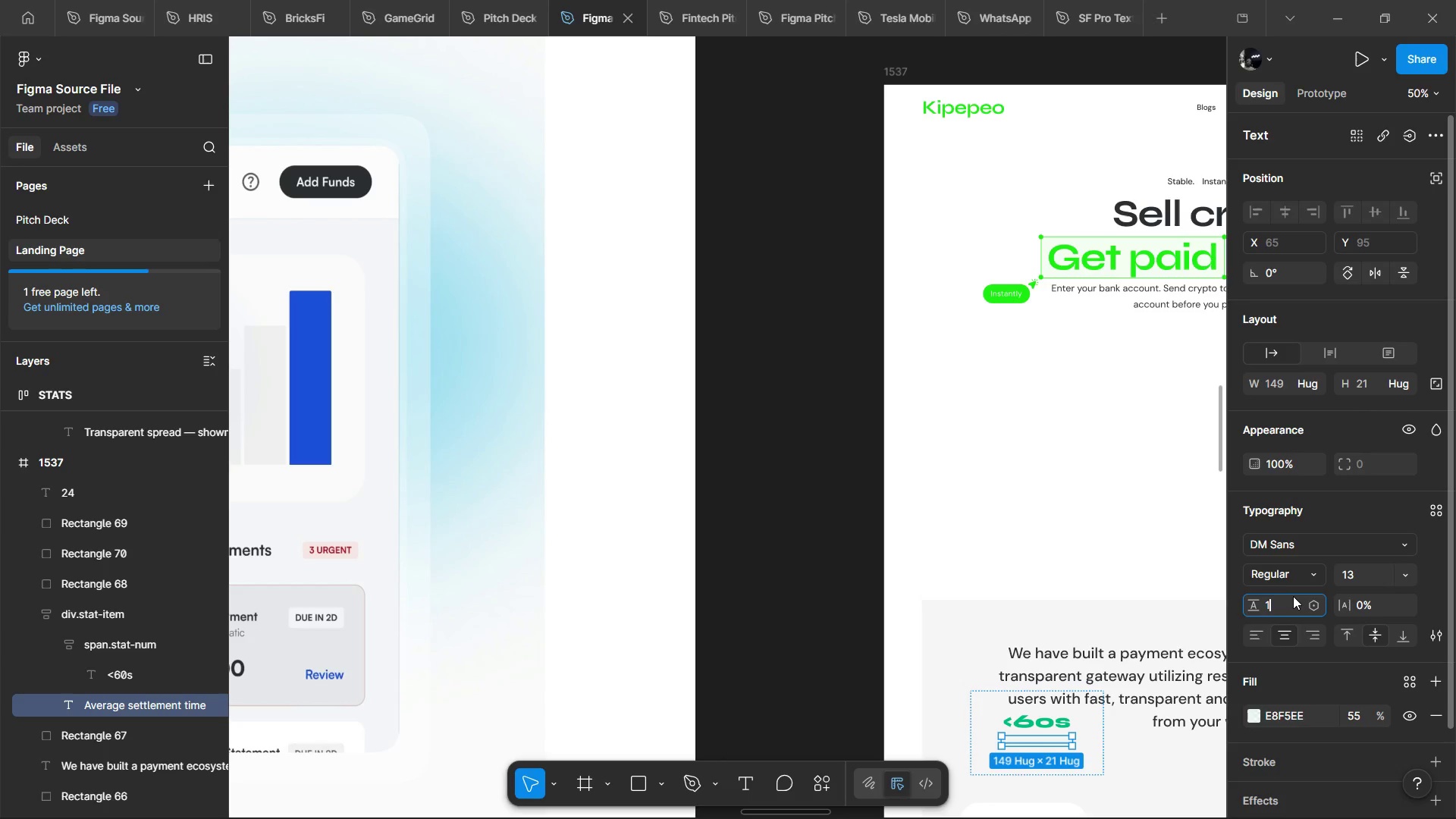 
type(16)
 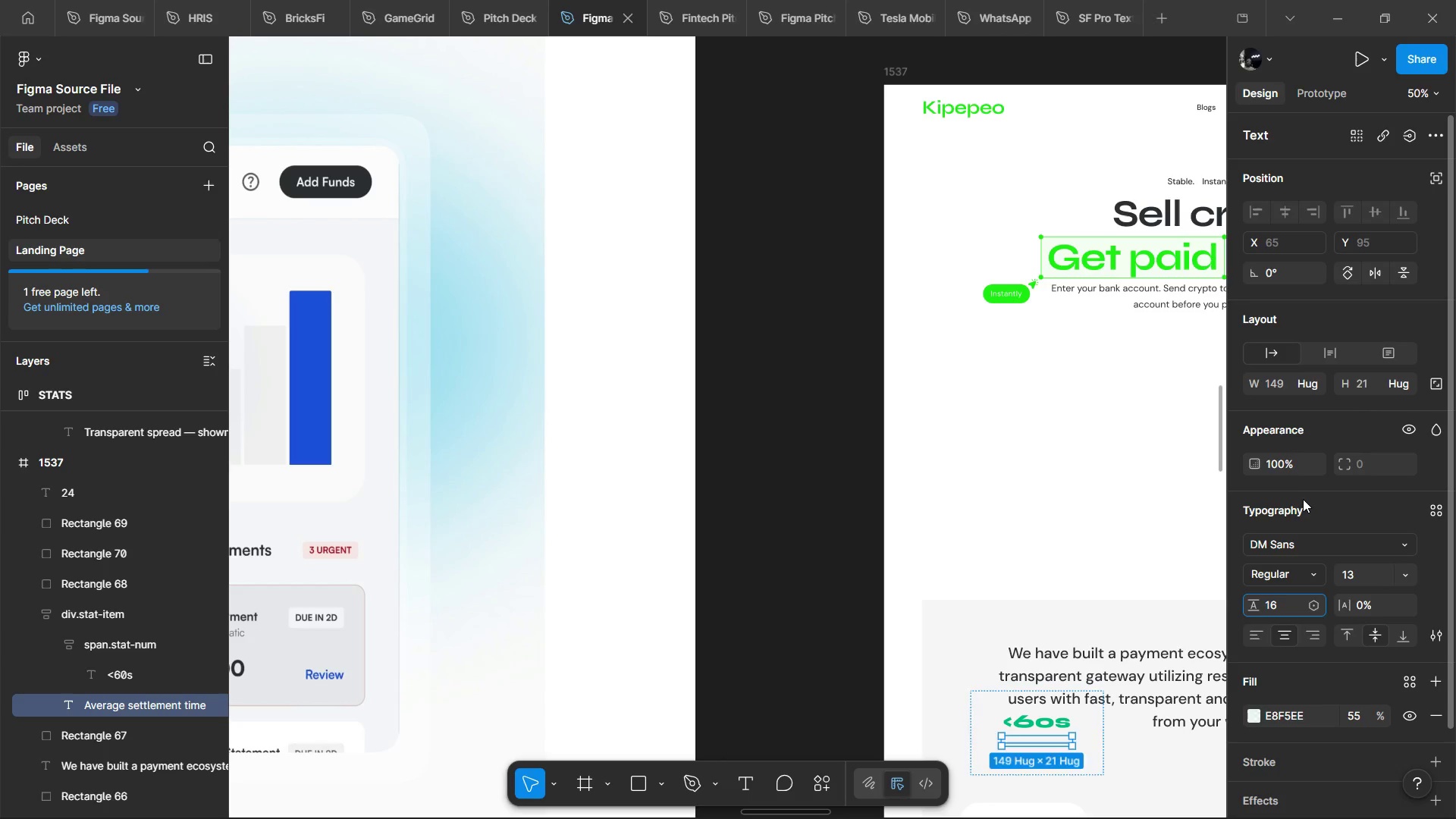 
left_click([1303, 499])
 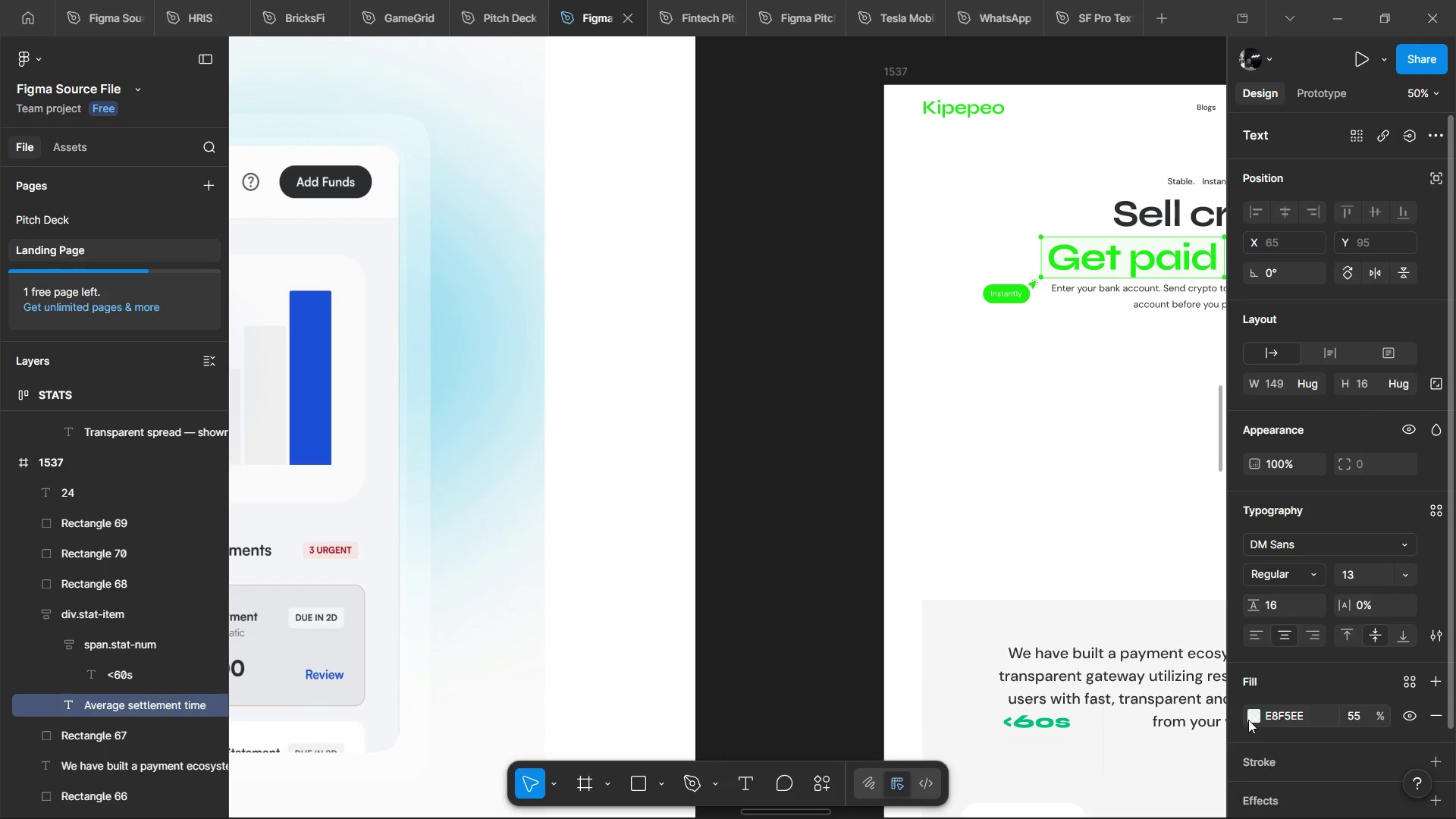 
left_click([1248, 720])
 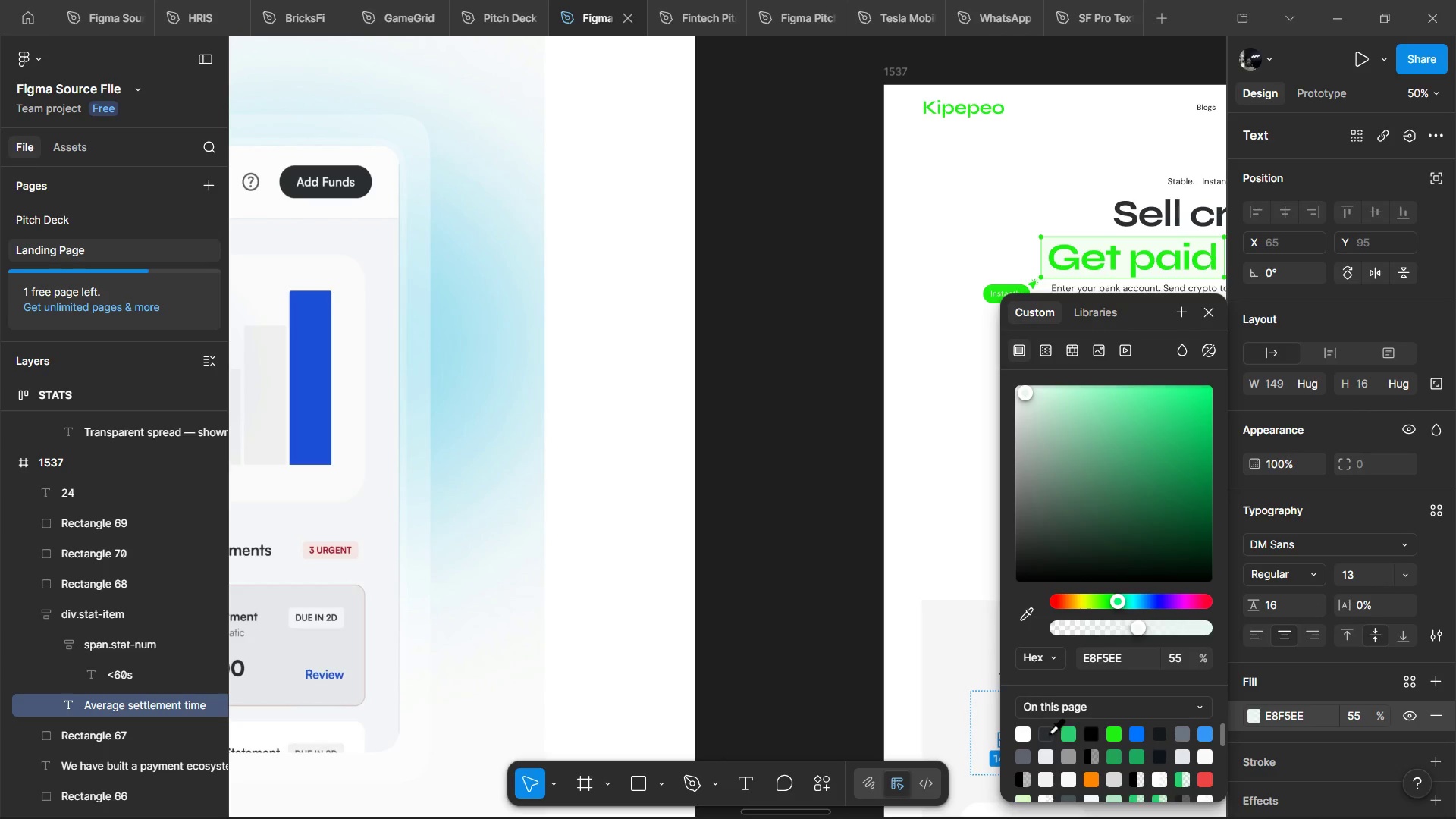 
left_click([1049, 733])
 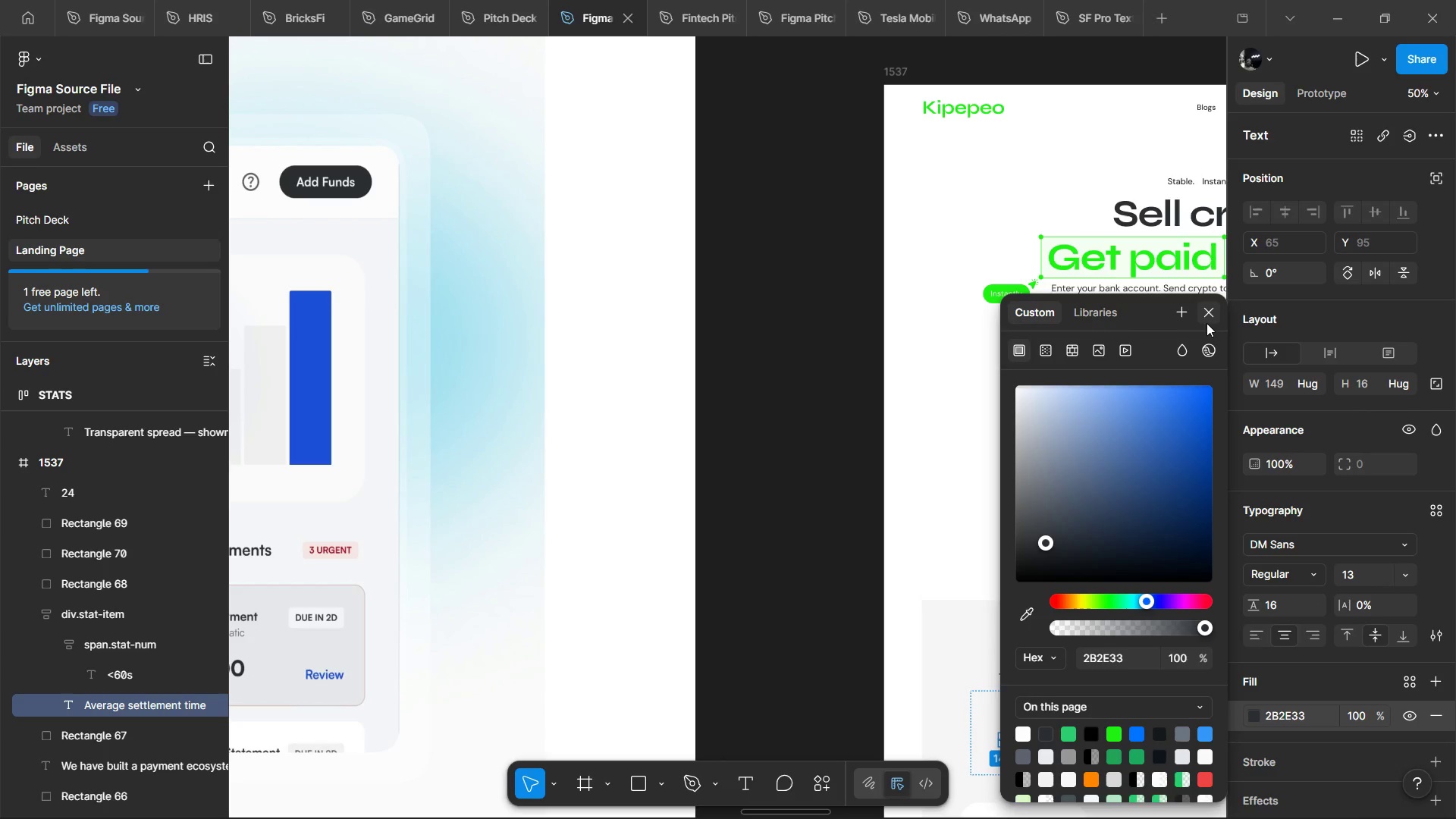 
left_click([1209, 303])
 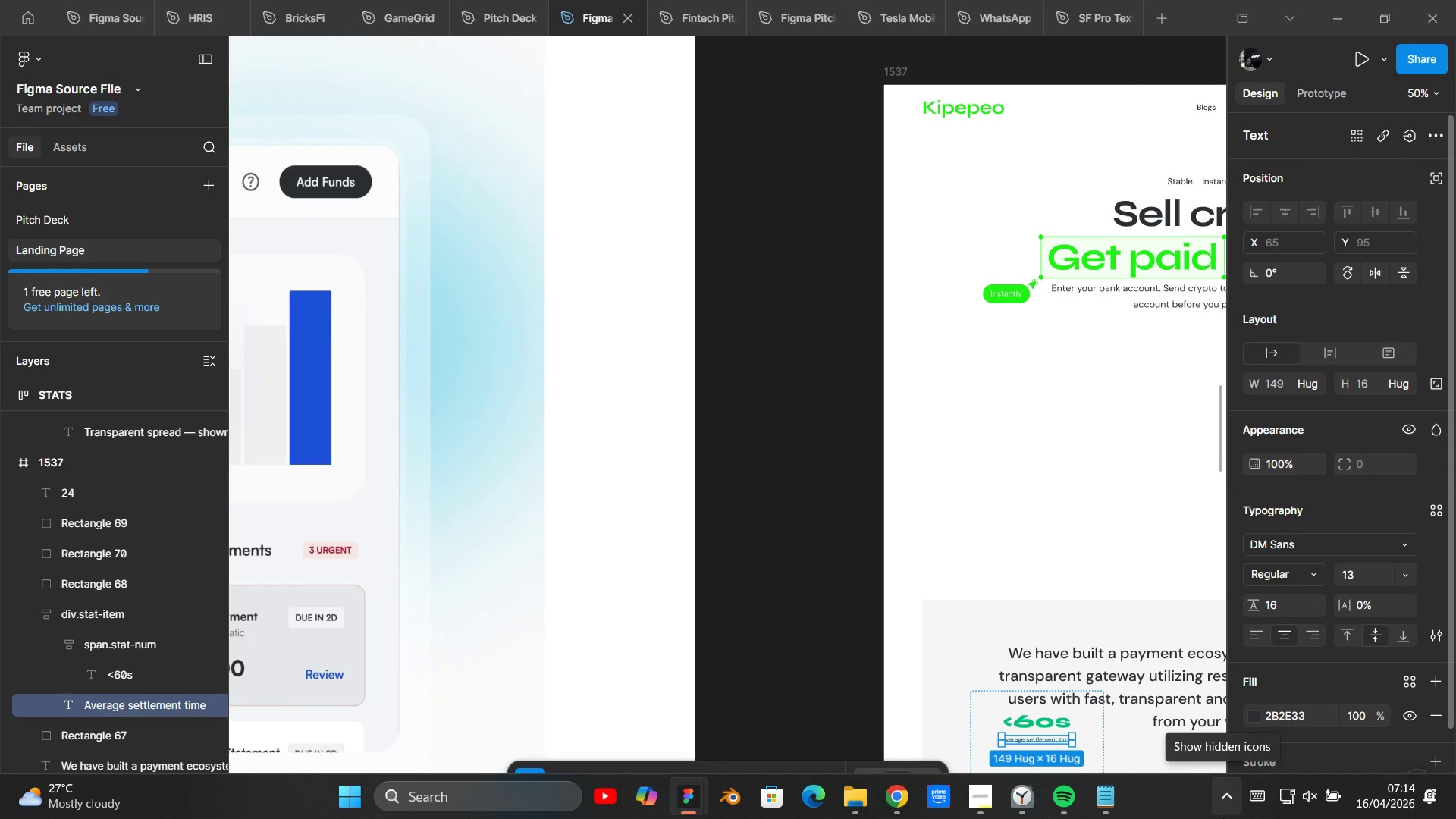 
wait(6.55)
 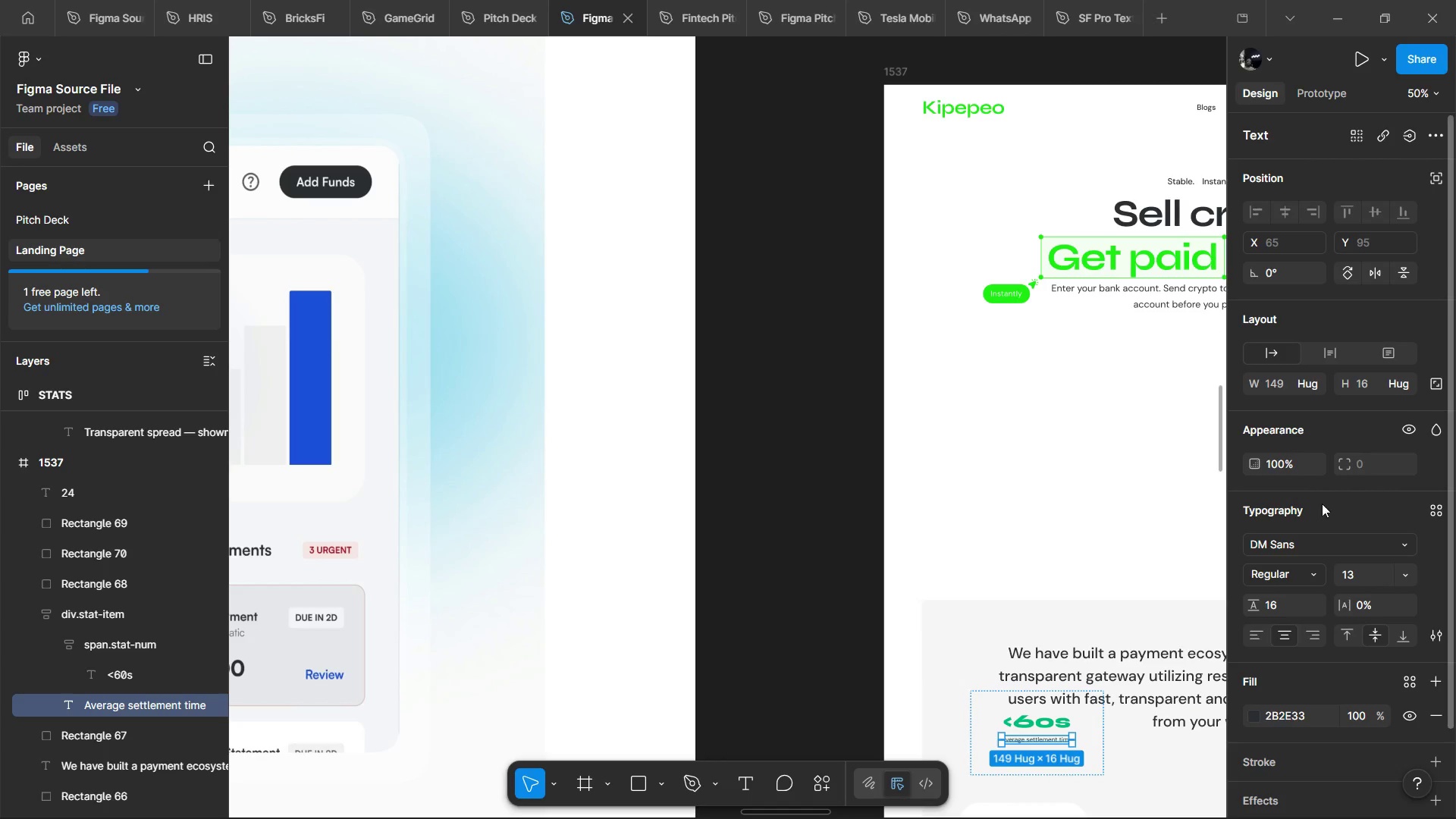 
scroll: coordinate [1102, 818], scroll_direction: down, amount: 5.0
 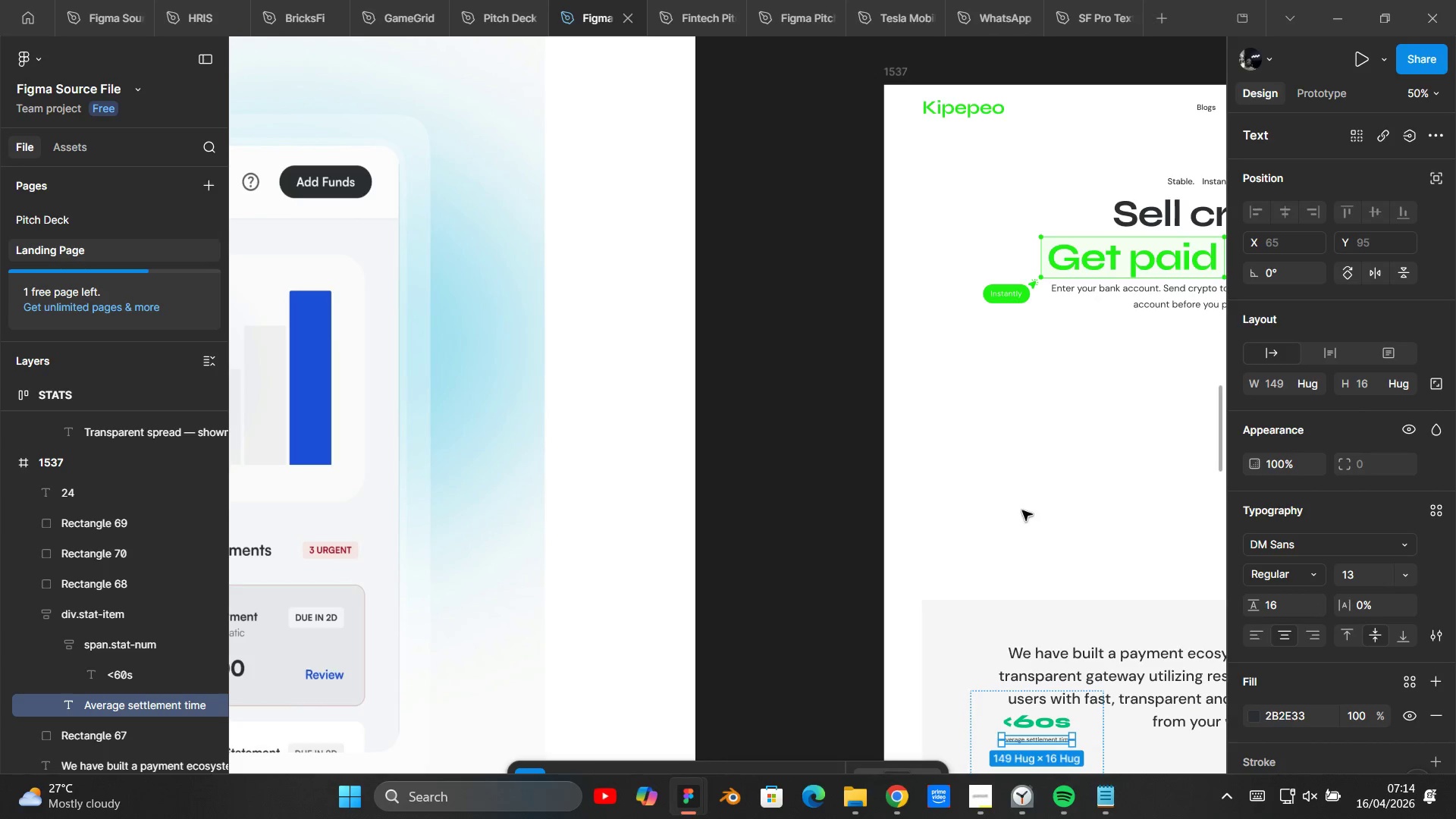 
left_click([1022, 510])
 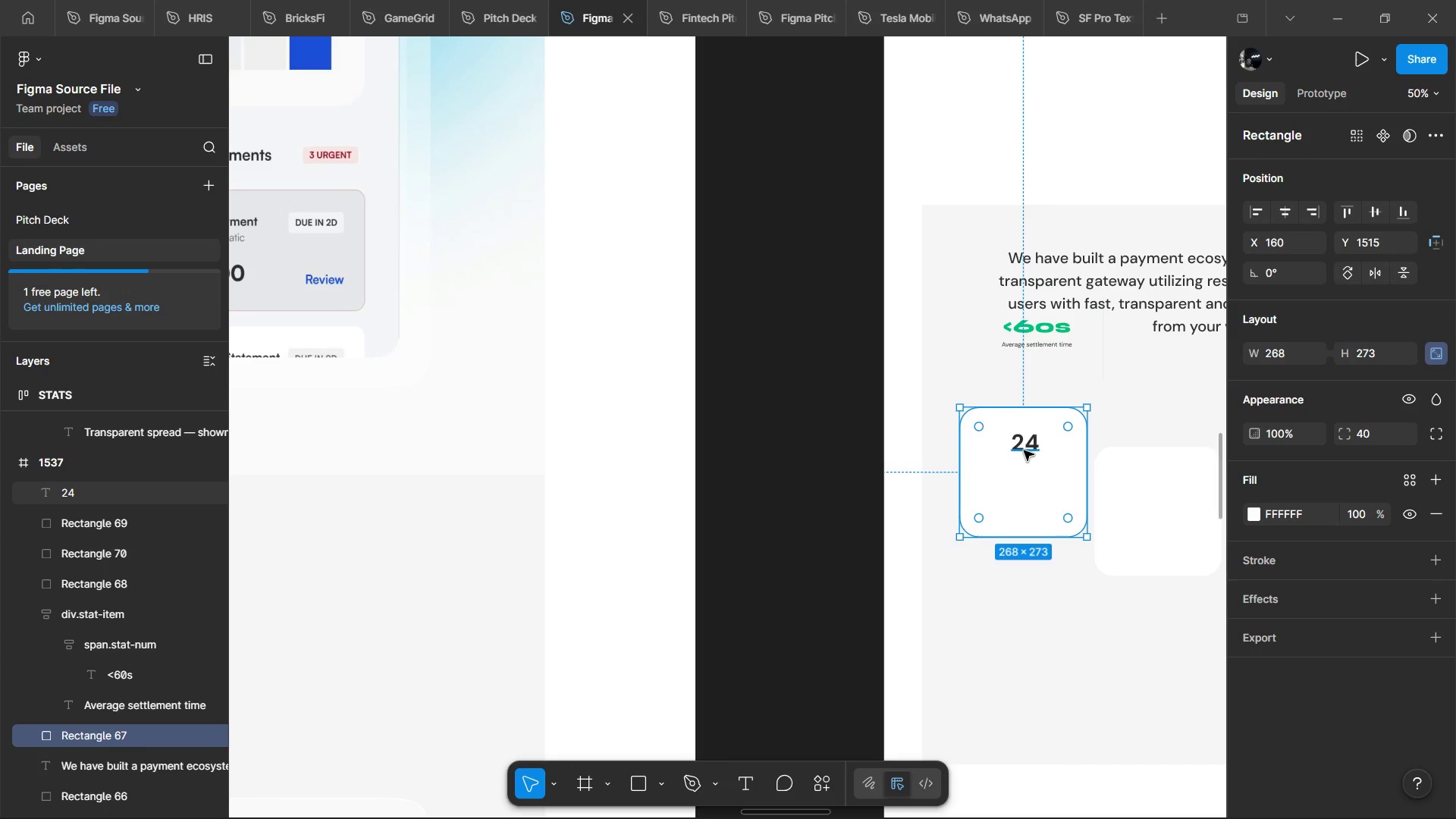 
scroll: coordinate [1022, 510], scroll_direction: down, amount: 10.0
 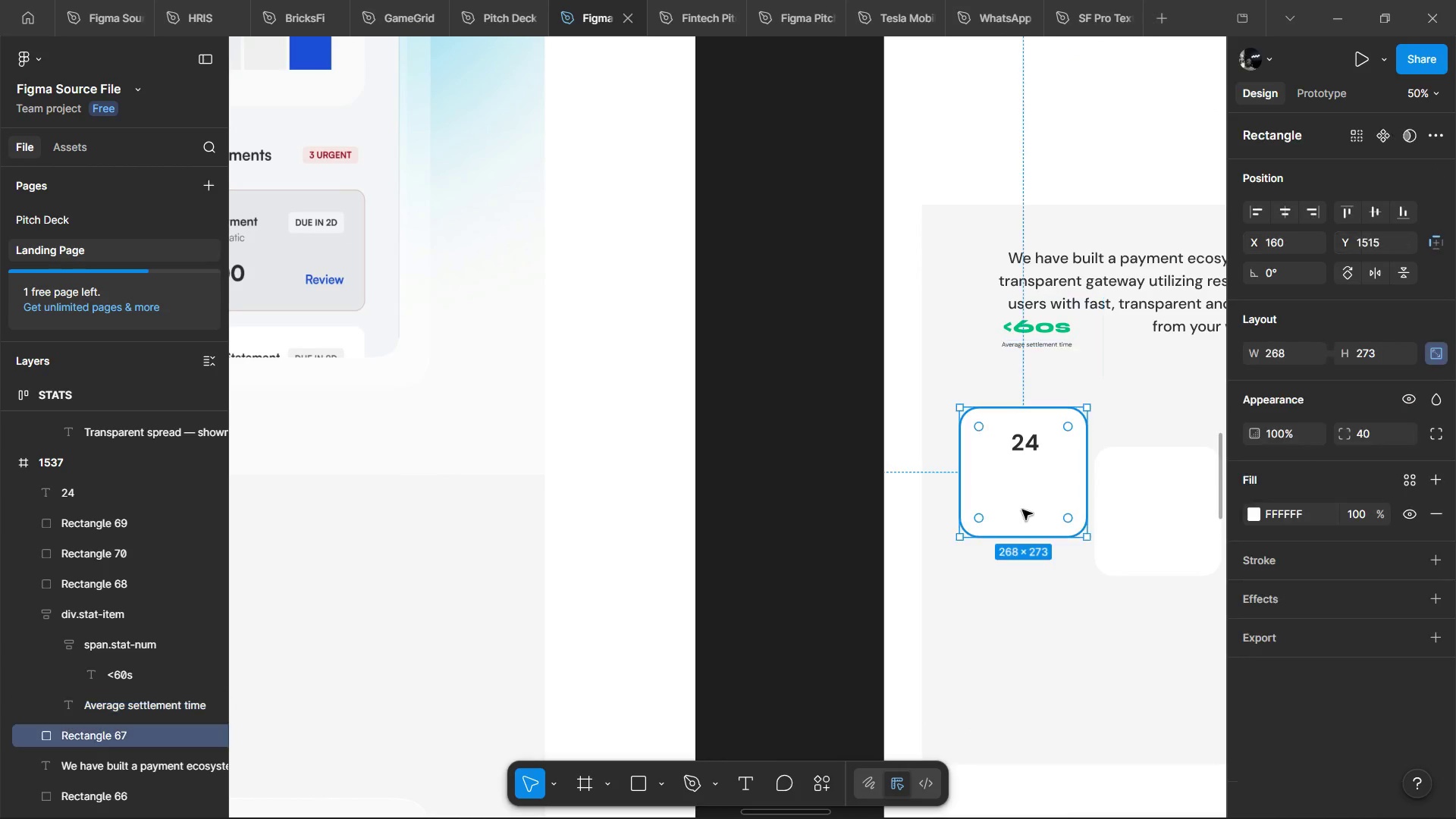 
left_click([1024, 450])
 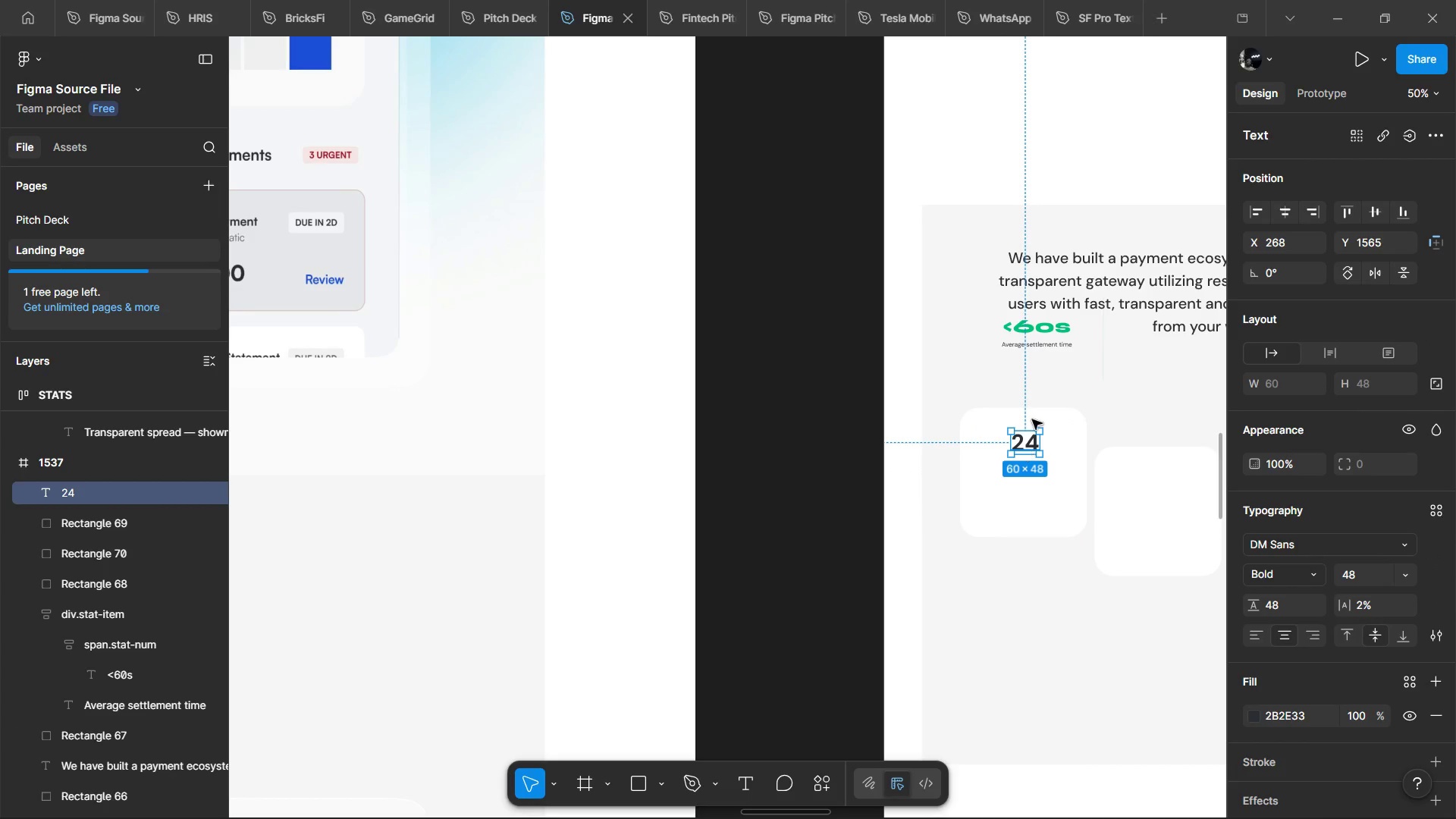 
key(Backspace)
 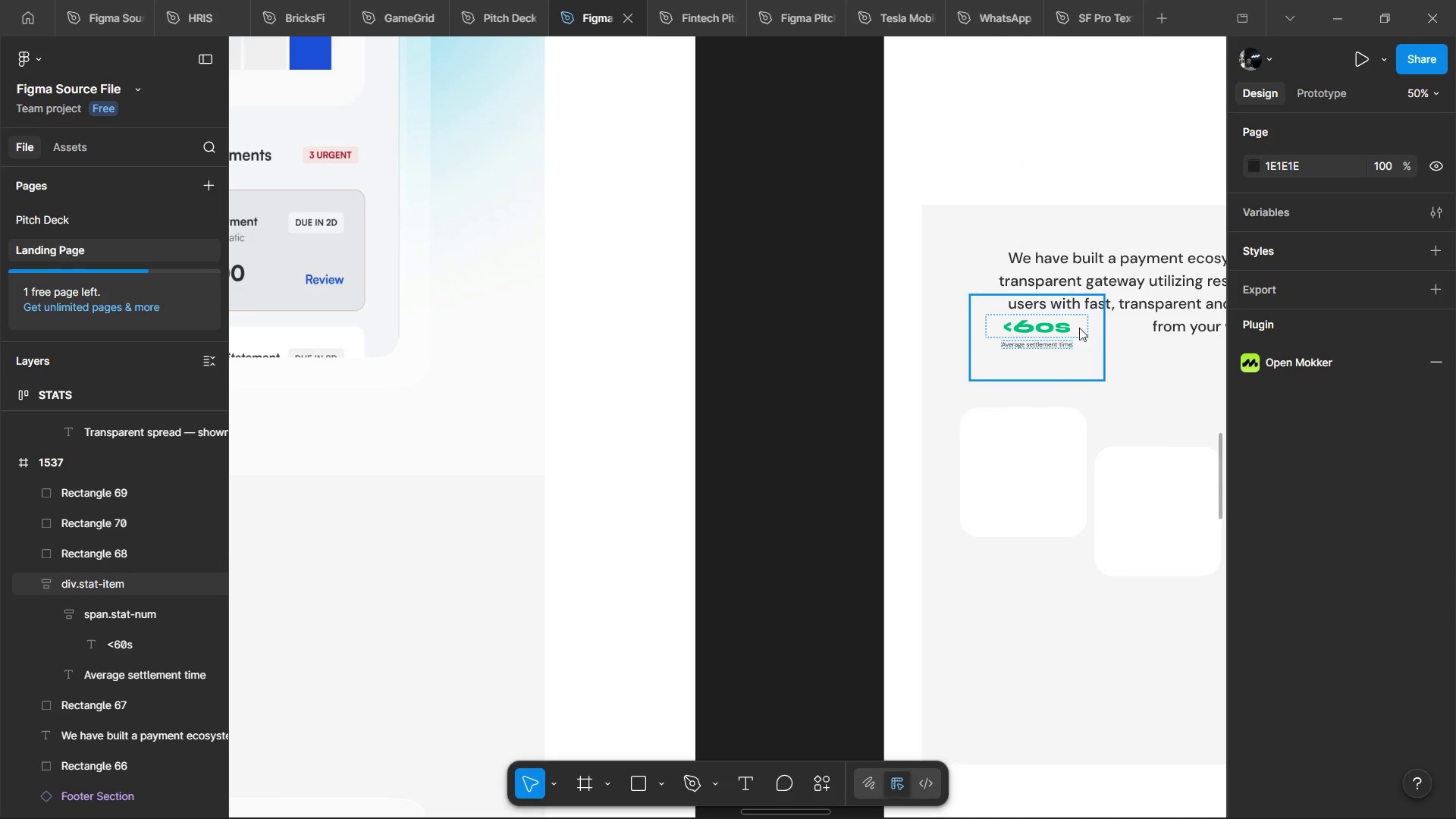 
left_click([1079, 328])
 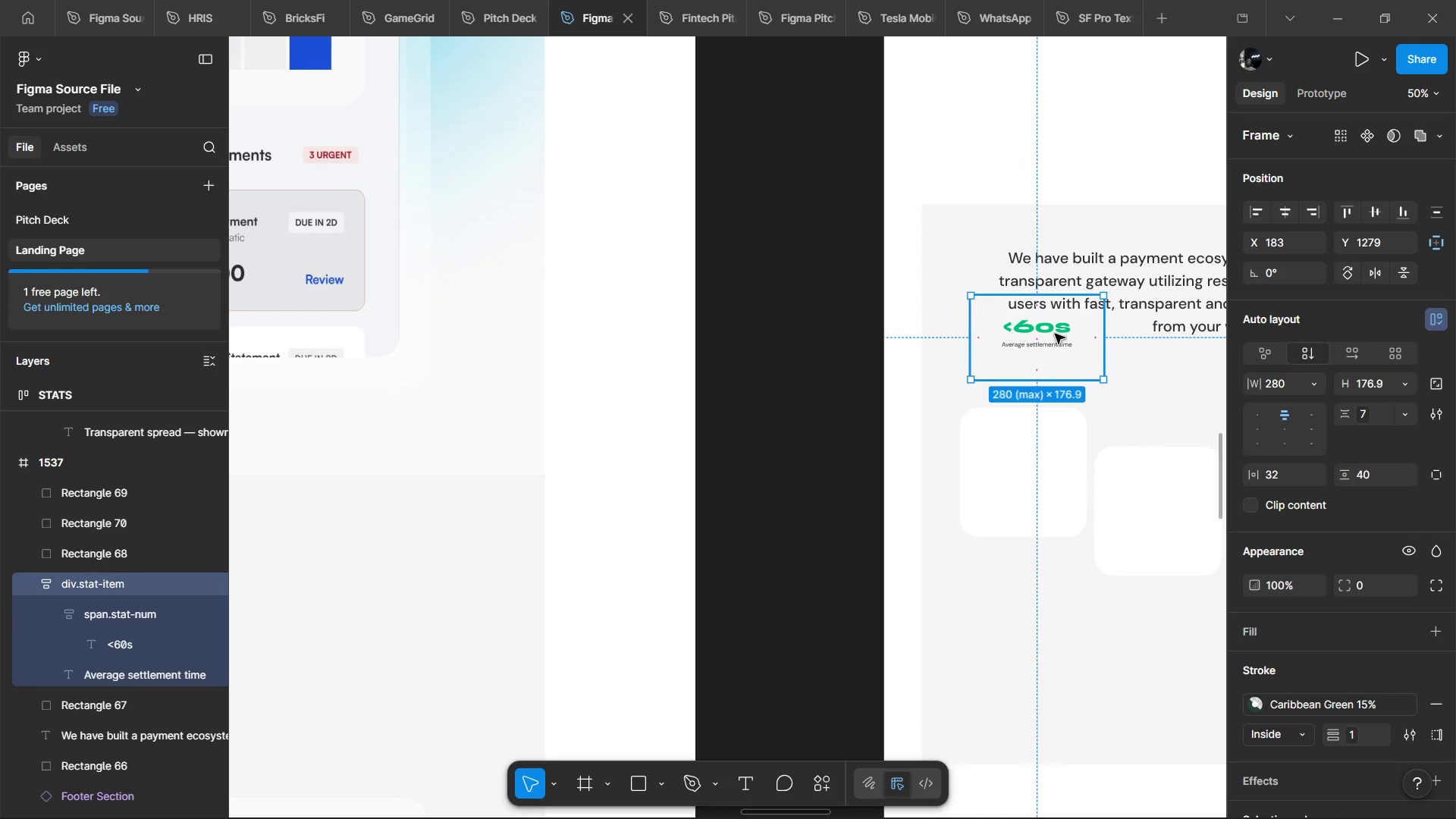 
left_click_drag(start_coordinate=[1055, 334], to_coordinate=[1046, 460])
 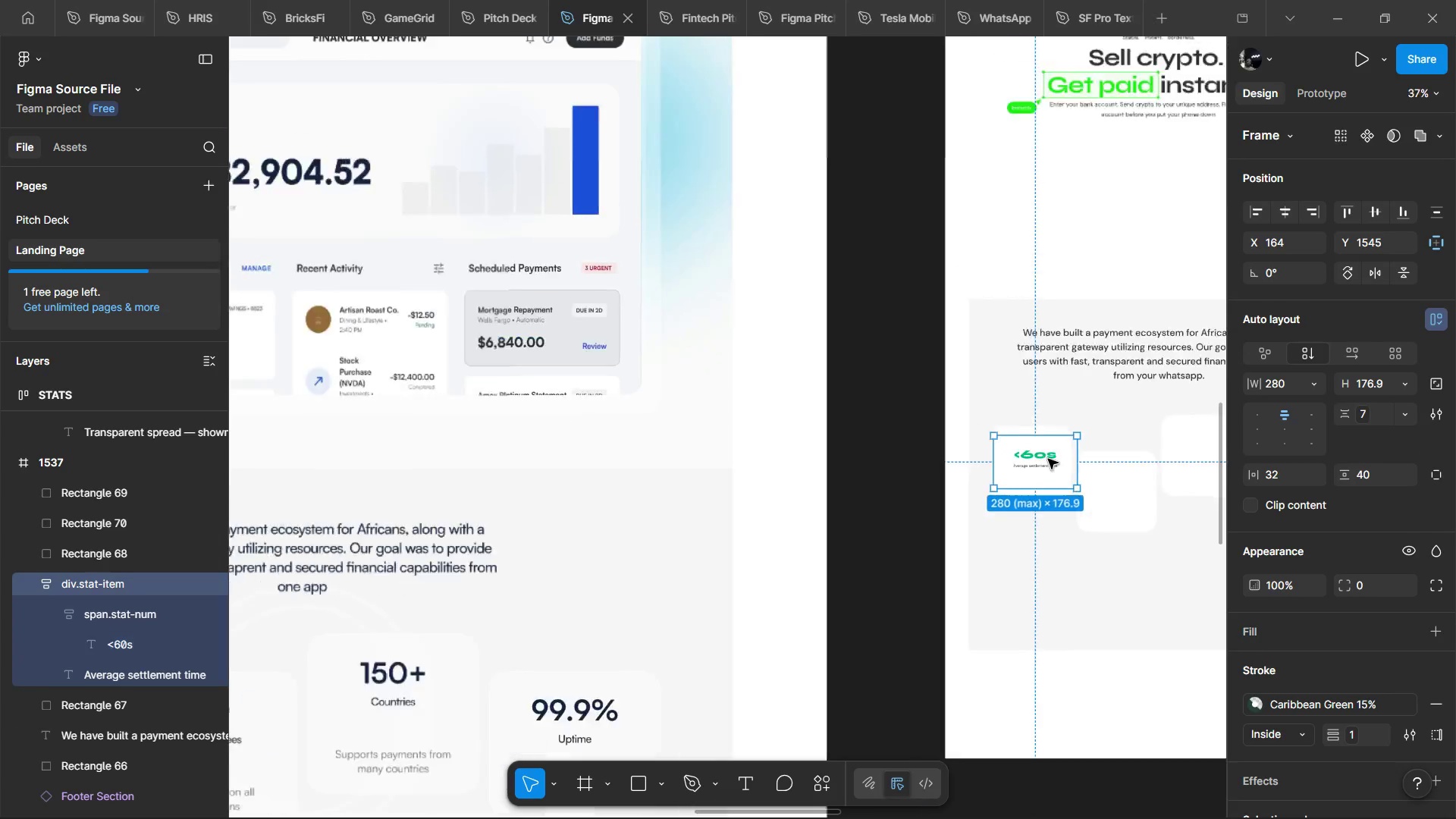 
hold_key(key=ControlLeft, duration=1.51)
 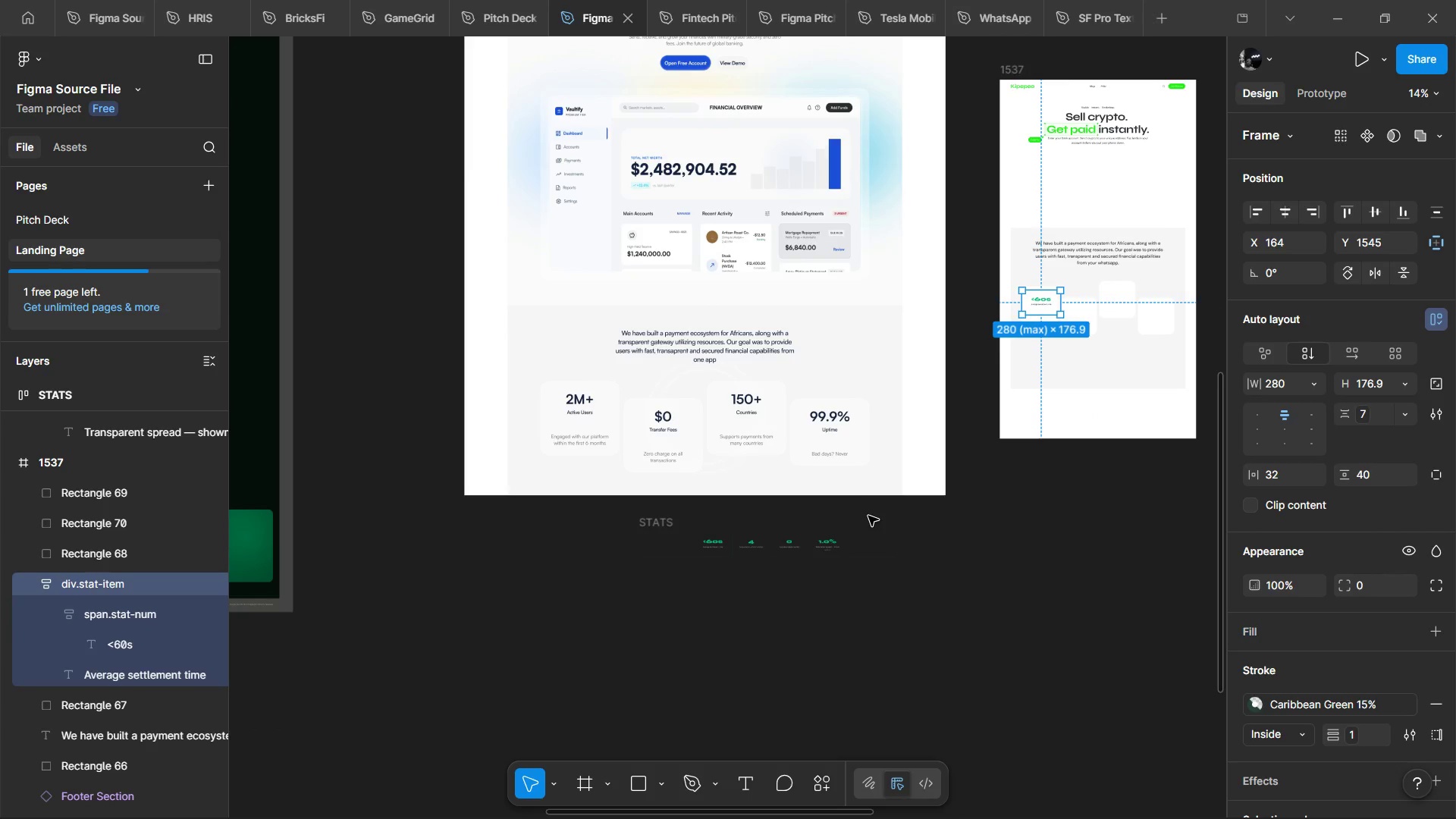 
hold_key(key=ControlLeft, duration=1.5)
 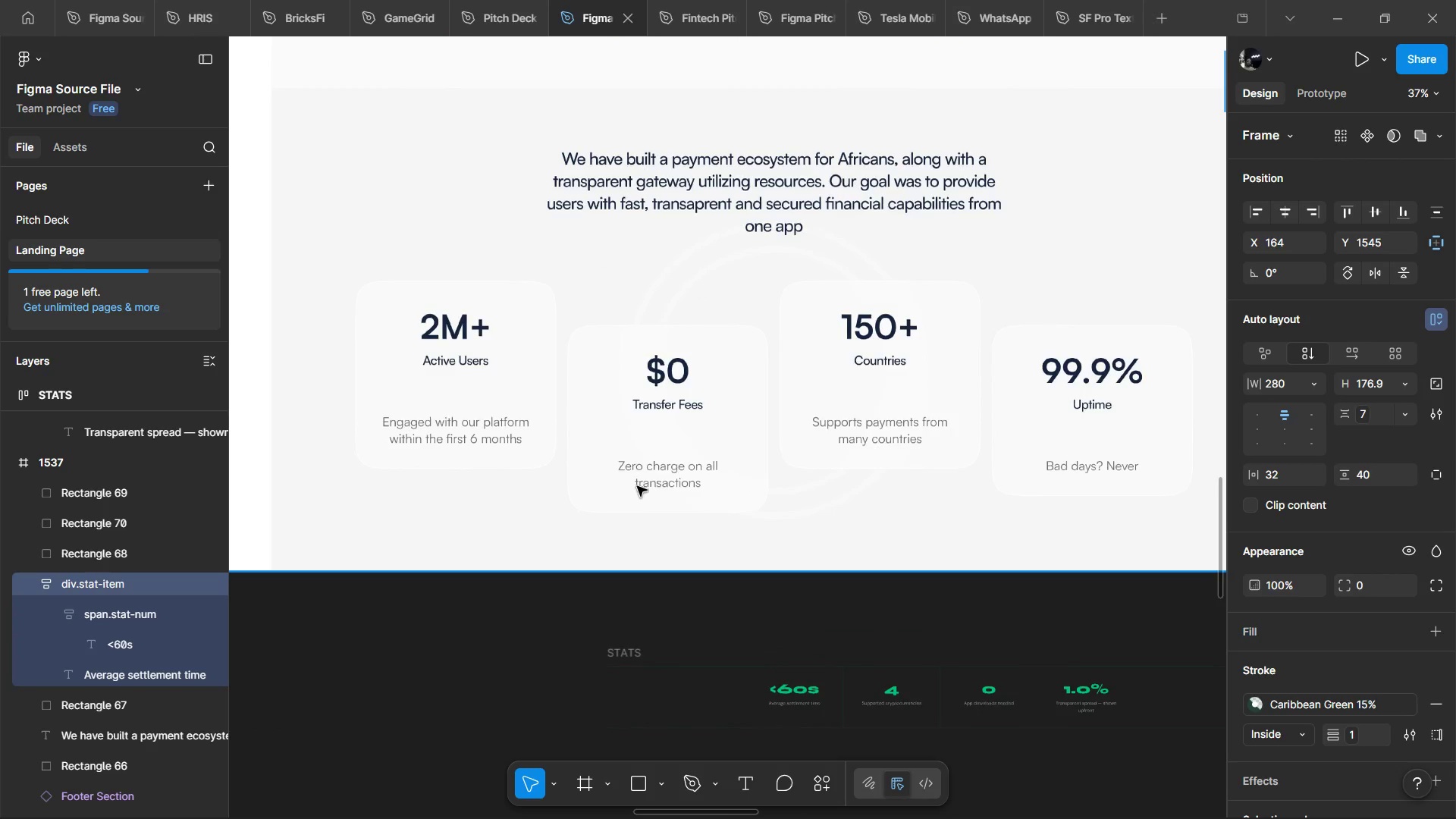 
scroll: coordinate [985, 479], scroll_direction: down, amount: 12.0
 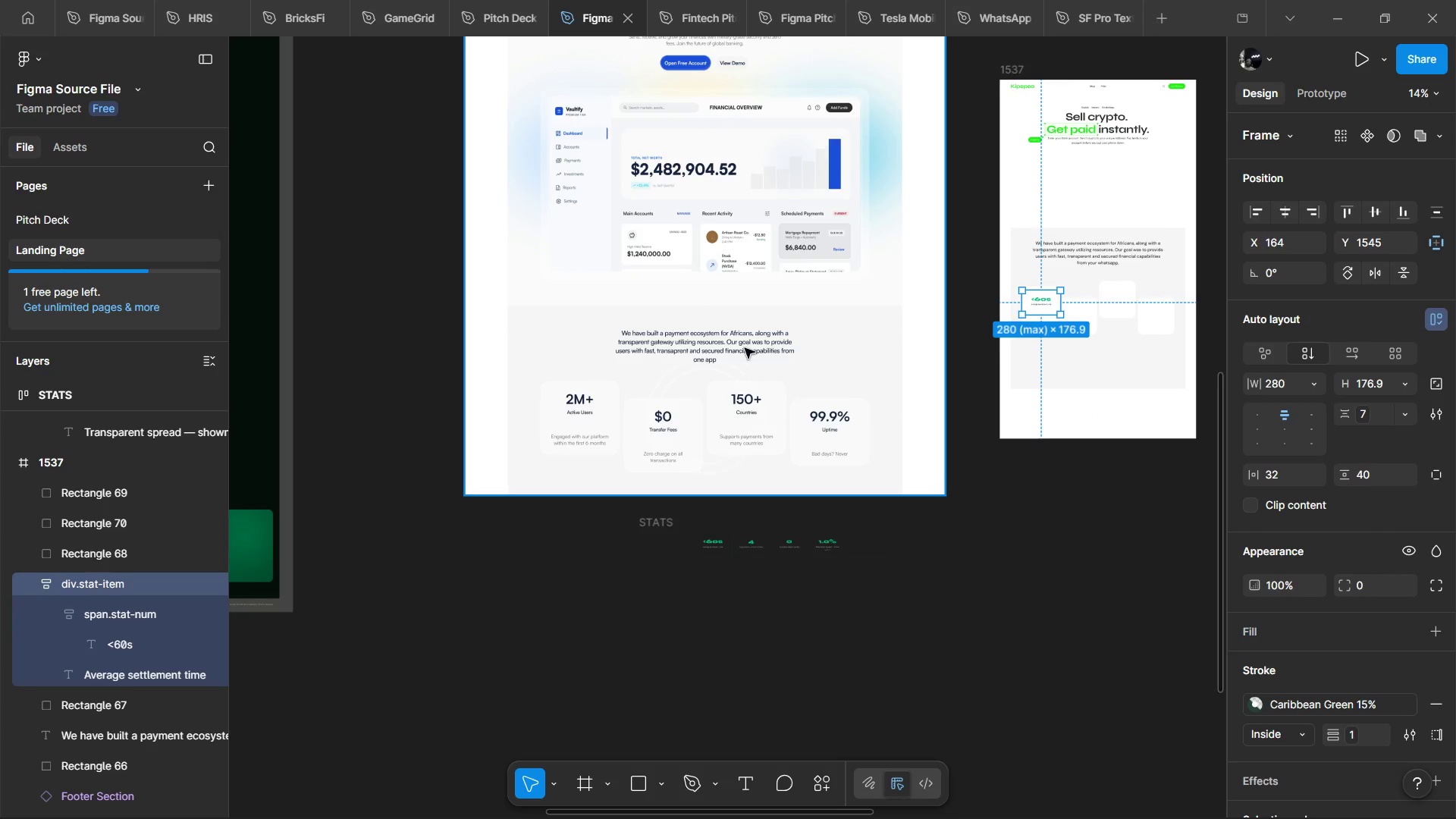 
hold_key(key=ControlLeft, duration=1.5)
scroll: coordinate [597, 525], scroll_direction: up, amount: 5.0
 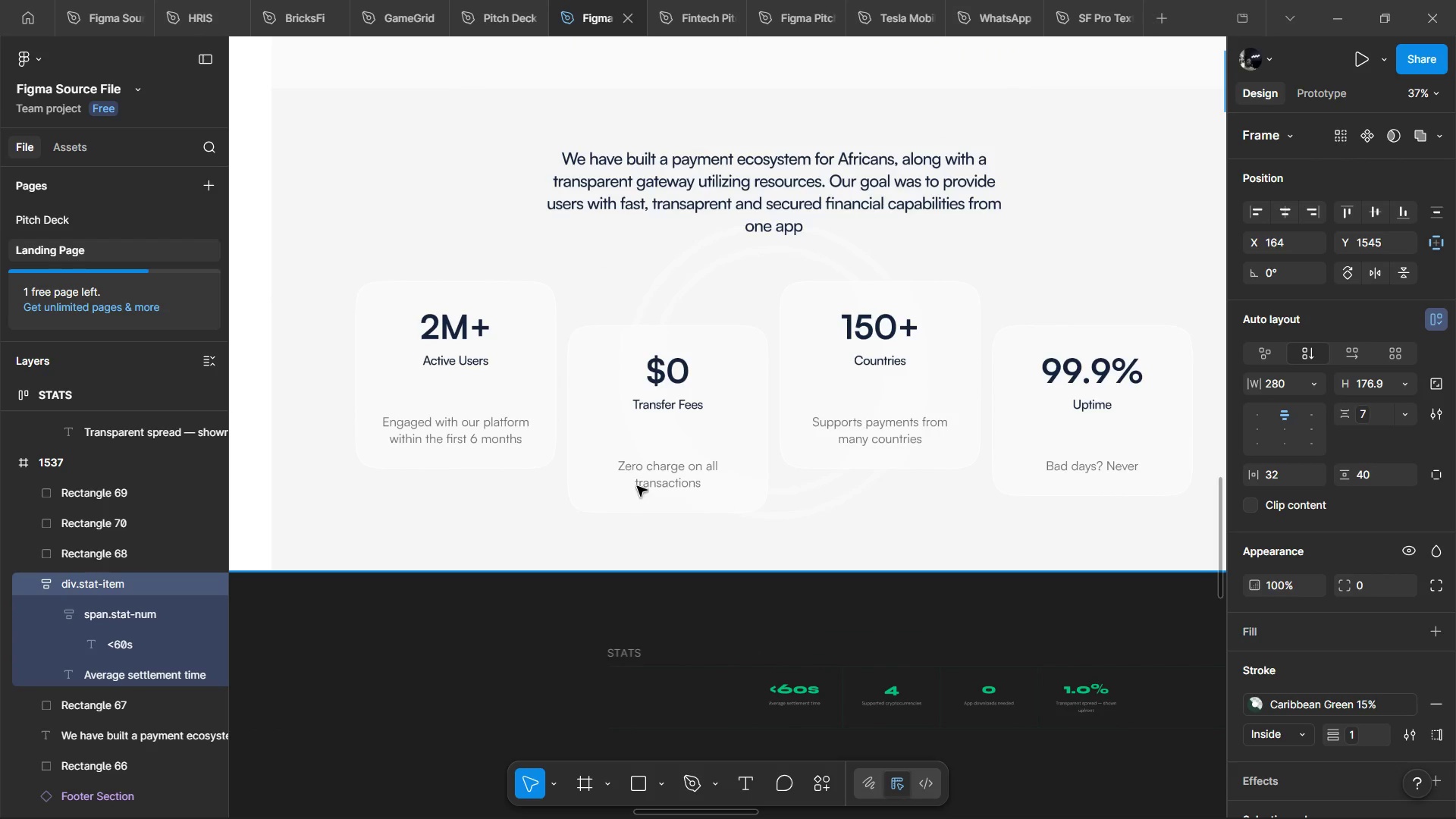 
hold_key(key=ControlLeft, duration=1.38)
hold_key(key=ShiftLeft, duration=0.75)
hold_key(key=ControlLeft, duration=1.12)
scroll: coordinate [861, 186], scroll_direction: down, amount: 5.0
 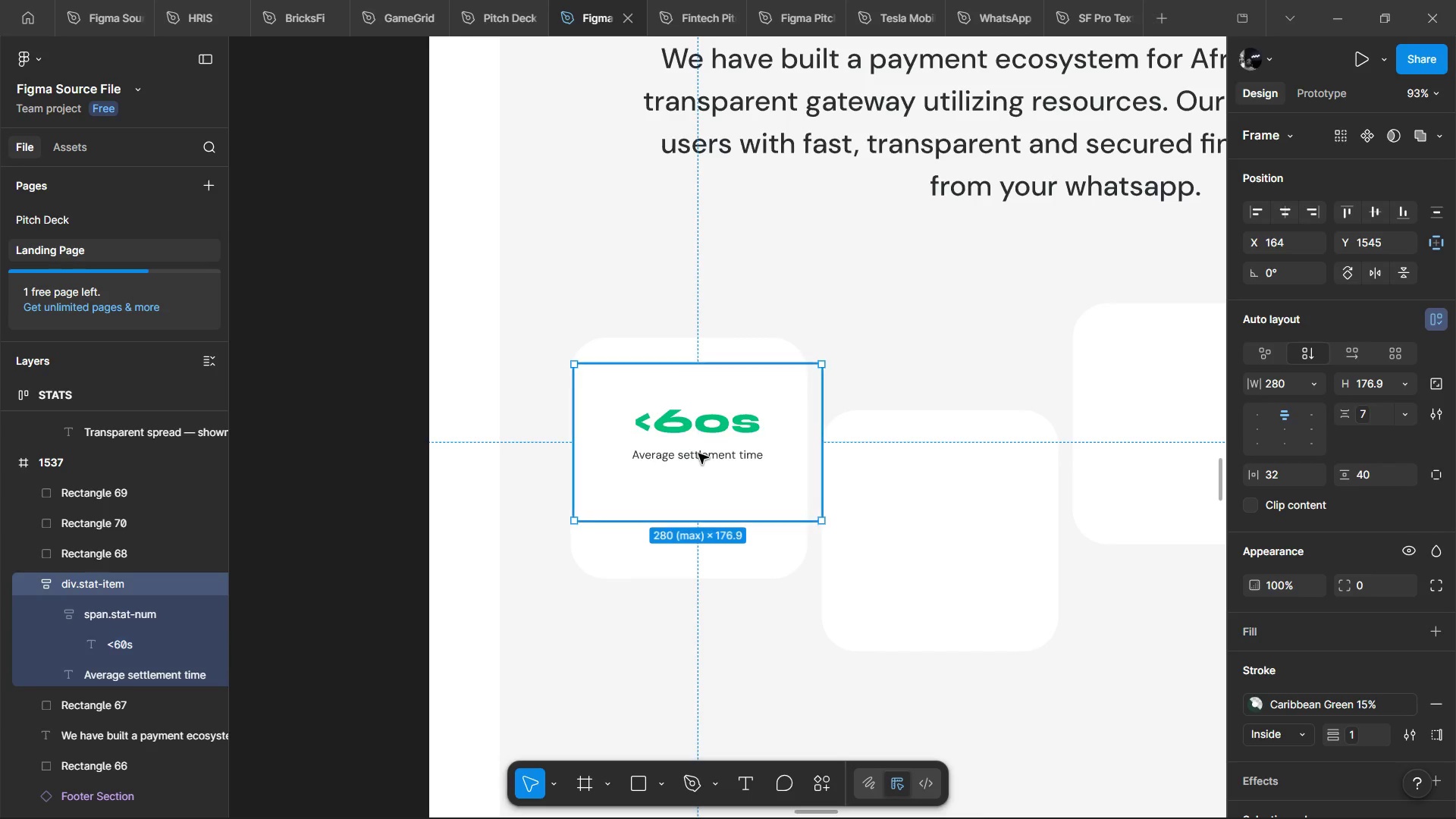 
hold_key(key=ControlLeft, duration=0.53)
 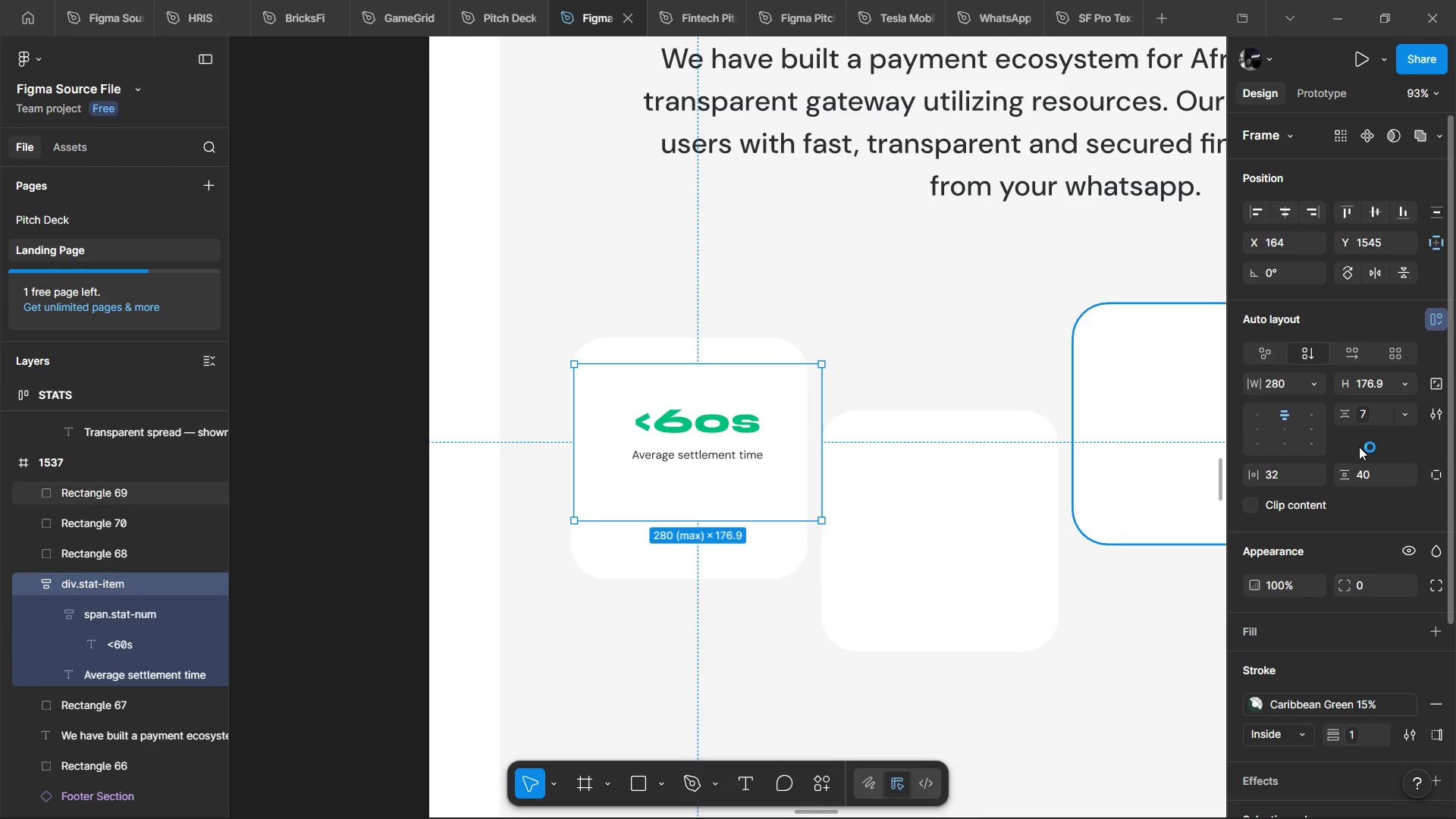 
key(Control+Backspace)
 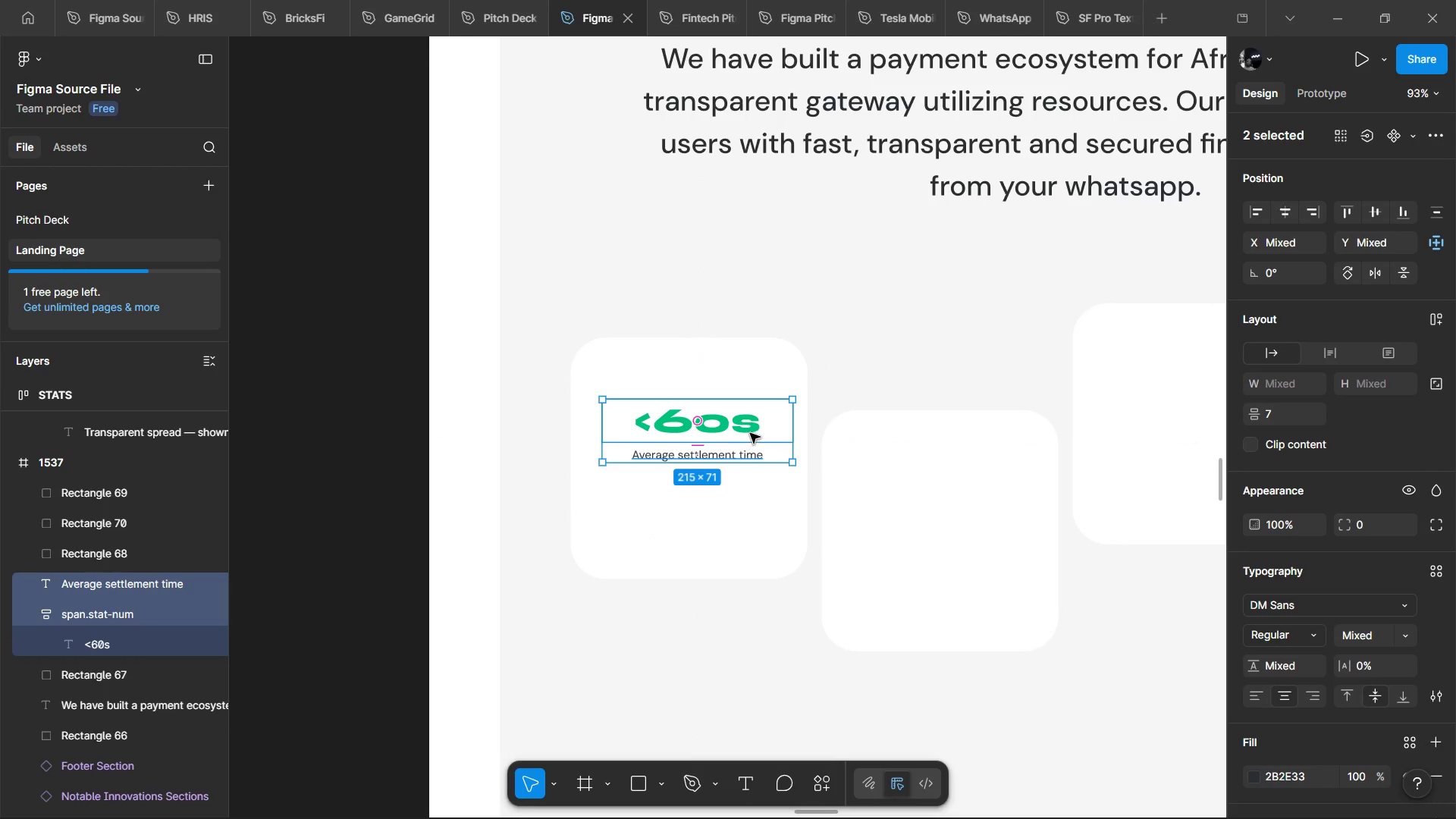 
hold_key(key=ControlLeft, duration=0.69)
left_click([752, 431])
 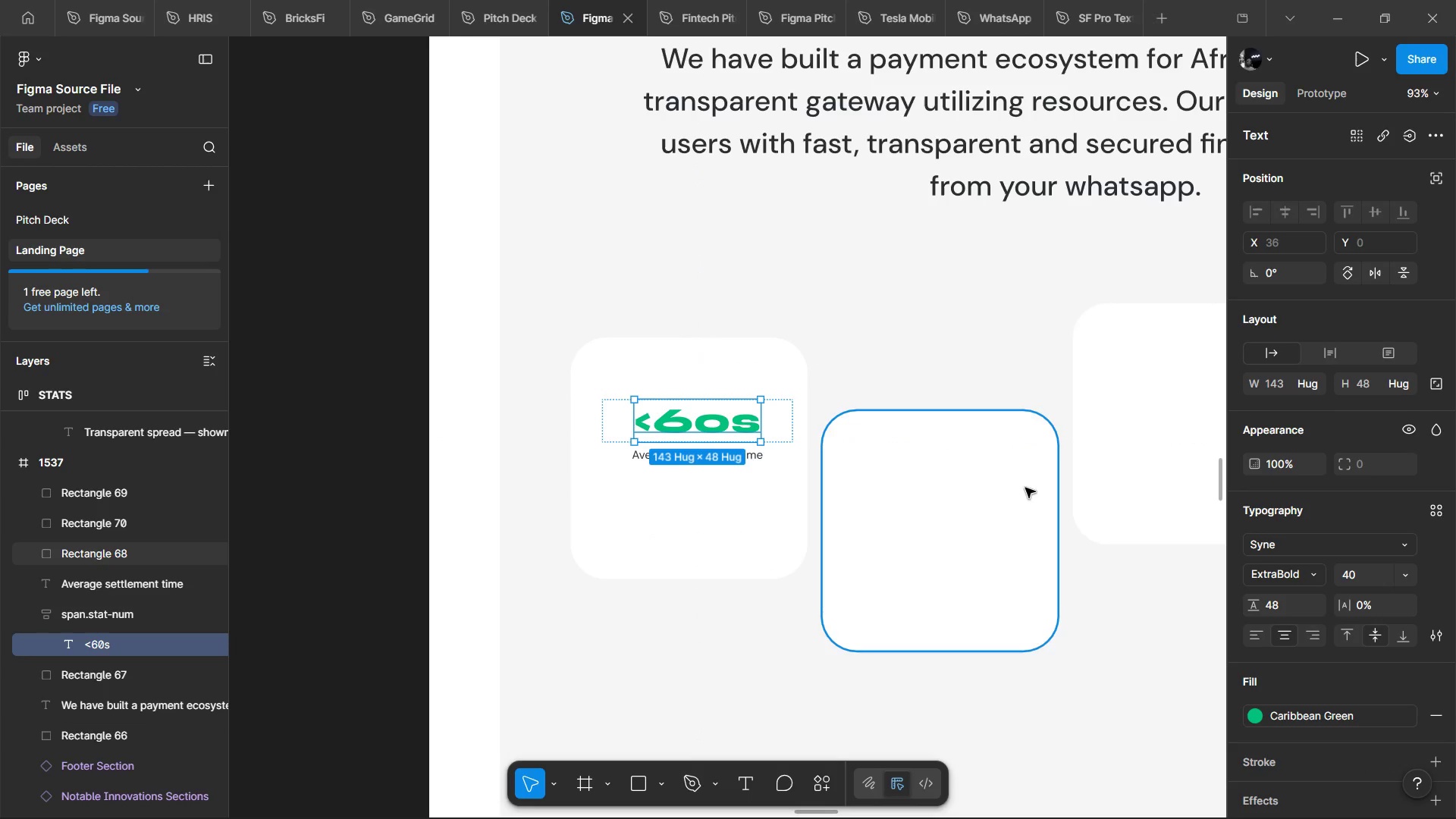 
hold_key(key=ControlLeft, duration=1.03)
scroll: coordinate [934, 442], scroll_direction: down, amount: 3.0
 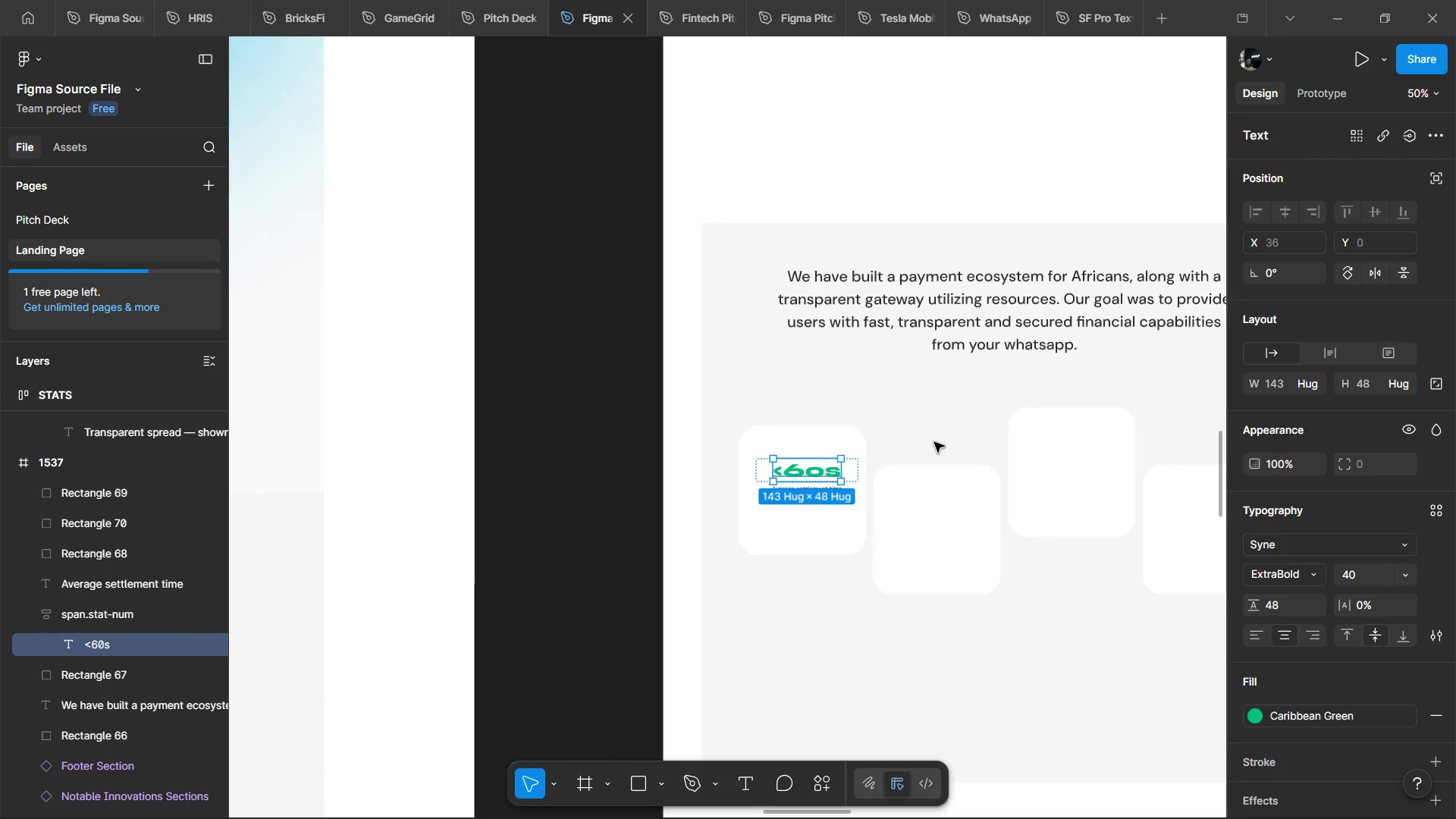 
hold_key(key=ControlLeft, duration=0.88)
 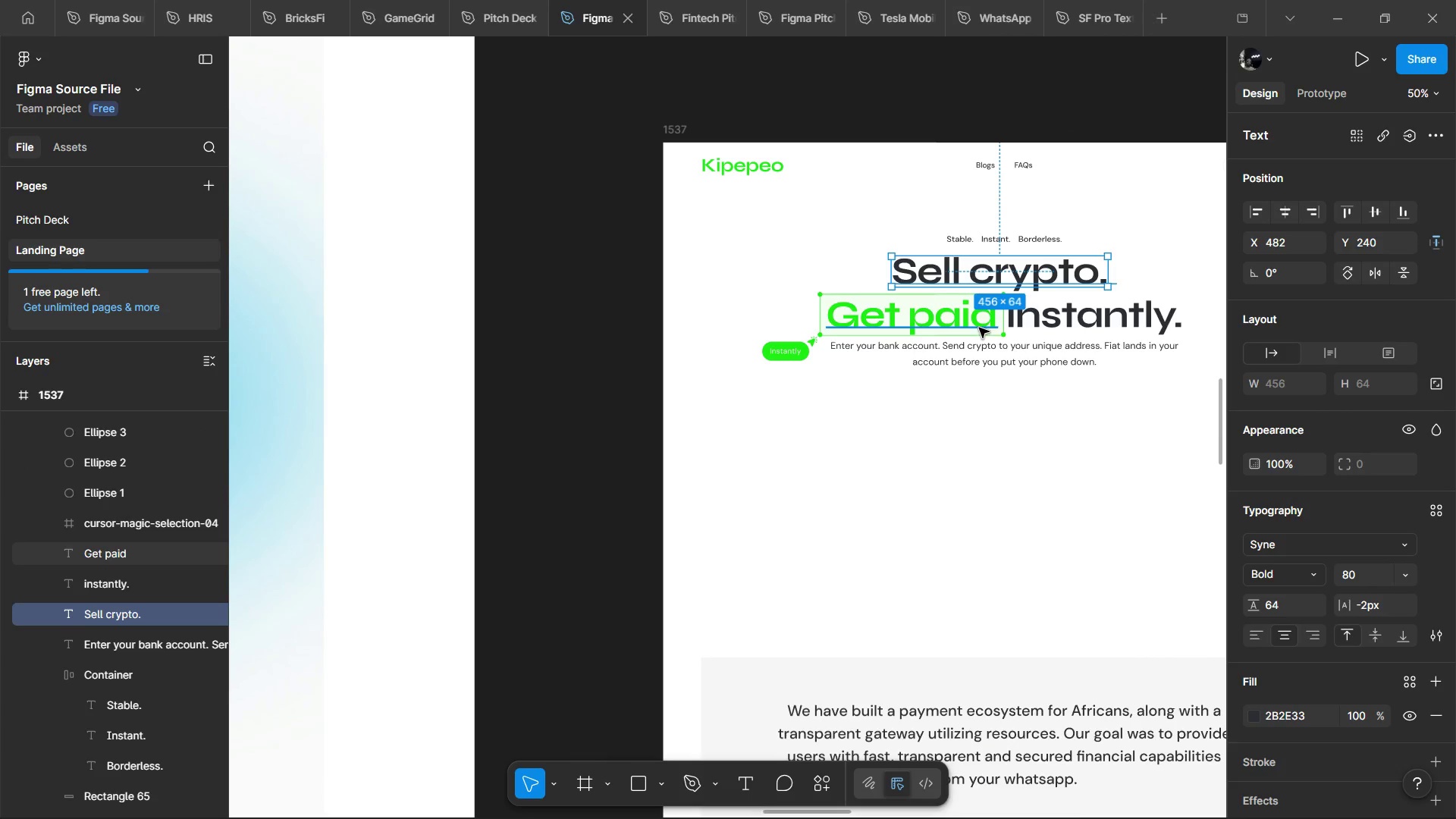 
scroll: coordinate [934, 442], scroll_direction: up, amount: 11.0
 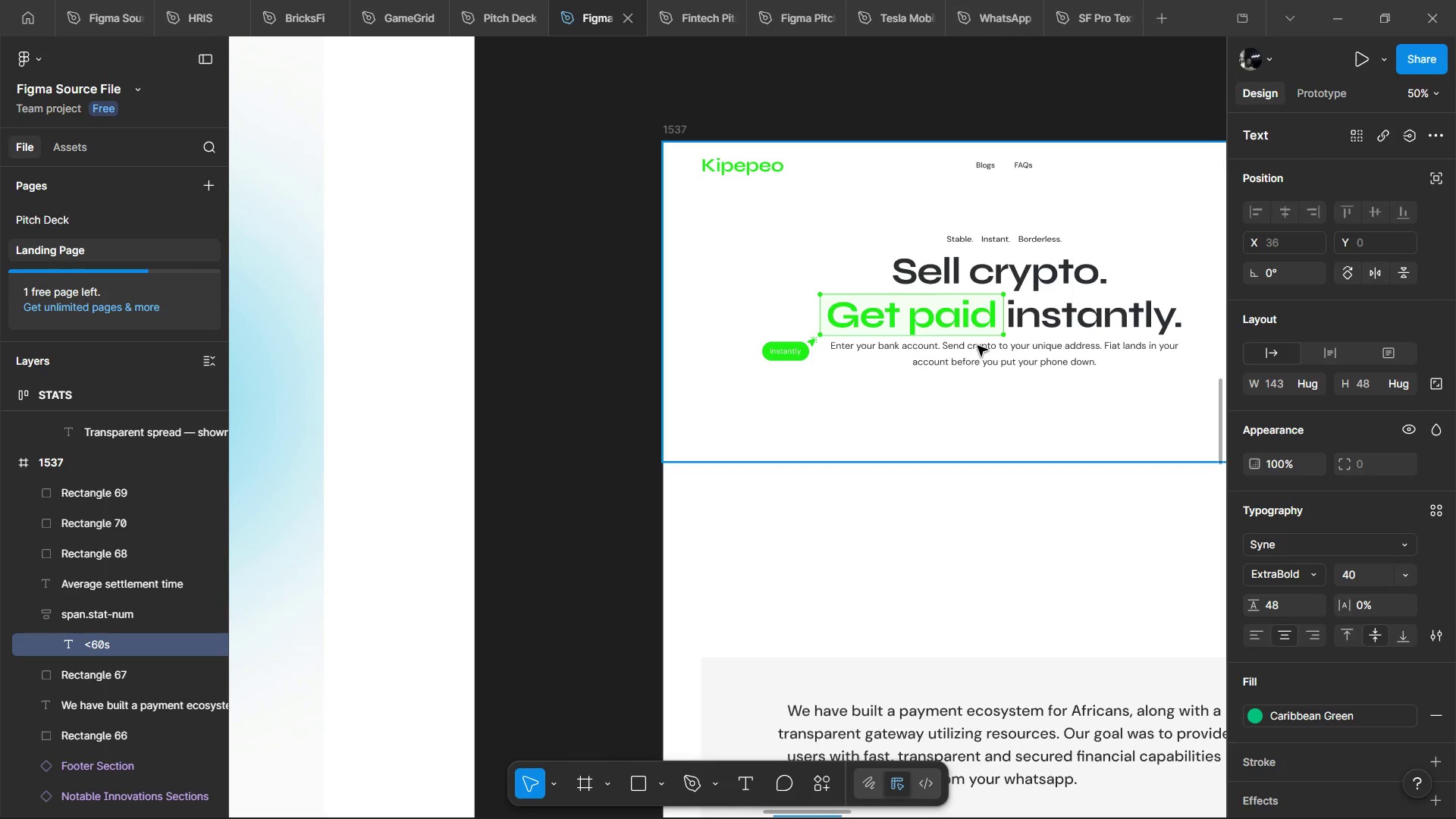 
left_click([996, 284])
 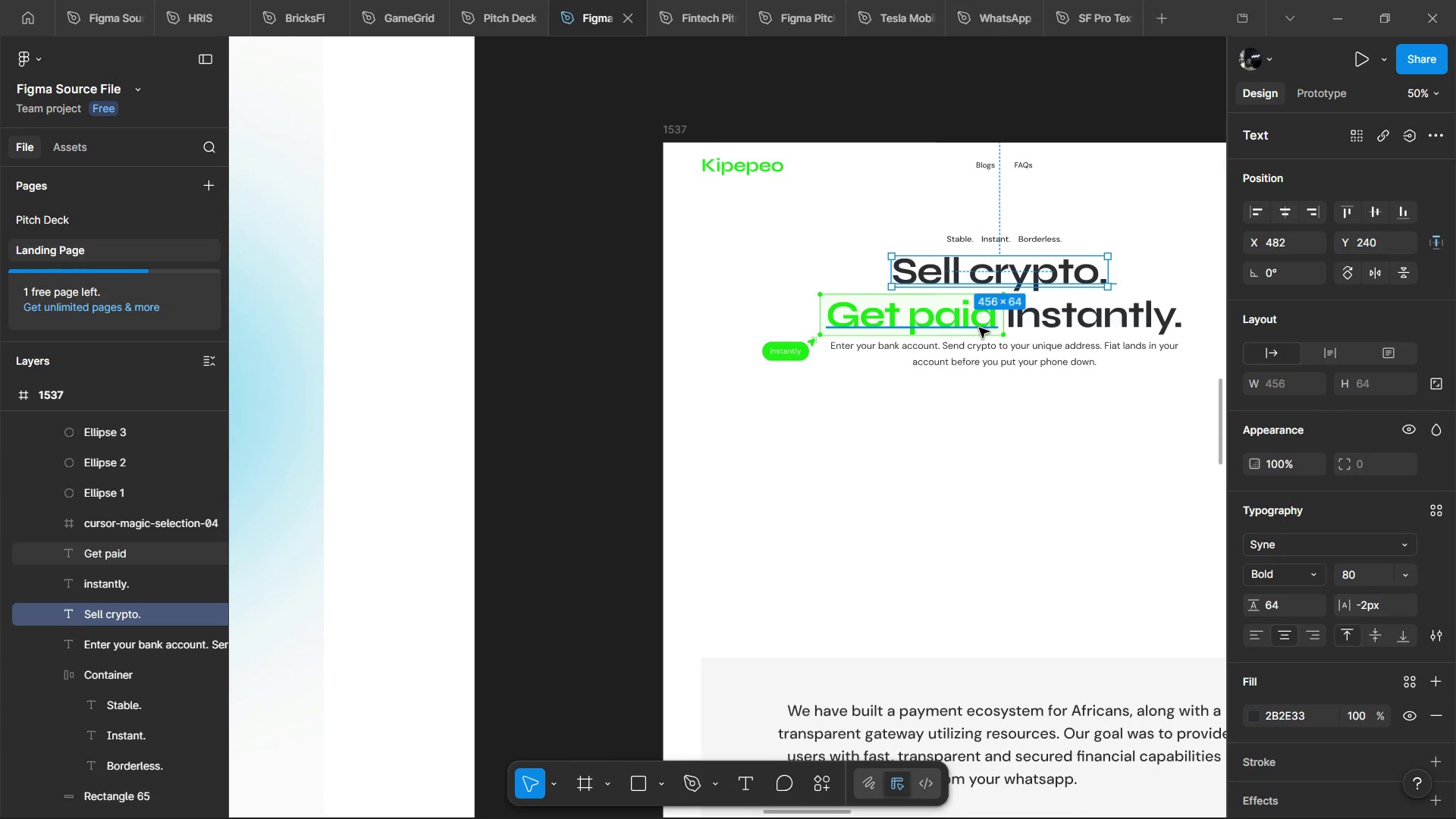 
hold_key(key=ControlLeft, duration=0.52)
 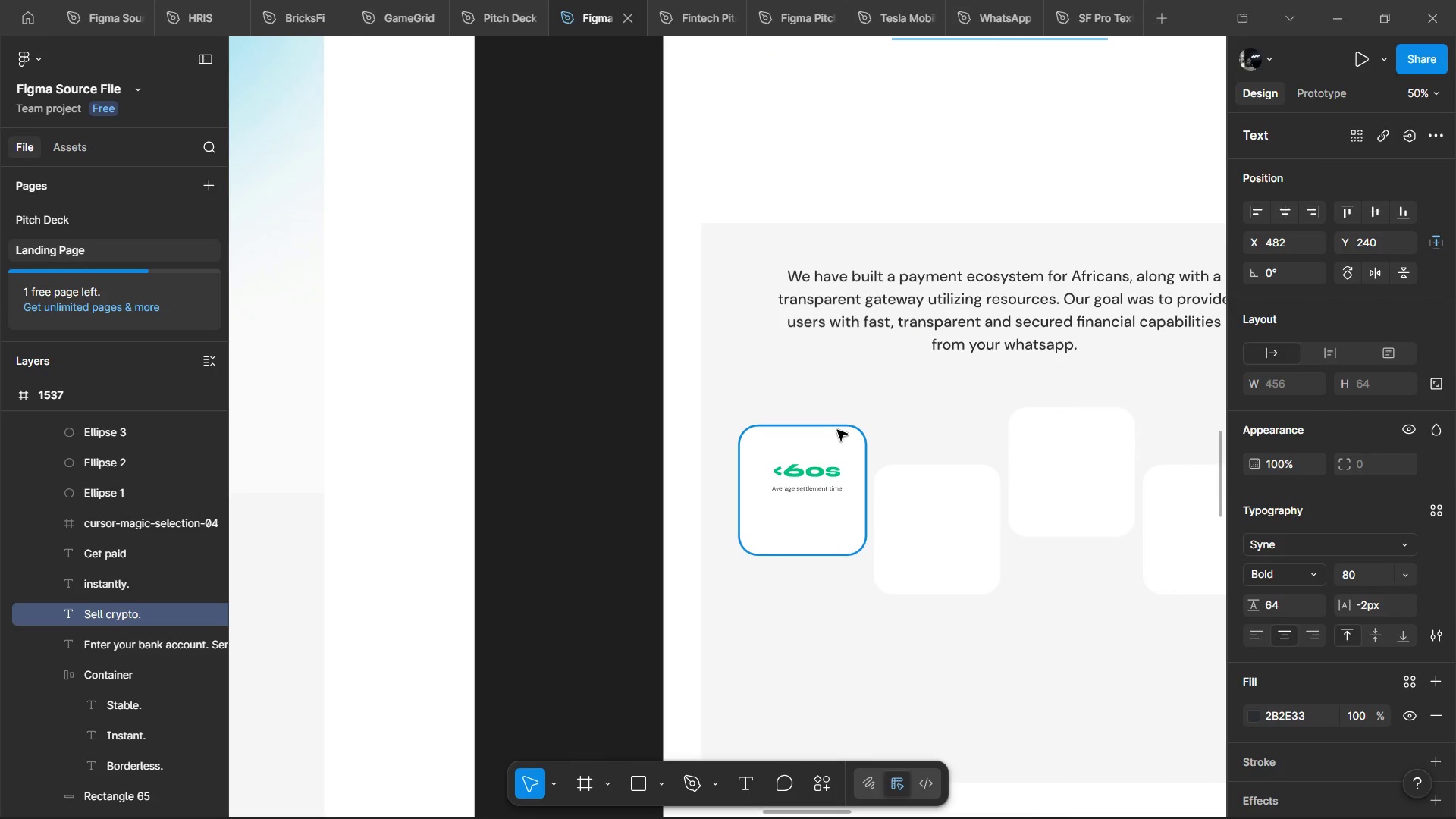 
scroll: coordinate [979, 328], scroll_direction: down, amount: 10.0
 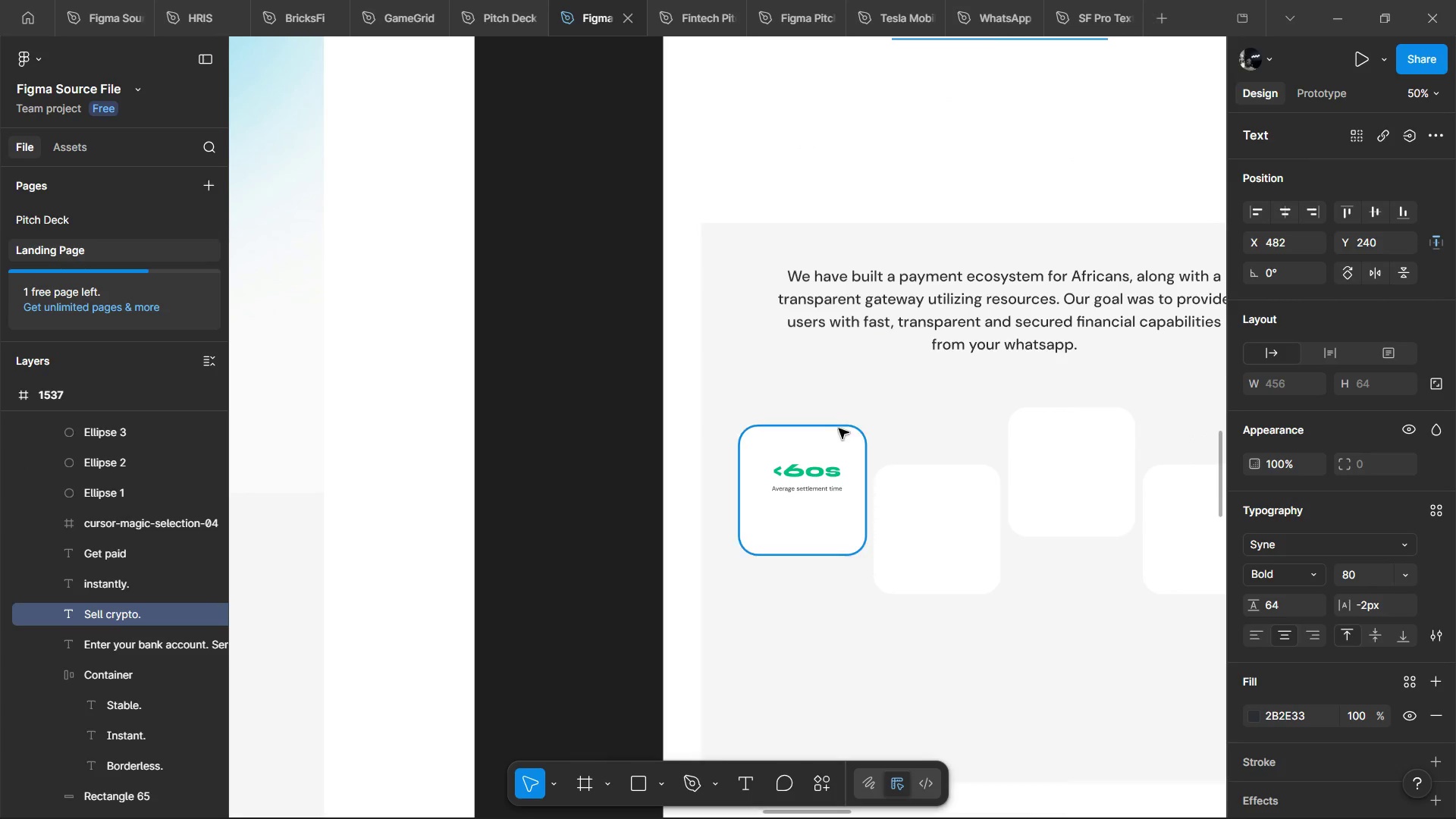 
hold_key(key=ControlLeft, duration=1.64)
 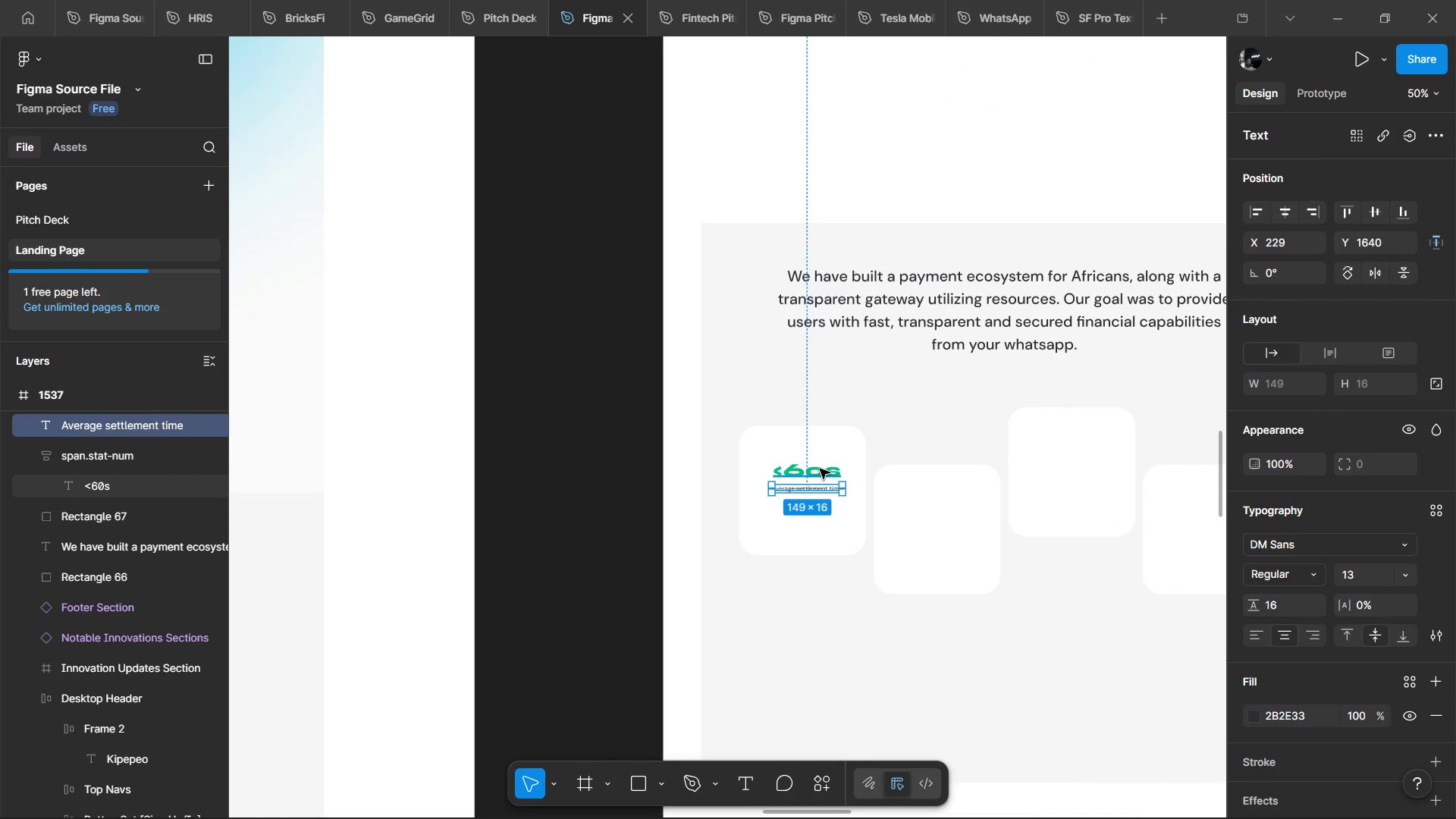 
hold_key(key=ControlLeft, duration=1.5)
left_click([817, 483])
 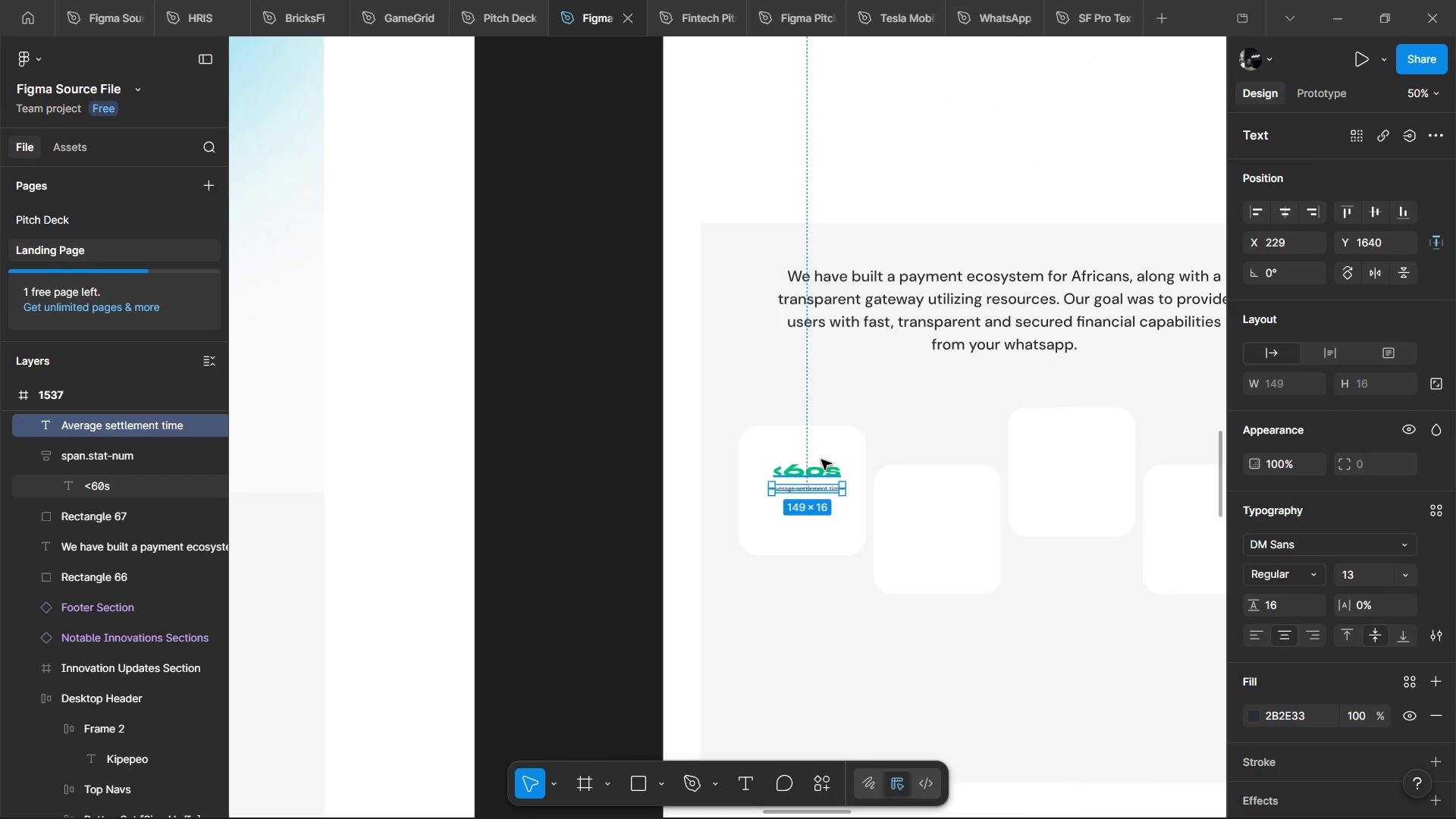 
hold_key(key=ControlLeft, duration=0.66)
left_click([821, 460])
 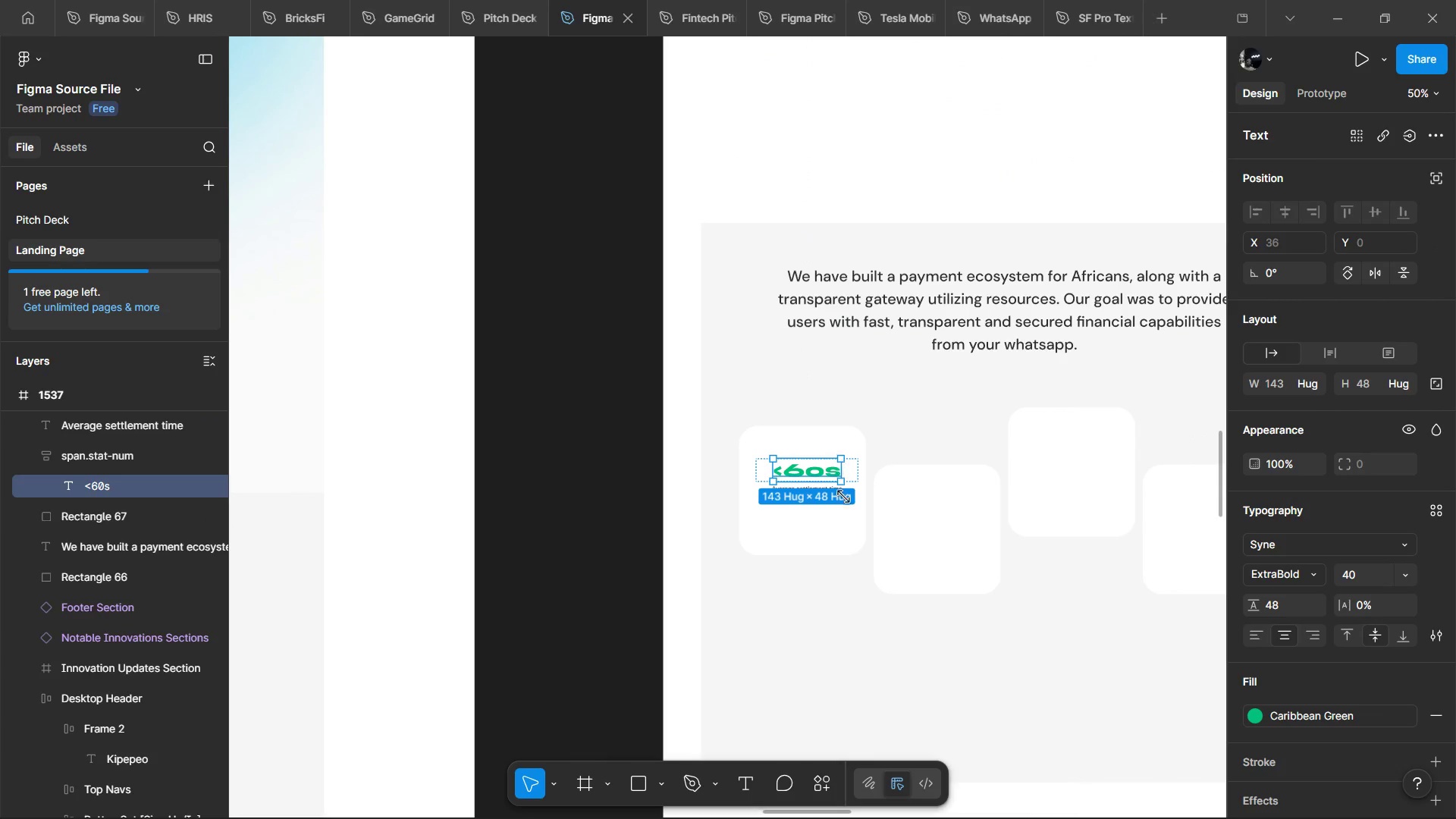 
left_click([841, 509])
 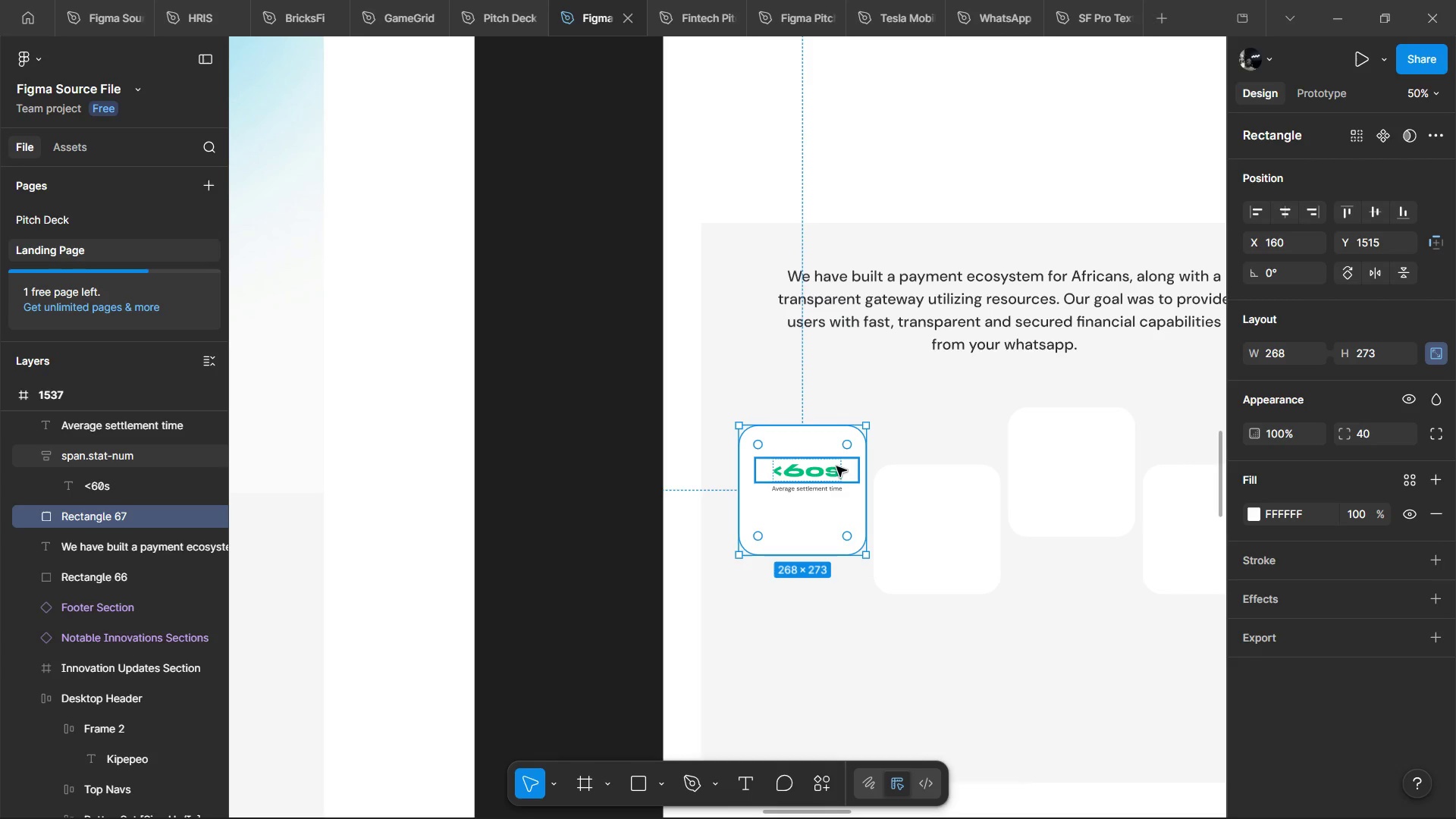 
left_click([836, 466])
 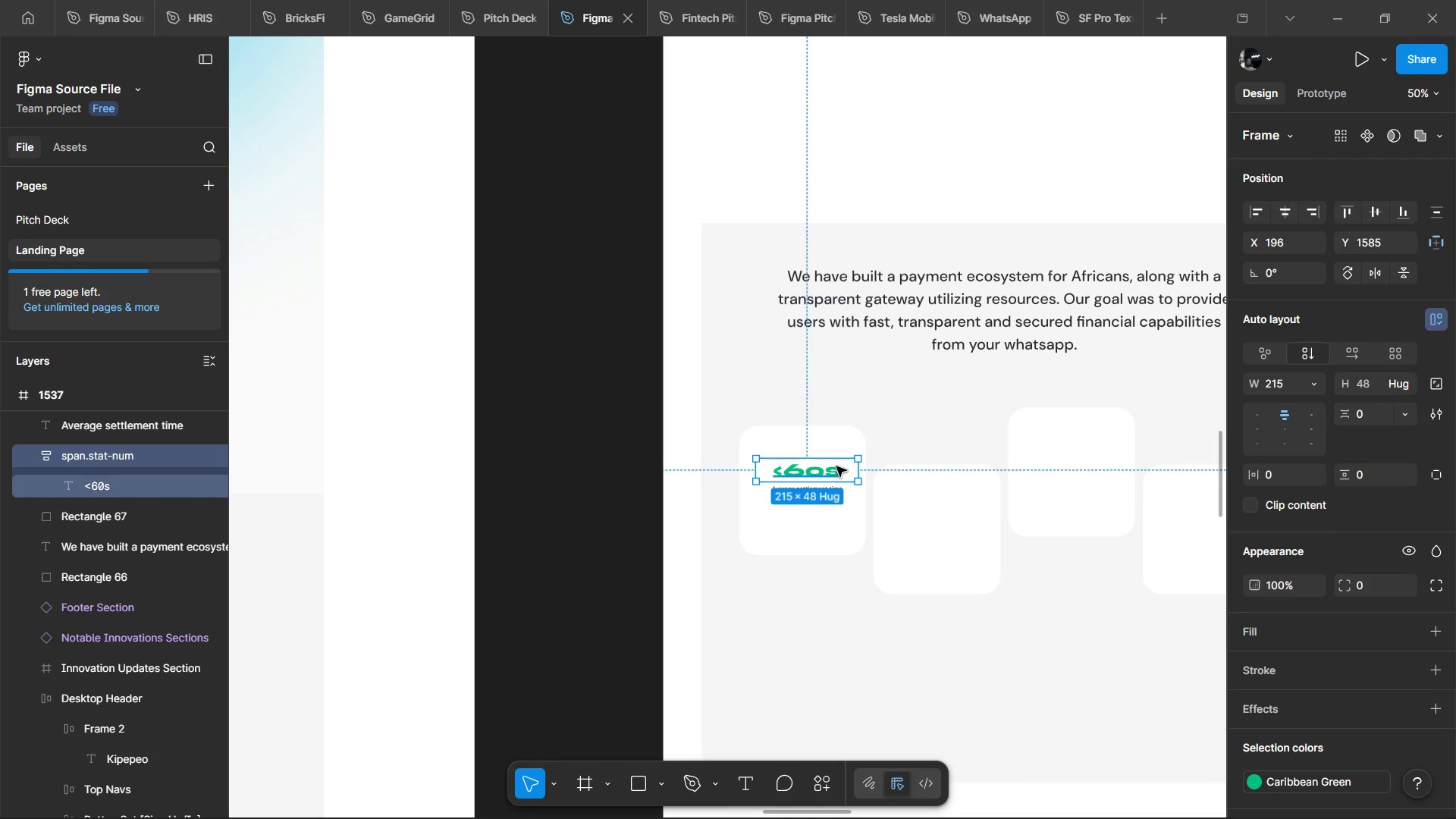 
key(Control+Backspace)
 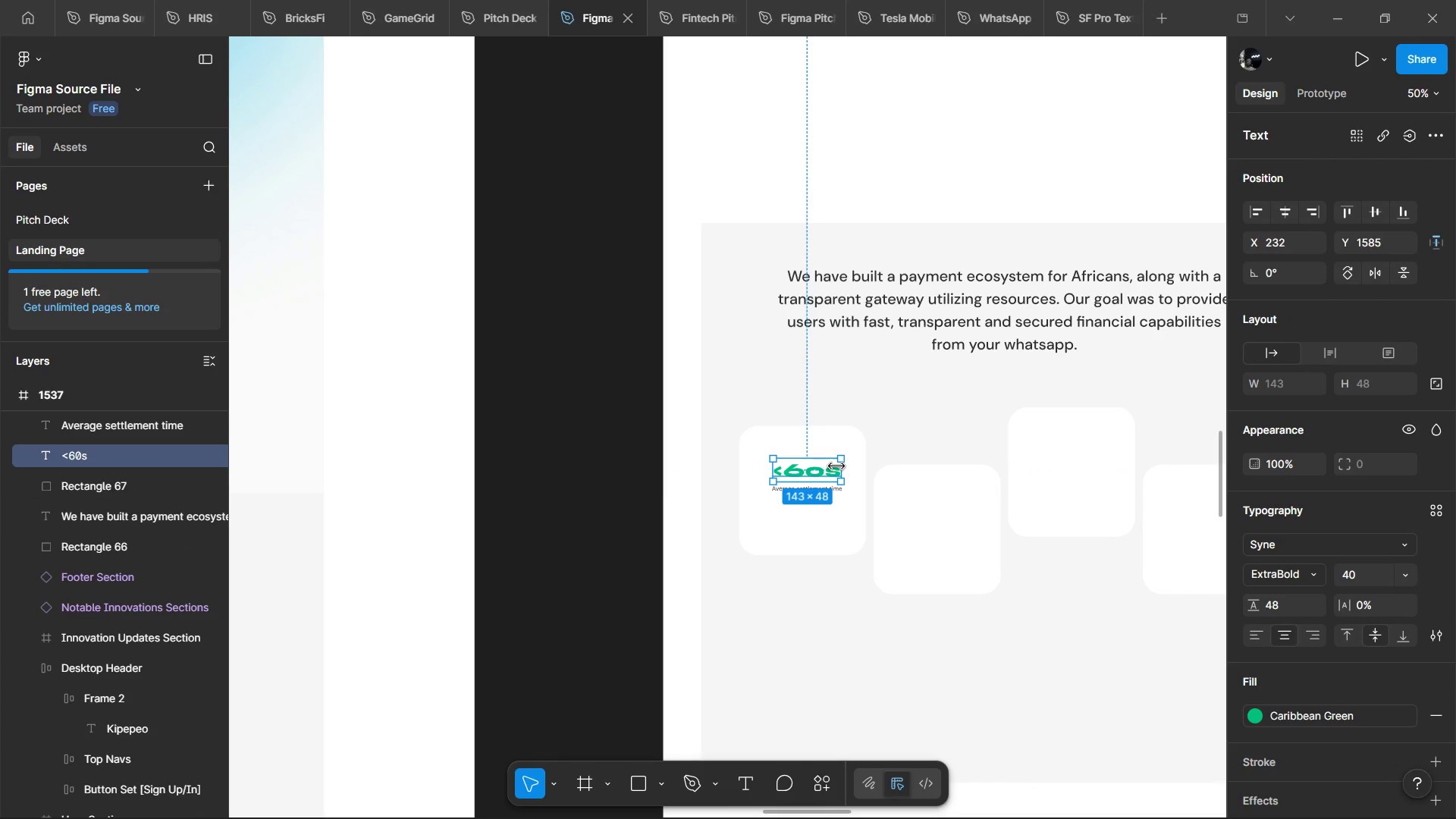 
hold_key(key=ControlLeft, duration=1.52)
scroll: coordinate [820, 482], scroll_direction: up, amount: 12.0
 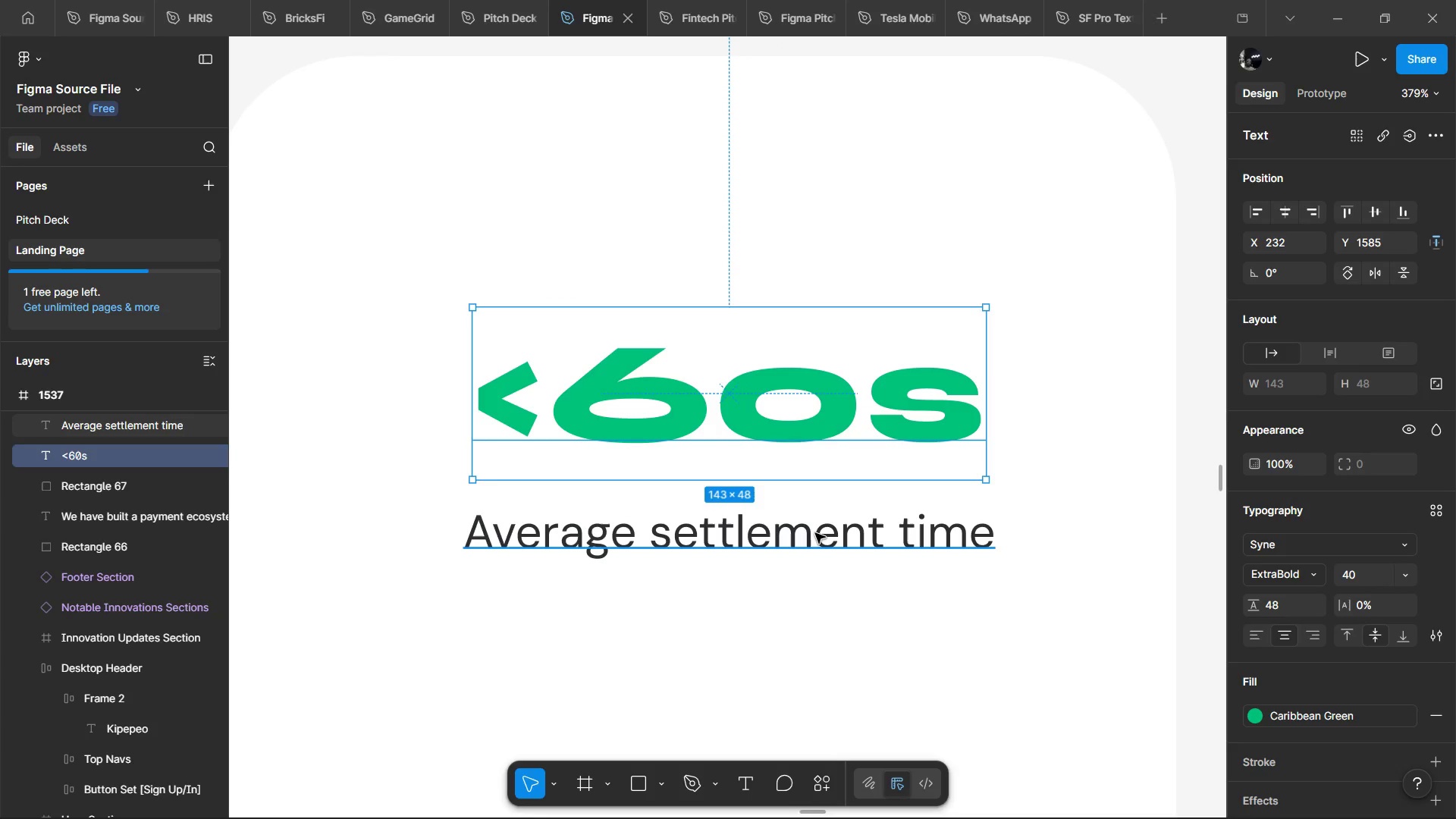 
left_click([815, 533])
 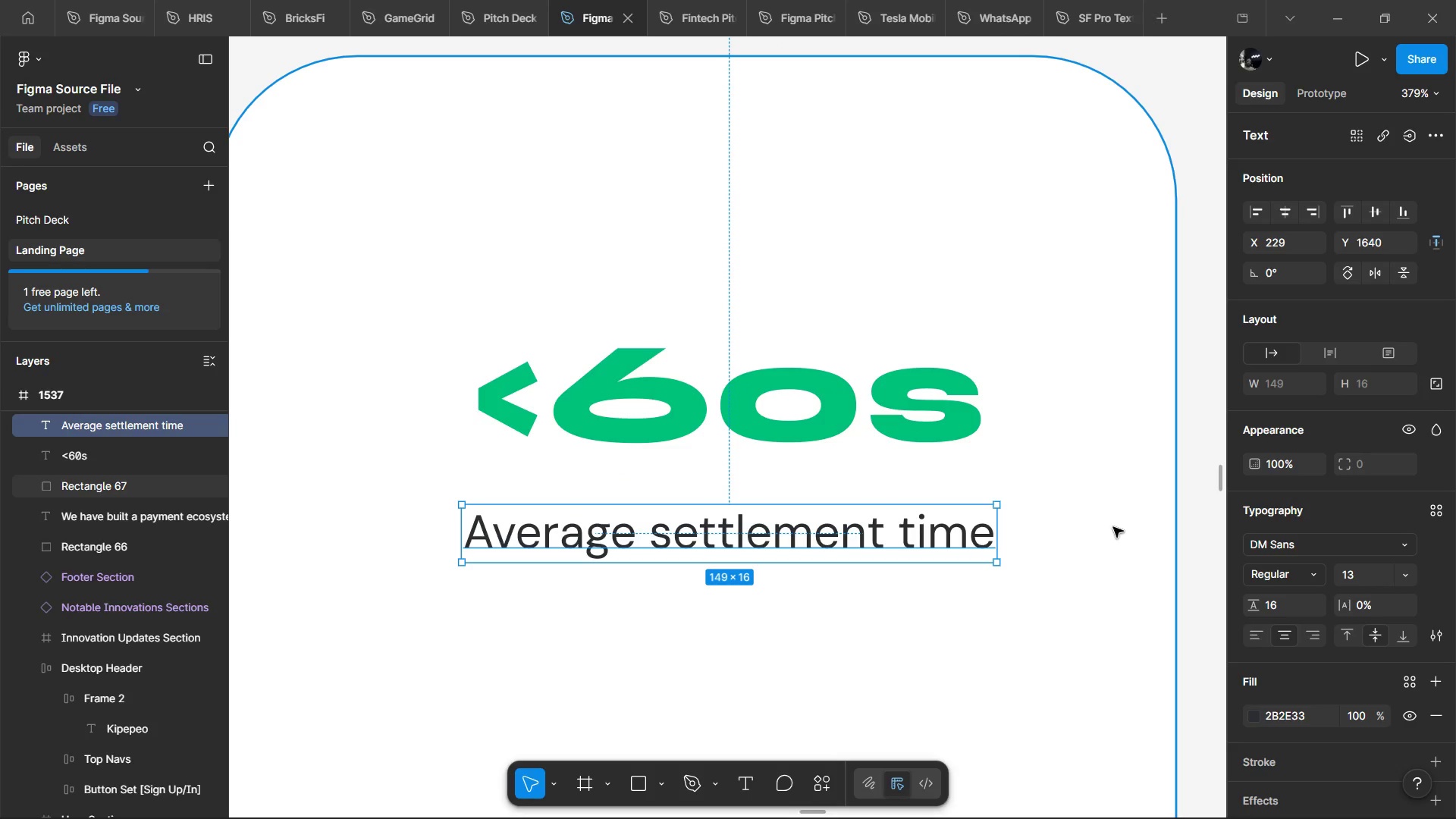 
hold_key(key=ControlLeft, duration=0.73)
scroll: coordinate [958, 526], scroll_direction: down, amount: 3.0
 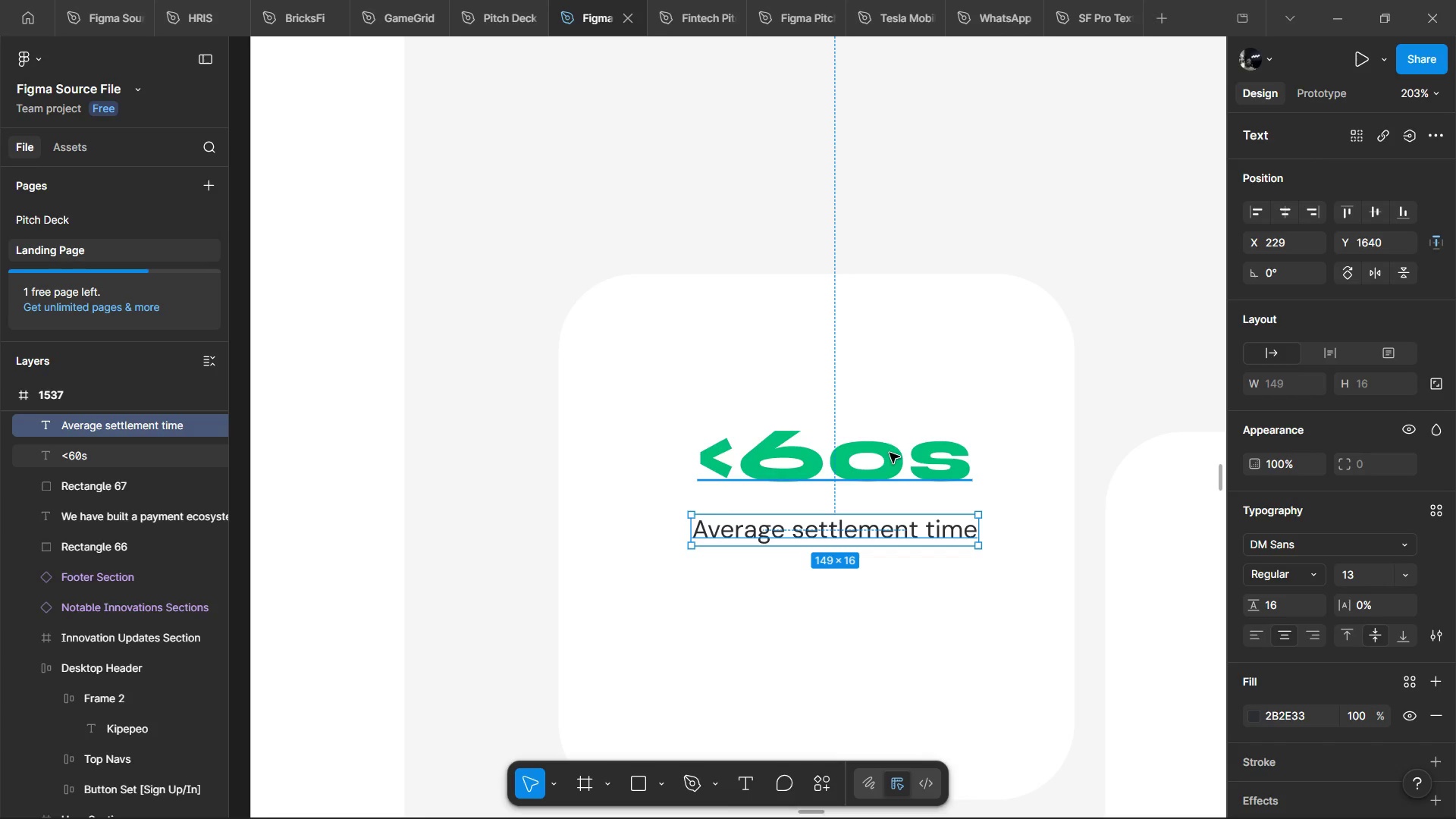 
wait(19.9)
 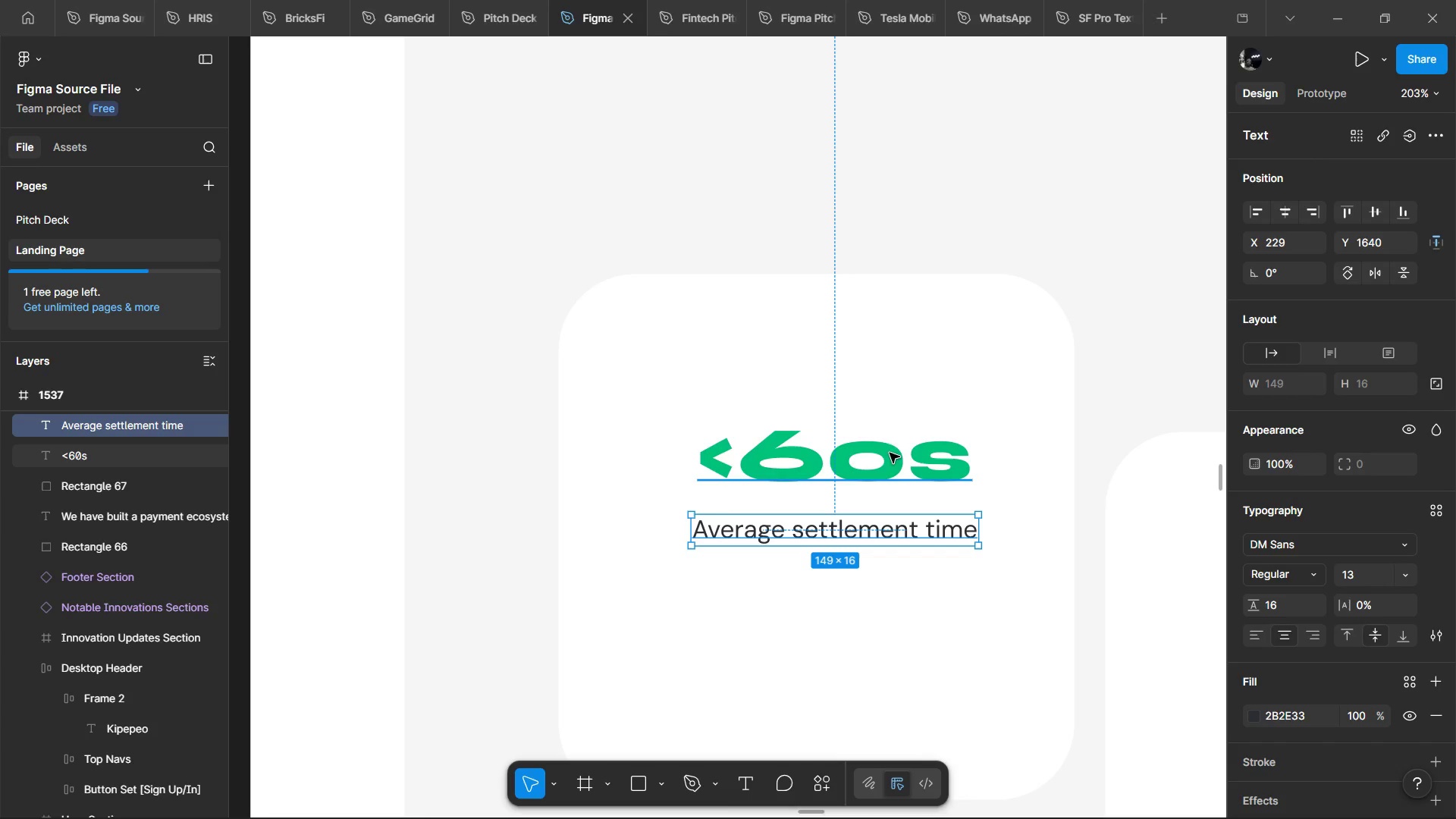 
left_click([867, 464])
 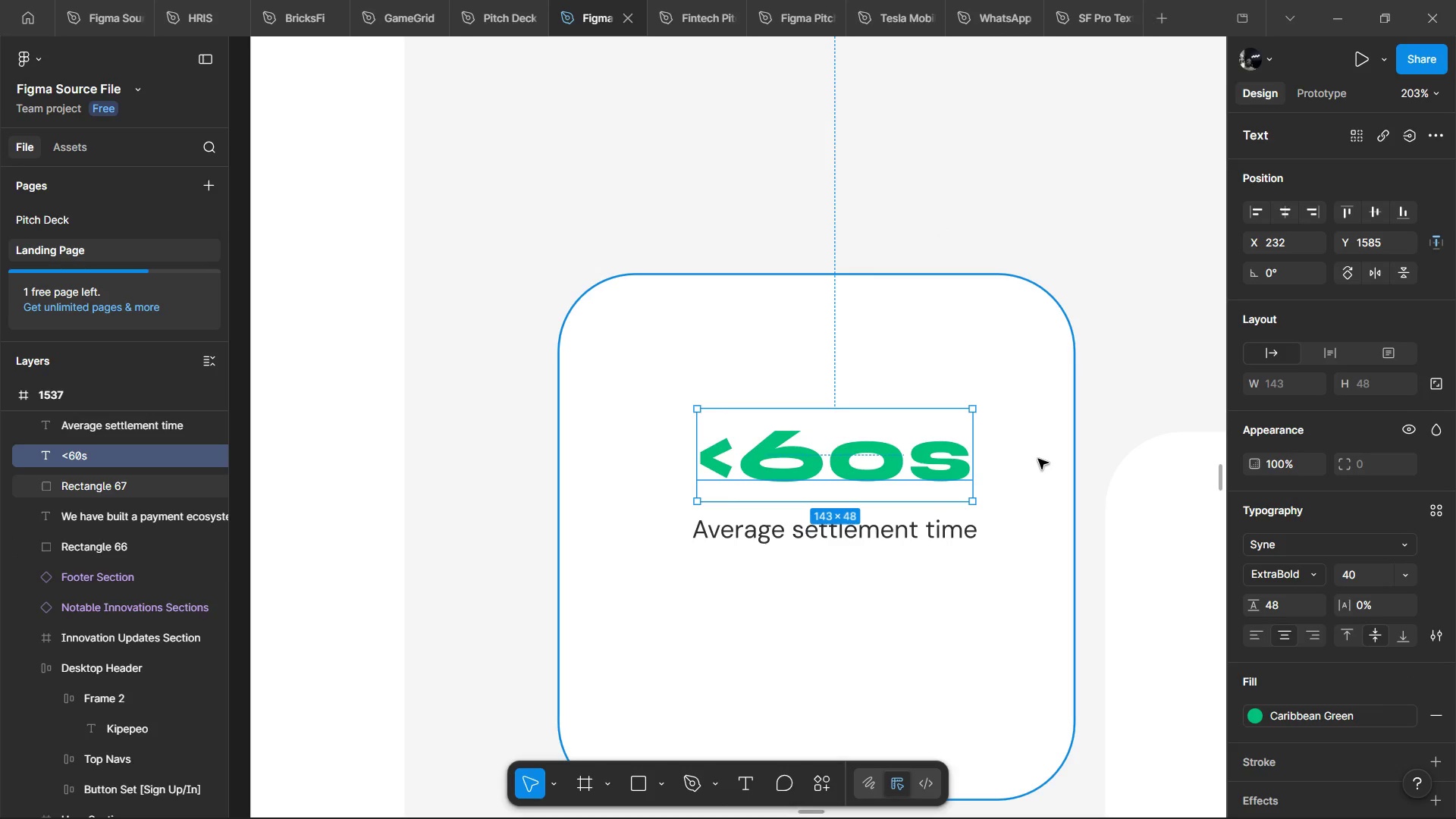 
wait(5.48)
 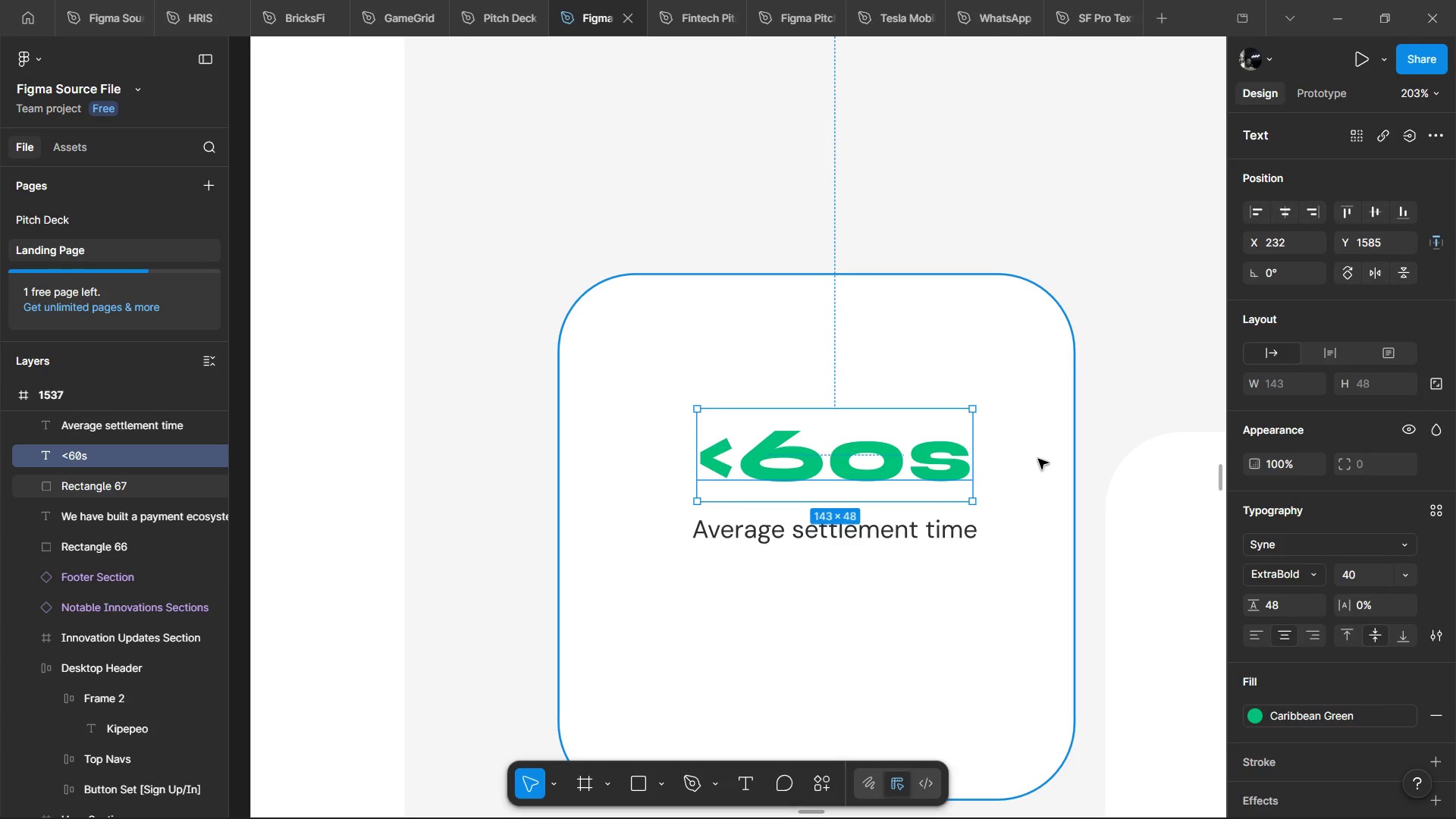 
left_click([968, 517])
 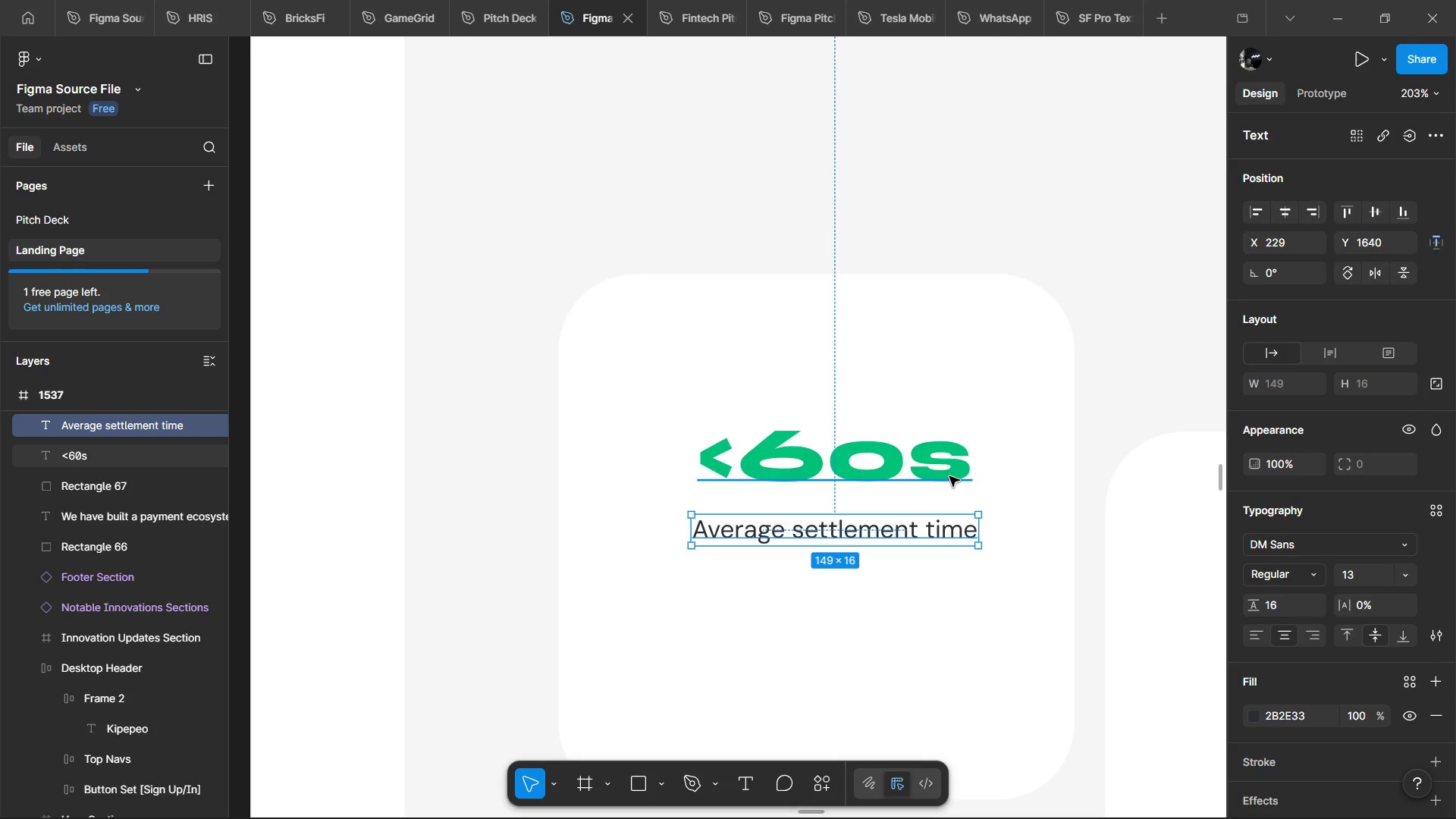 
hold_key(key=ShiftLeft, duration=0.62)
left_click([949, 476])
 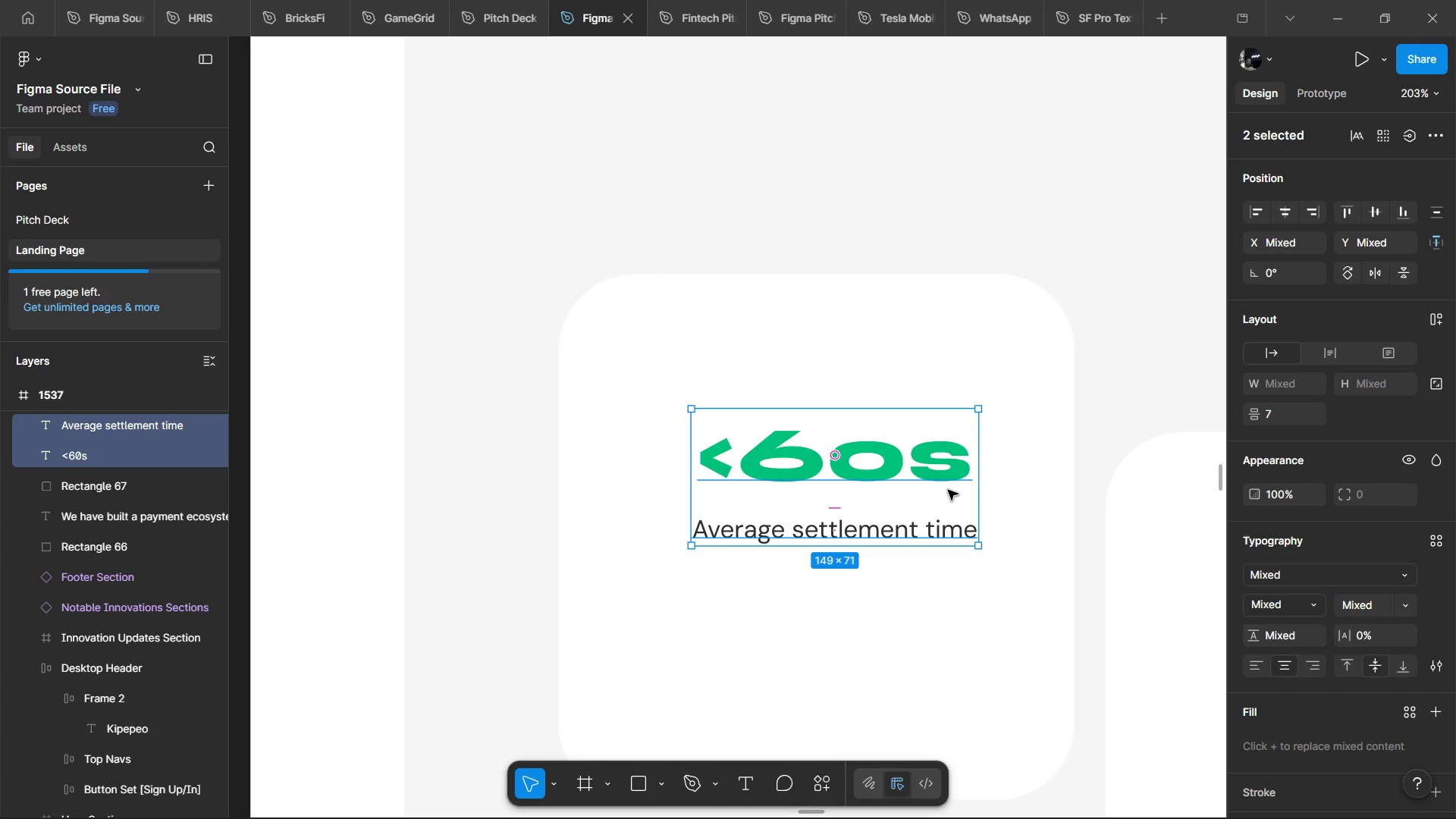 
left_click_drag(start_coordinate=[948, 490], to_coordinate=[924, 445])
 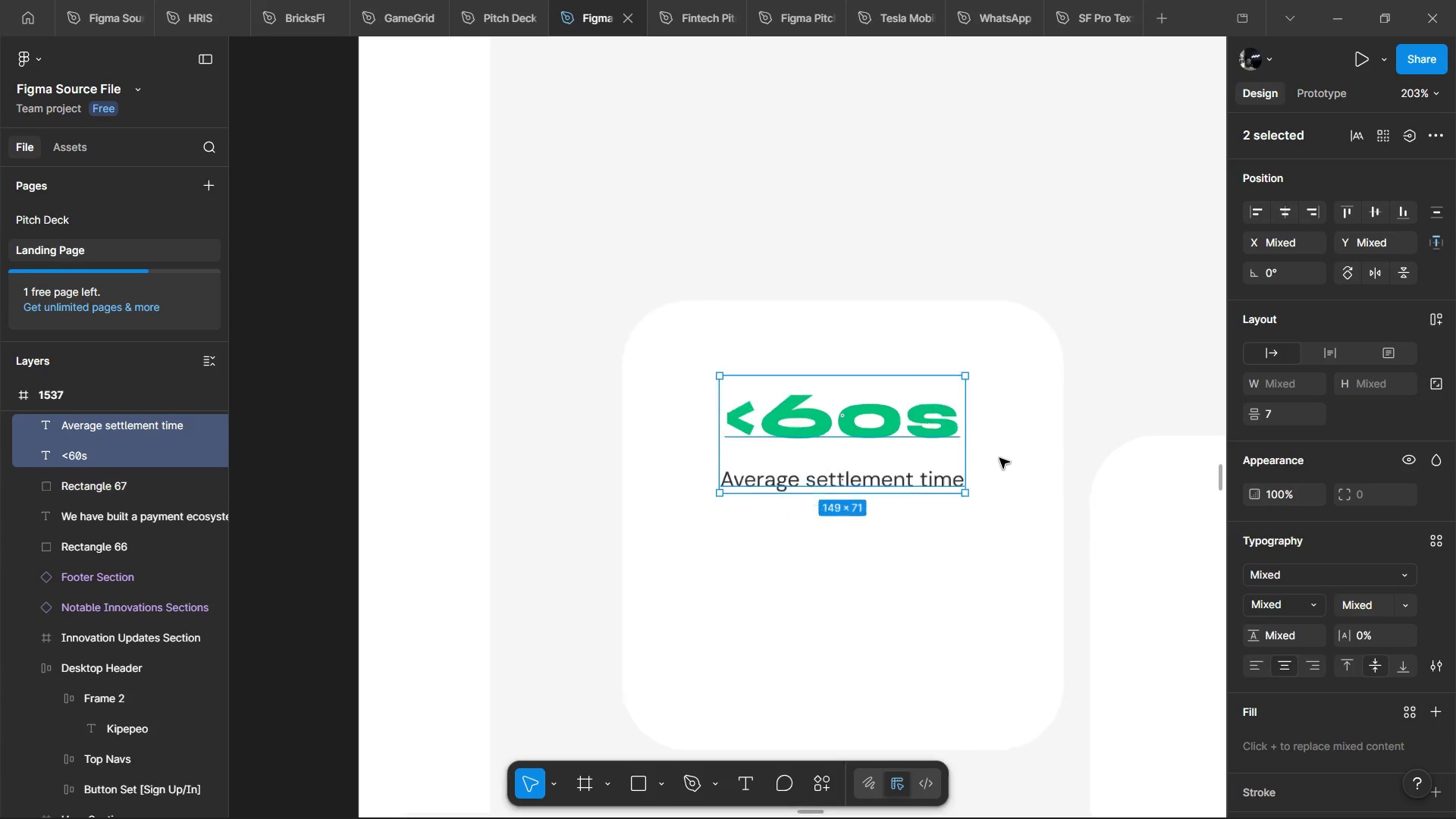 
hold_key(key=ControlLeft, duration=0.38)
scroll: coordinate [999, 458], scroll_direction: down, amount: 4.0
 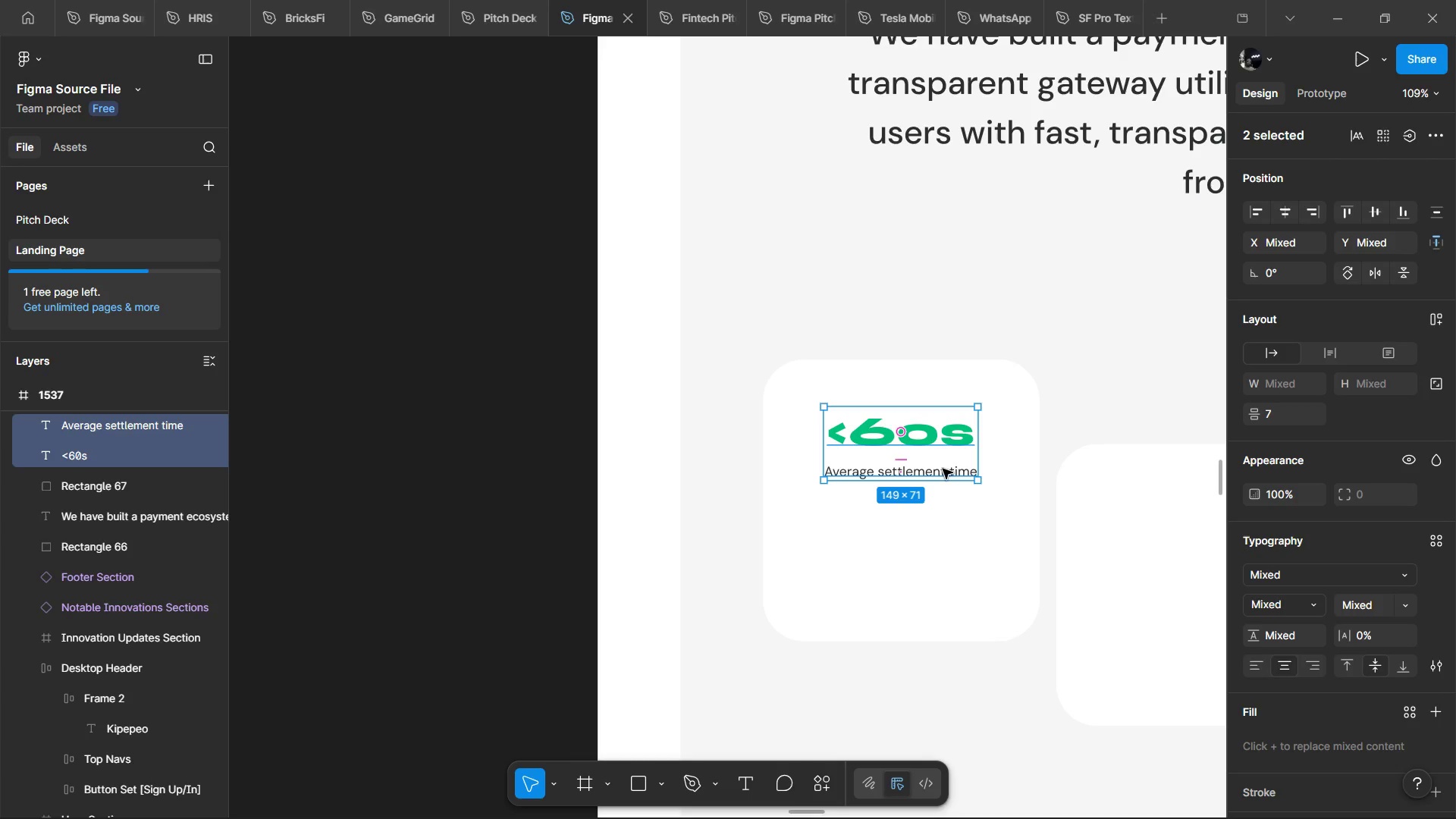 
left_click([943, 471])
 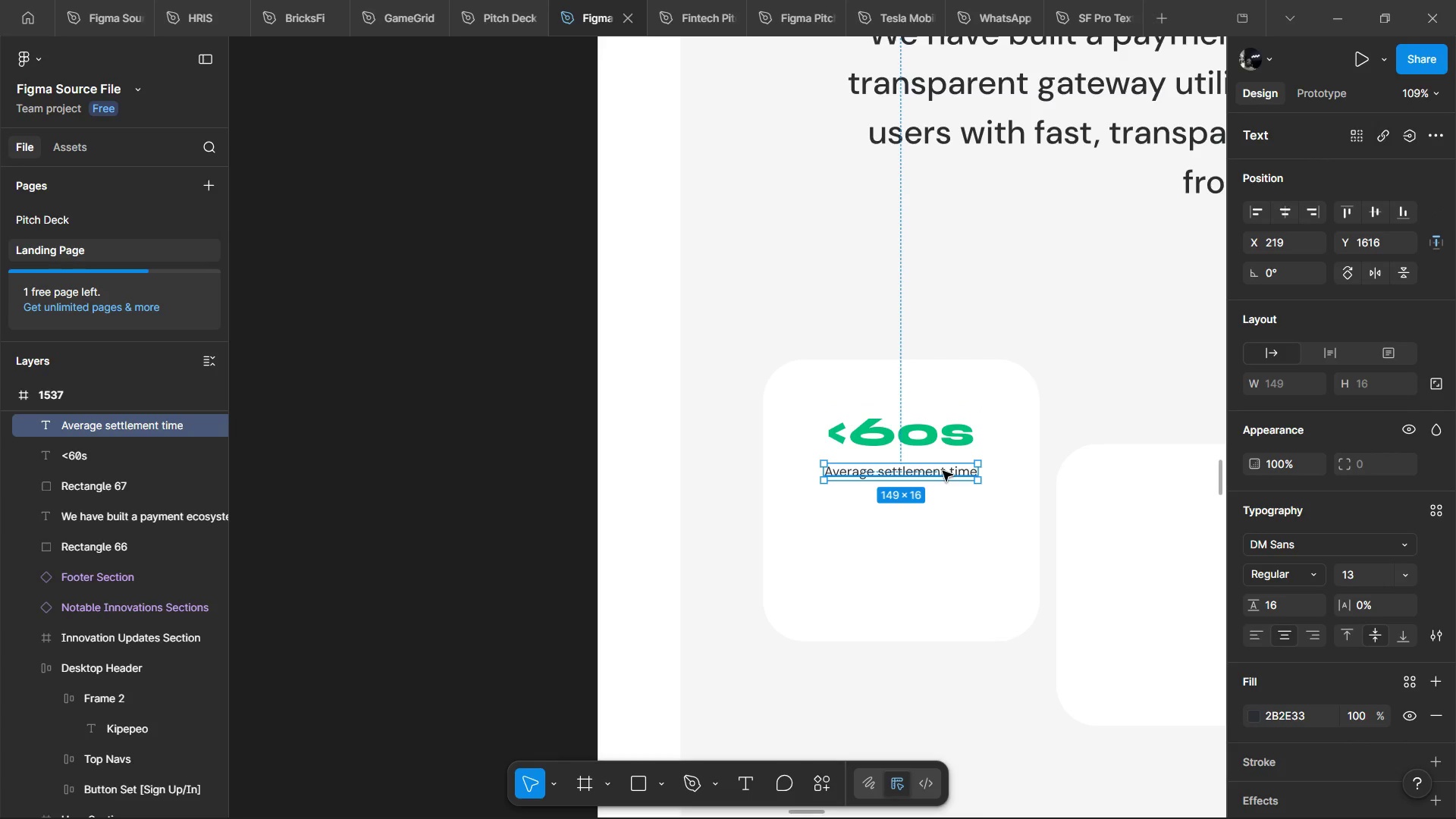 
key(Control+D)
 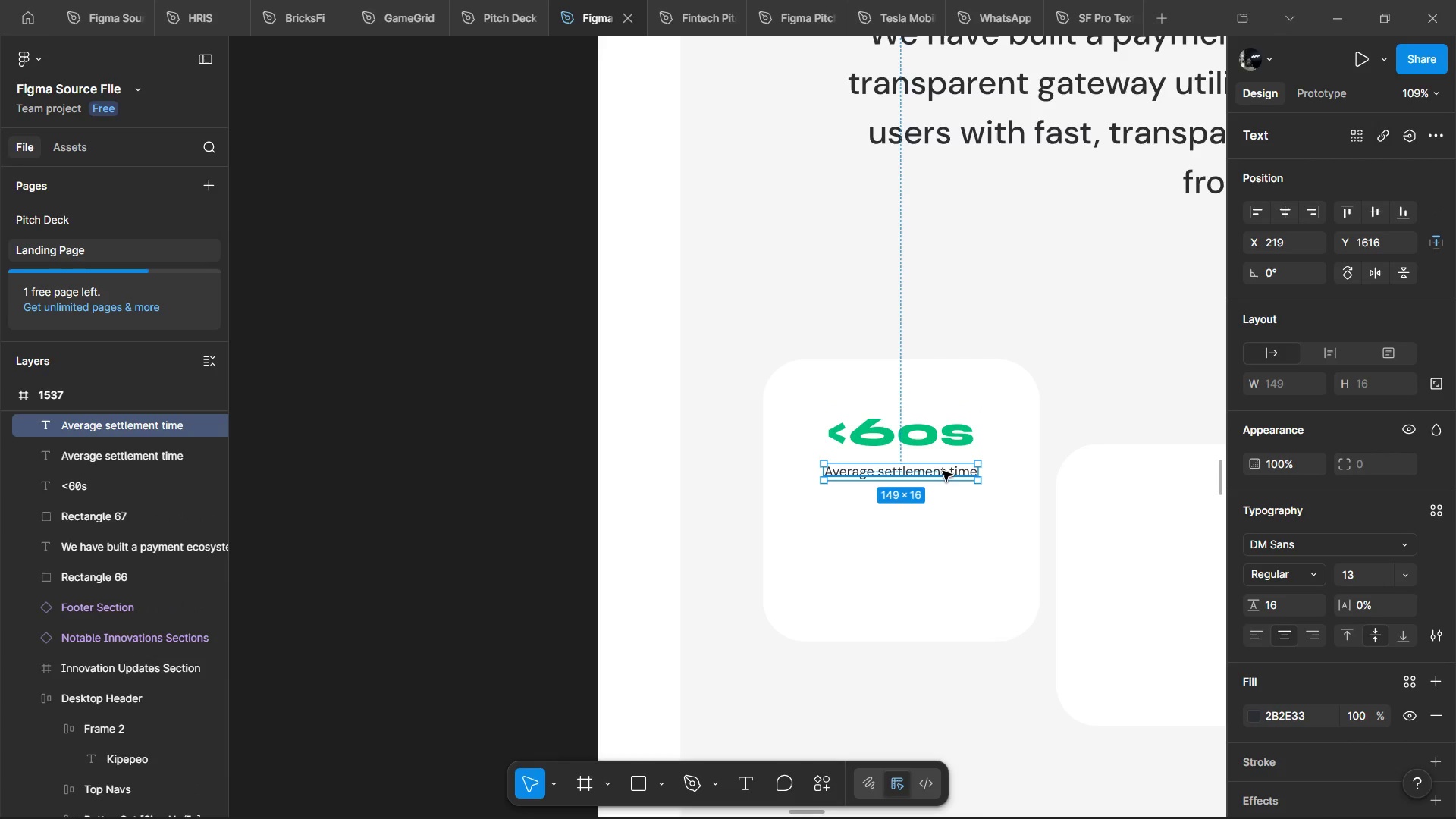 
left_click_drag(start_coordinate=[943, 471], to_coordinate=[942, 582])
 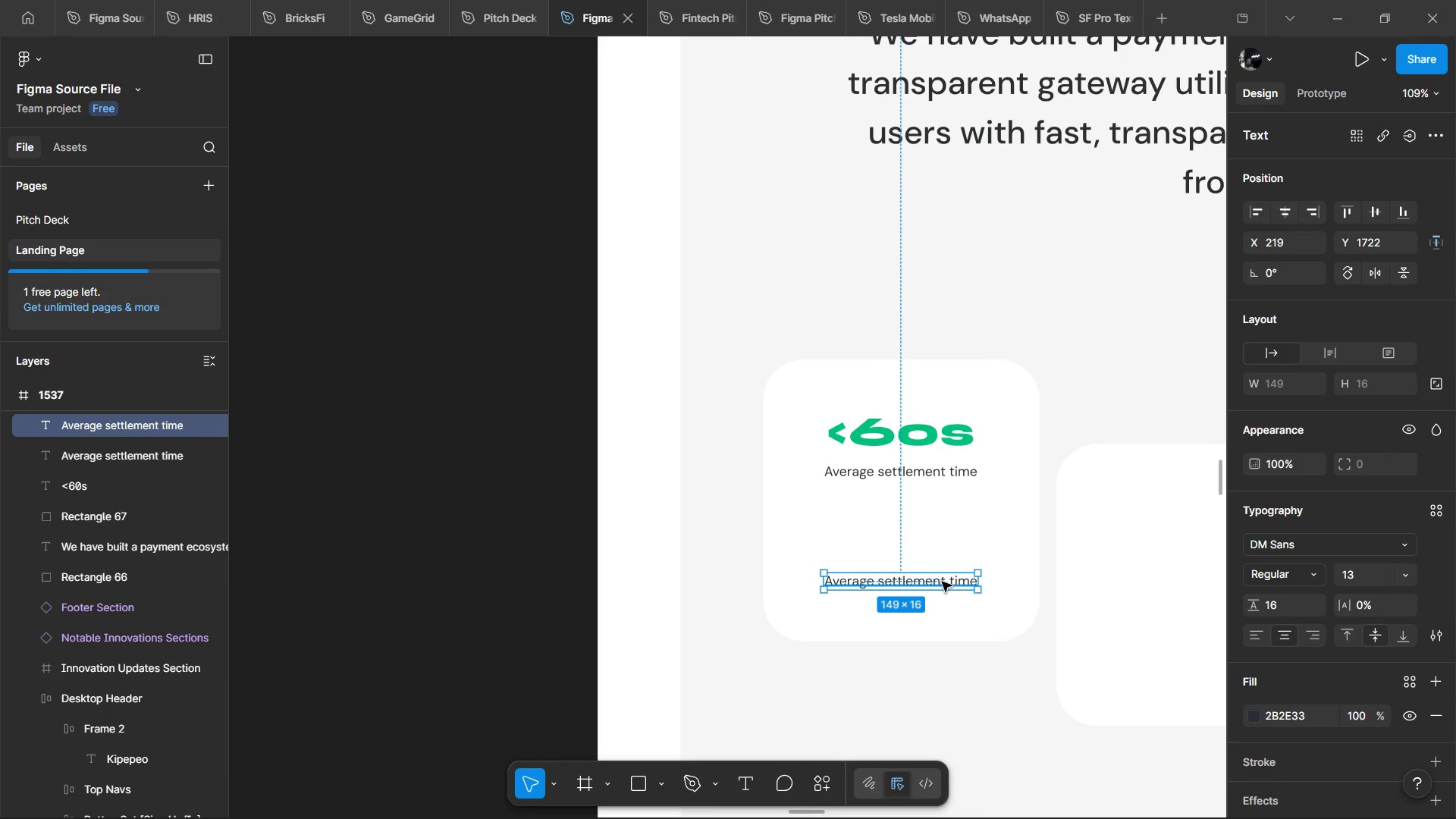 
right_click([942, 582])
 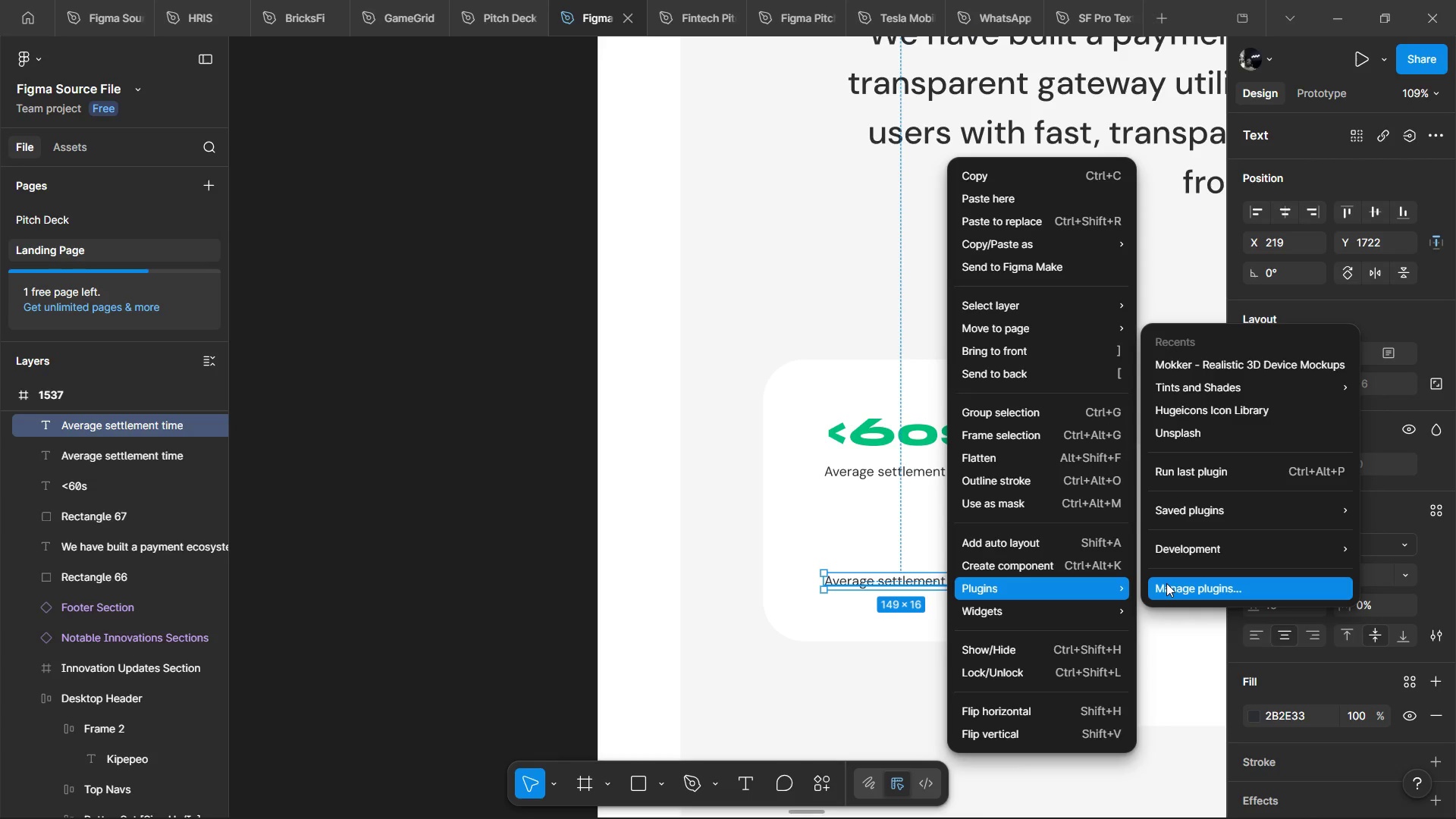 
left_click([1166, 583])
 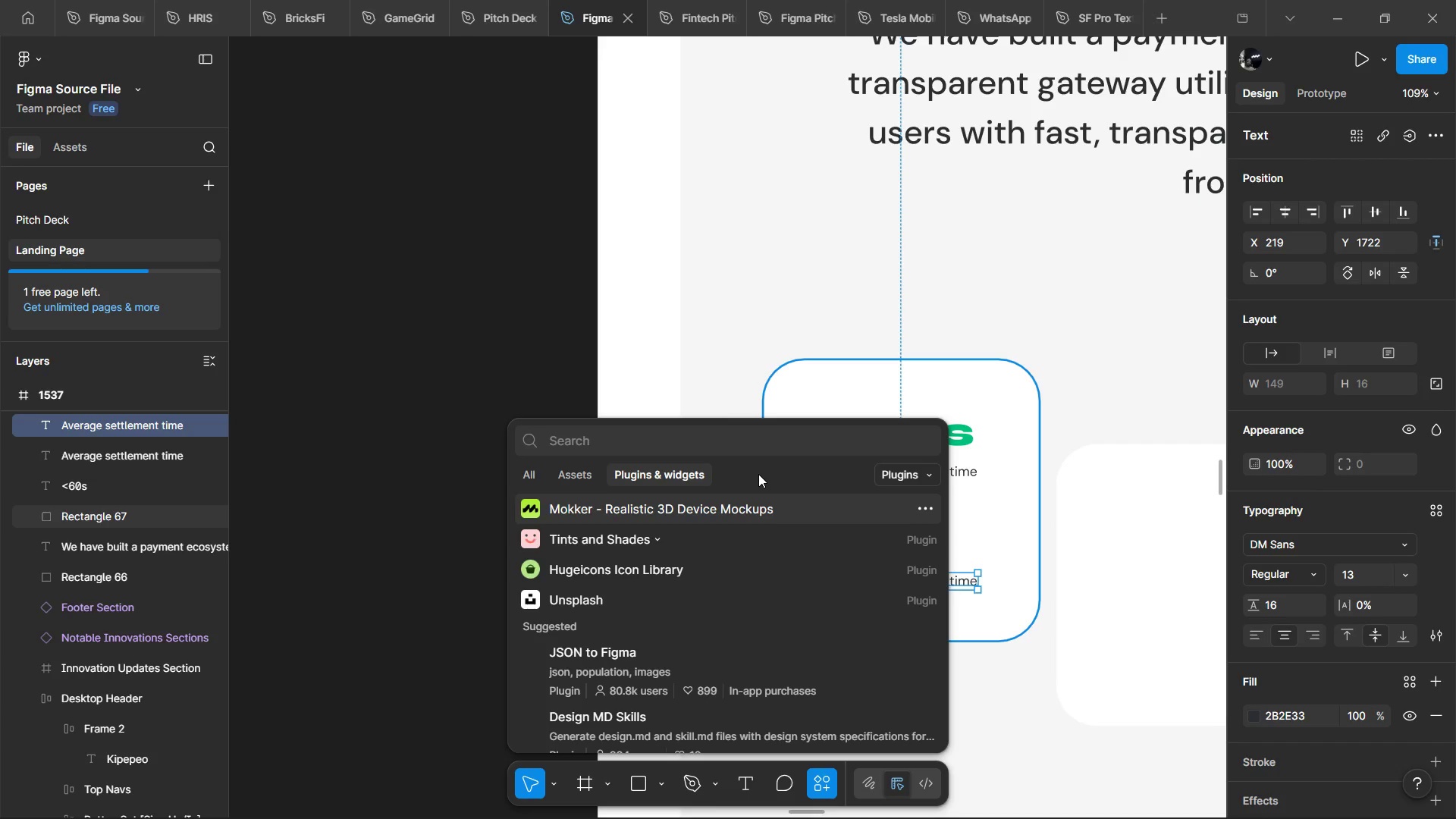 
type(lorem)
 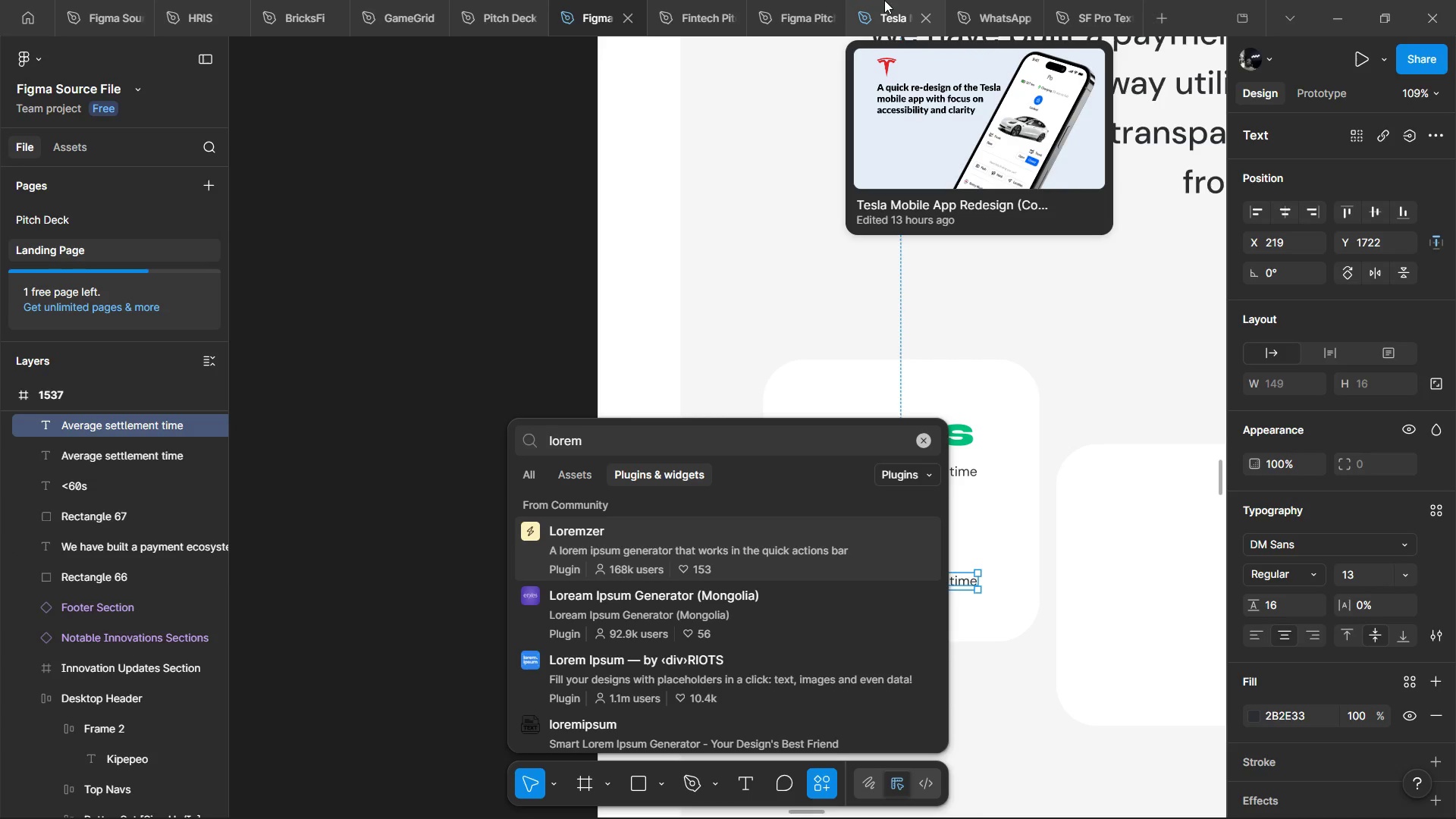 
wait(123.3)
 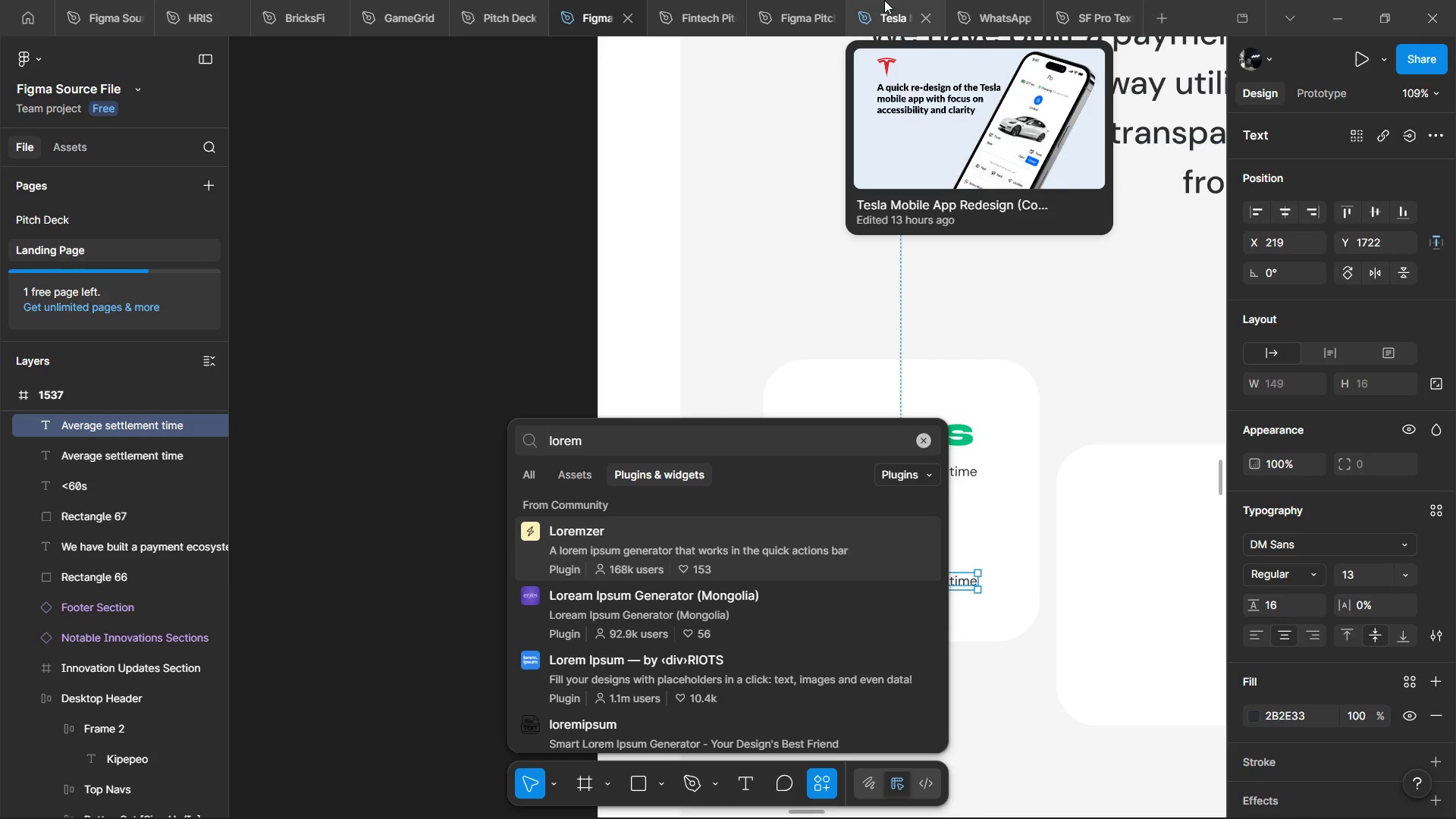 
left_click([645, 591])
 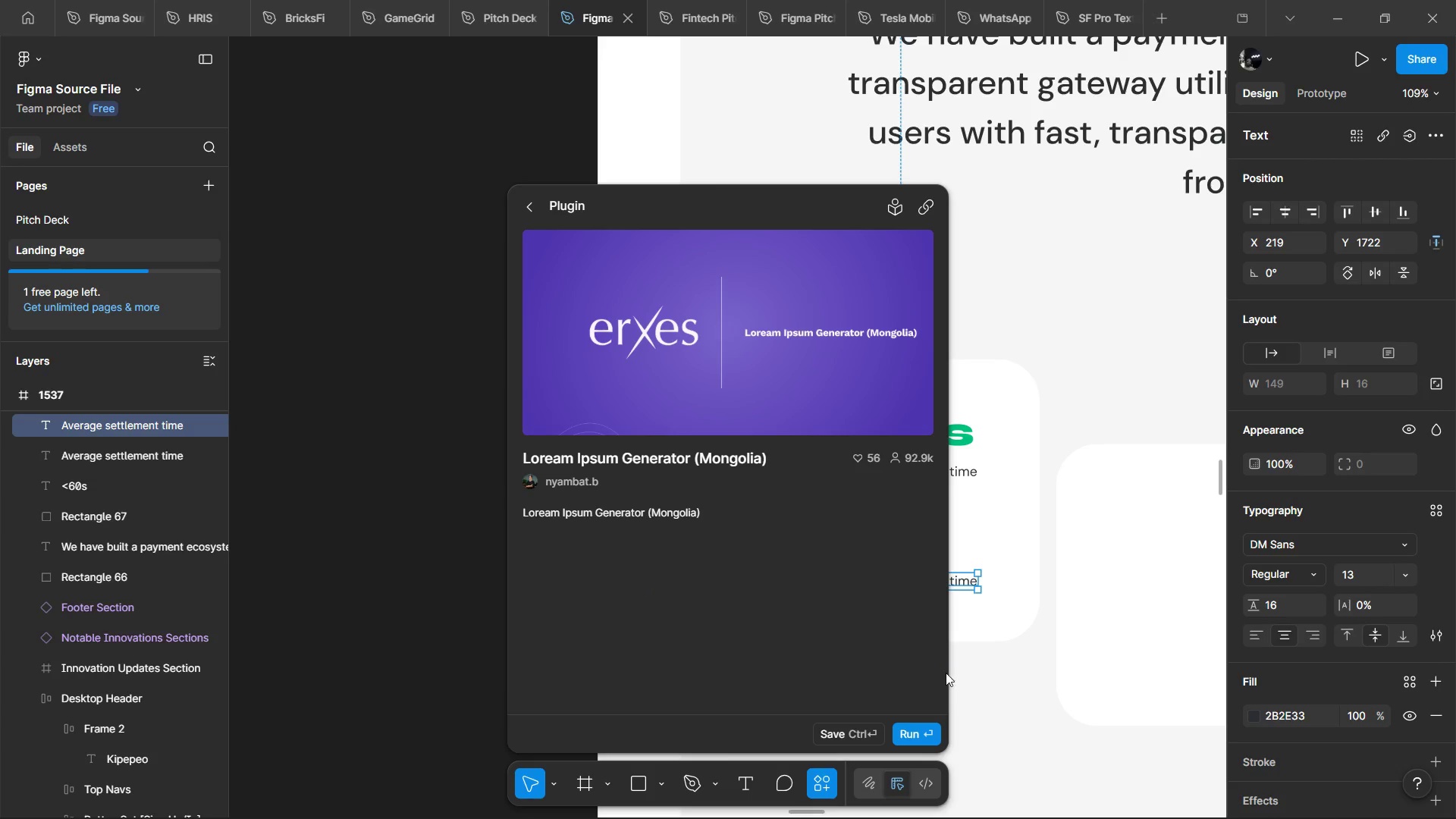 
left_click_drag(start_coordinate=[914, 749], to_coordinate=[910, 748])
 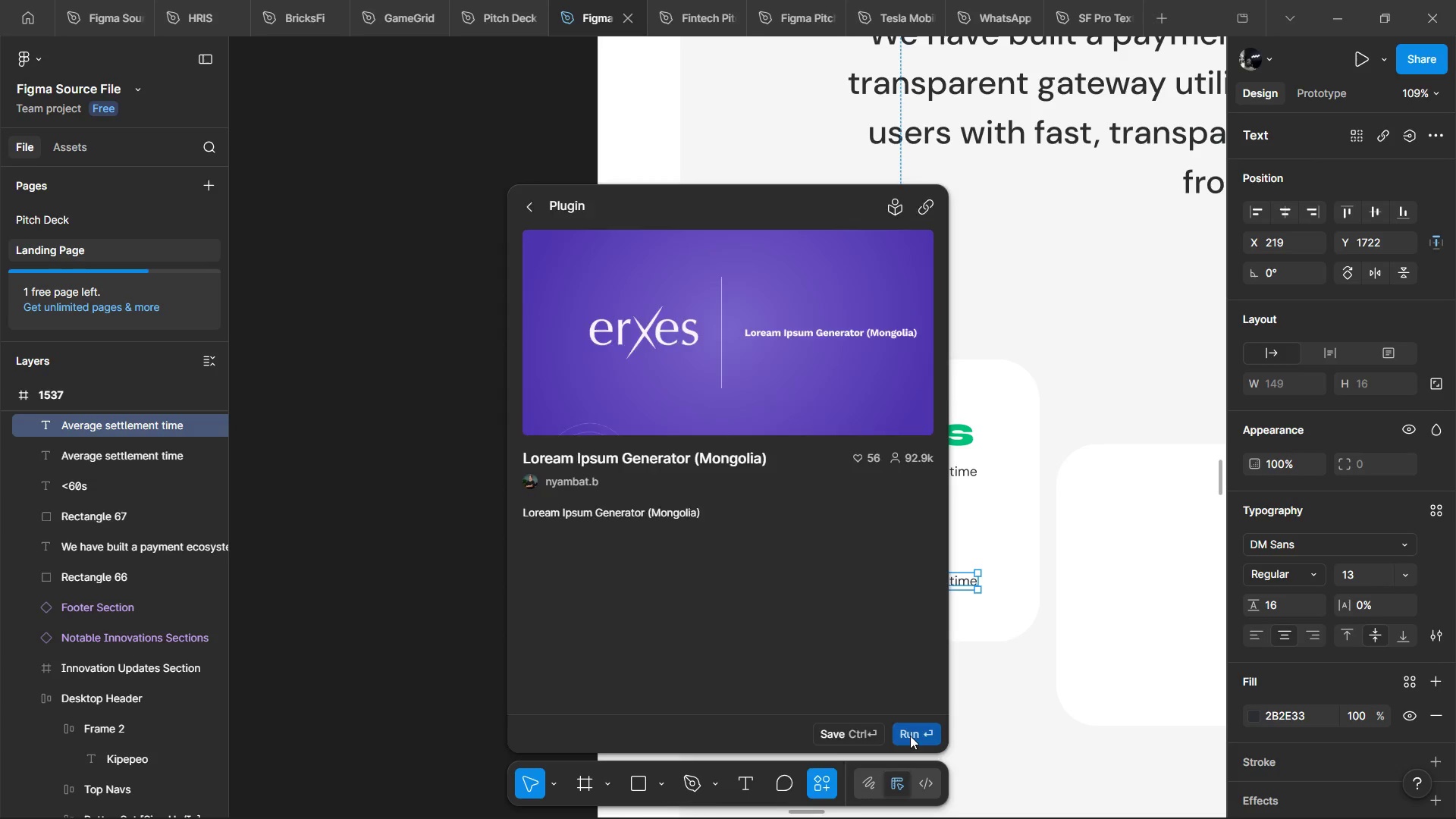 
double_click([910, 736])
 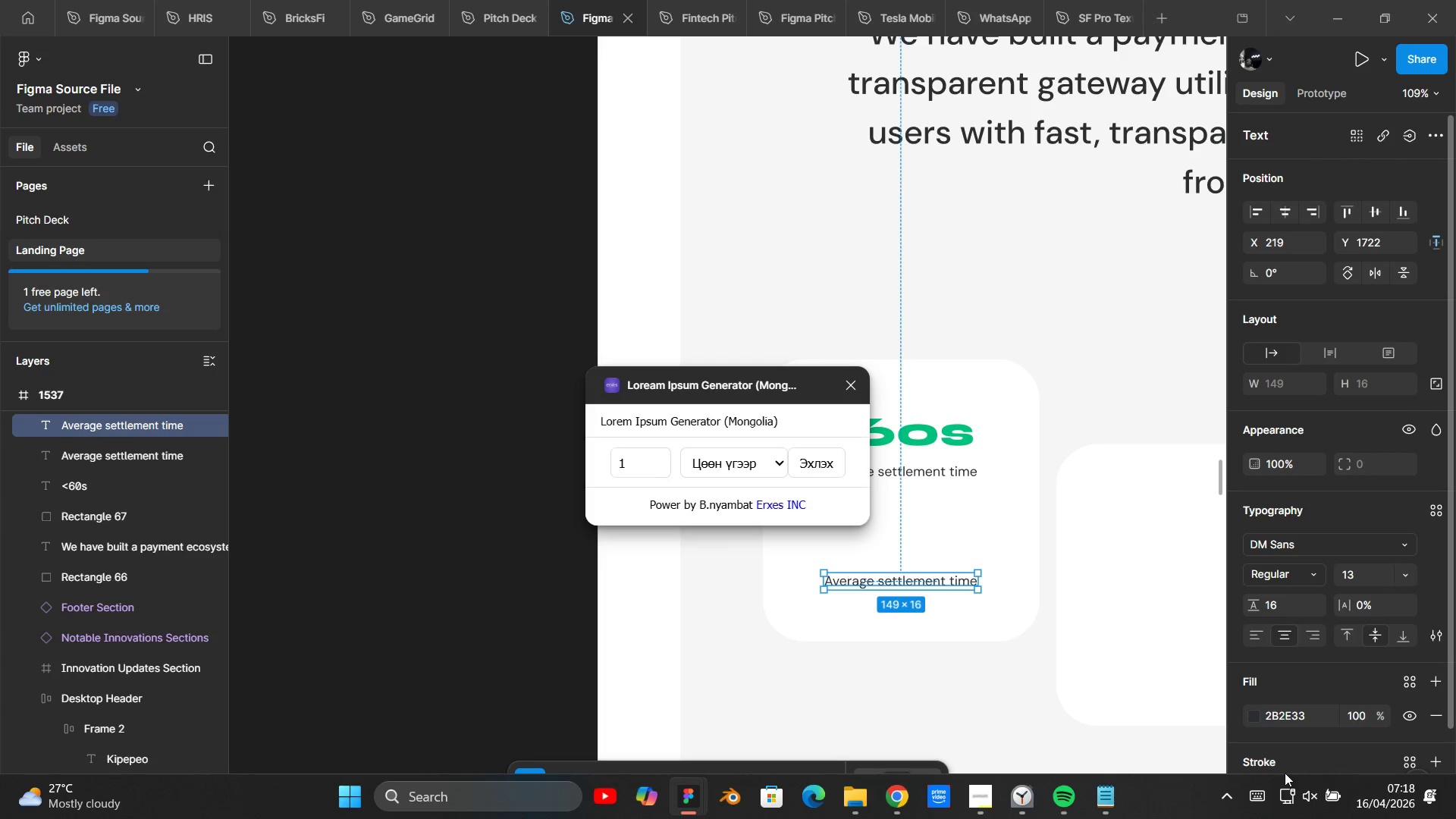 
hold_key(key=AltLeft, duration=0.44)
 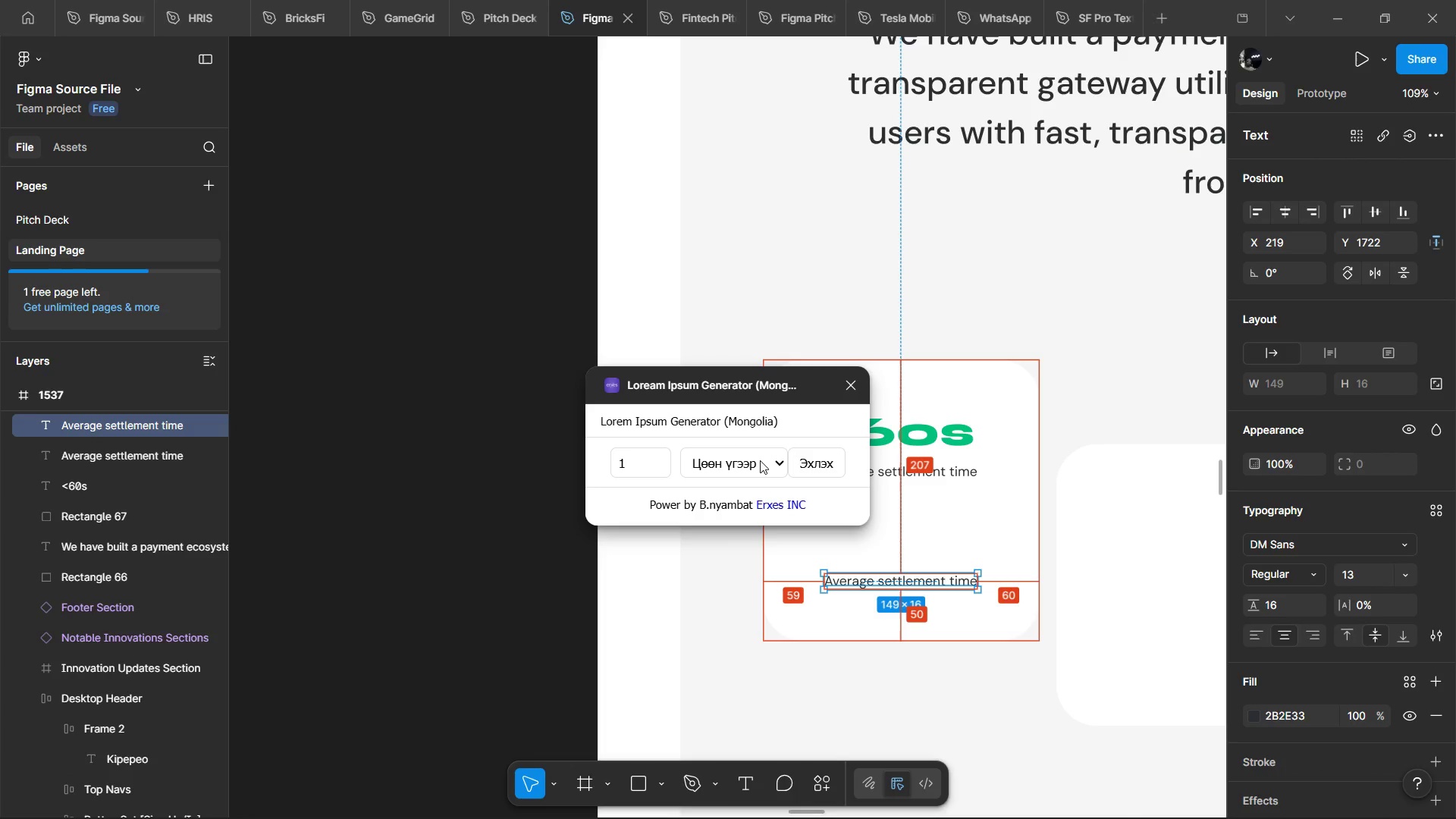 
left_click([760, 460])
 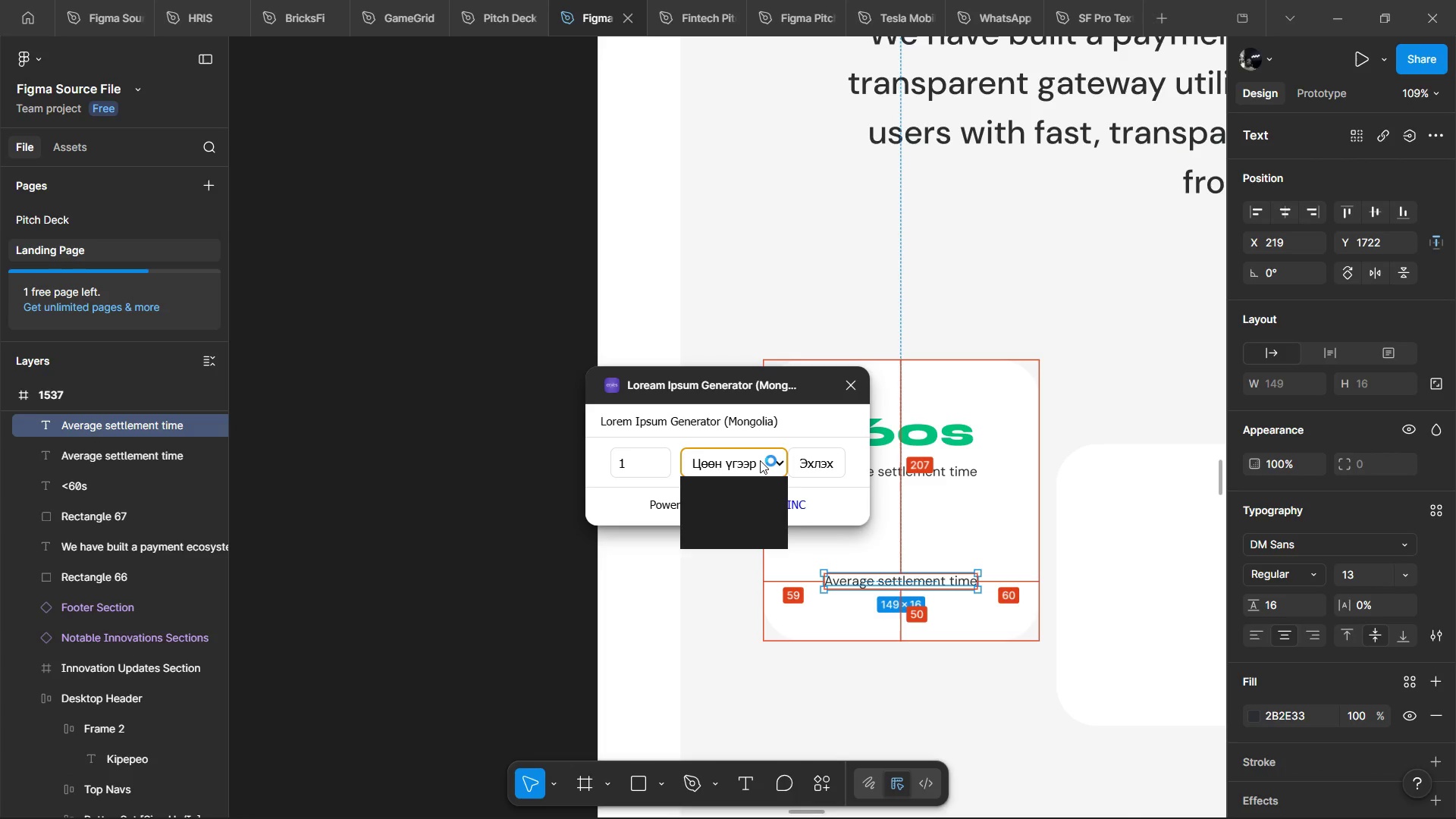 
left_click([760, 460])
 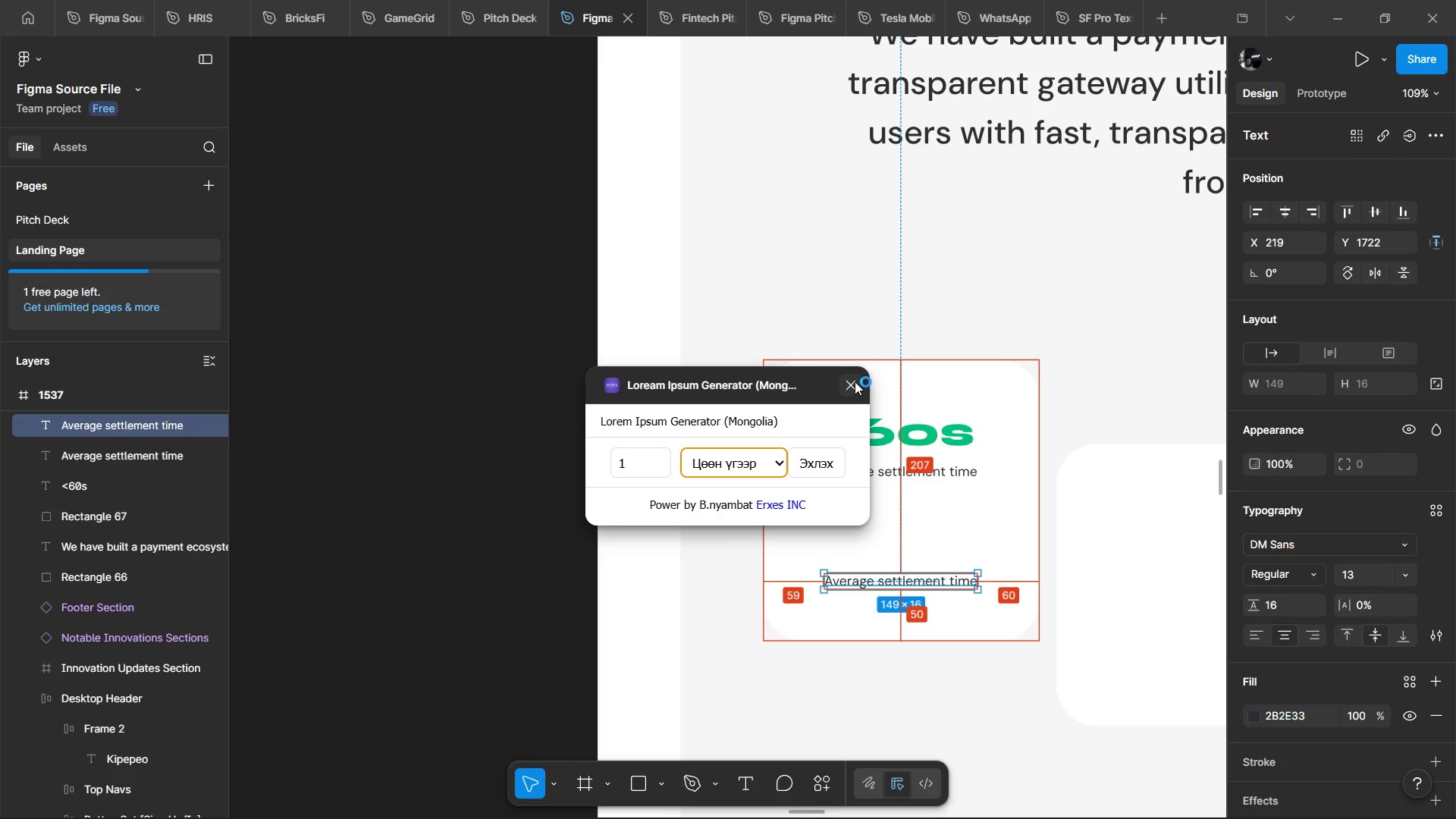 
left_click([855, 381])
 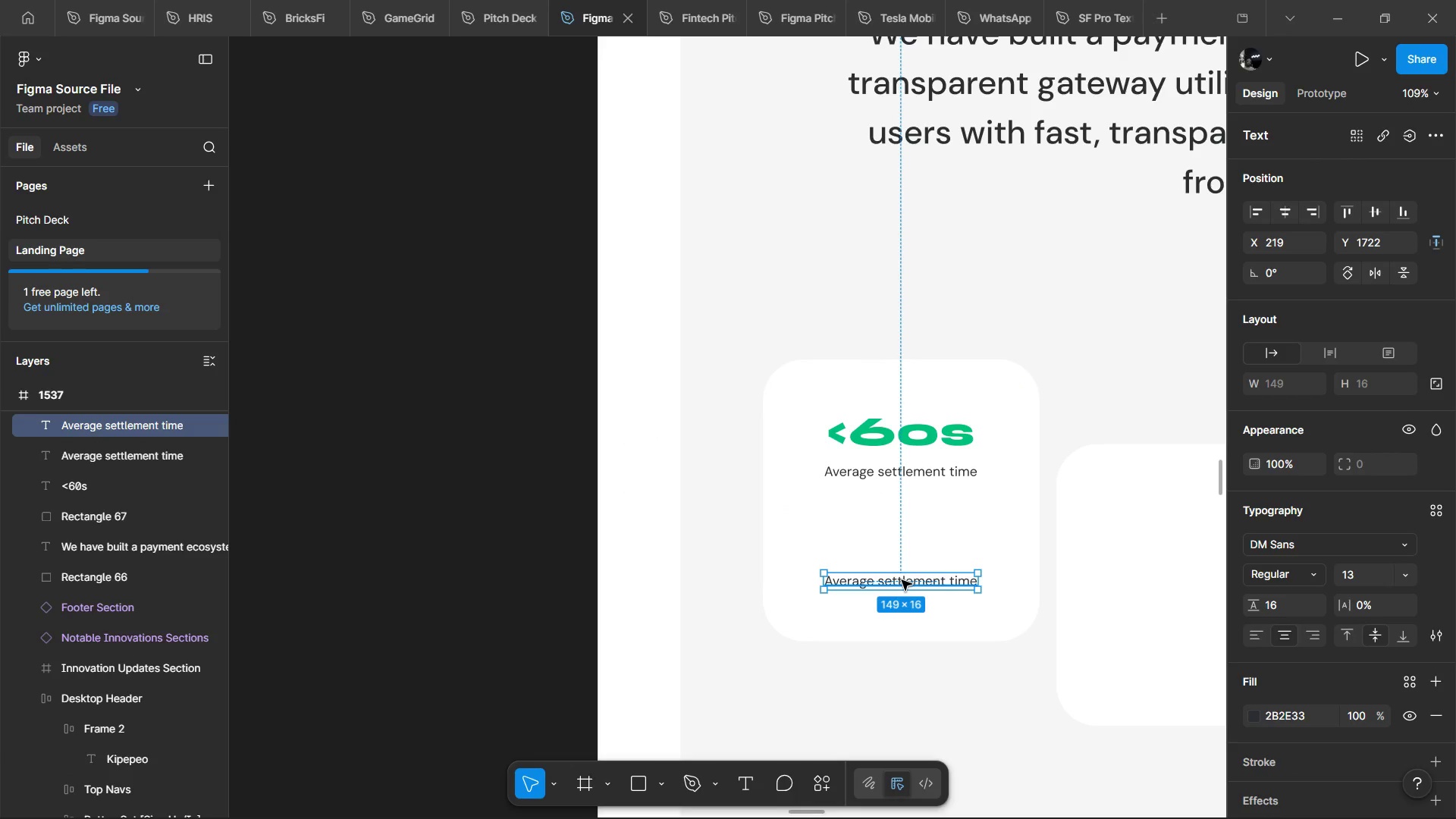 
right_click([902, 580])
 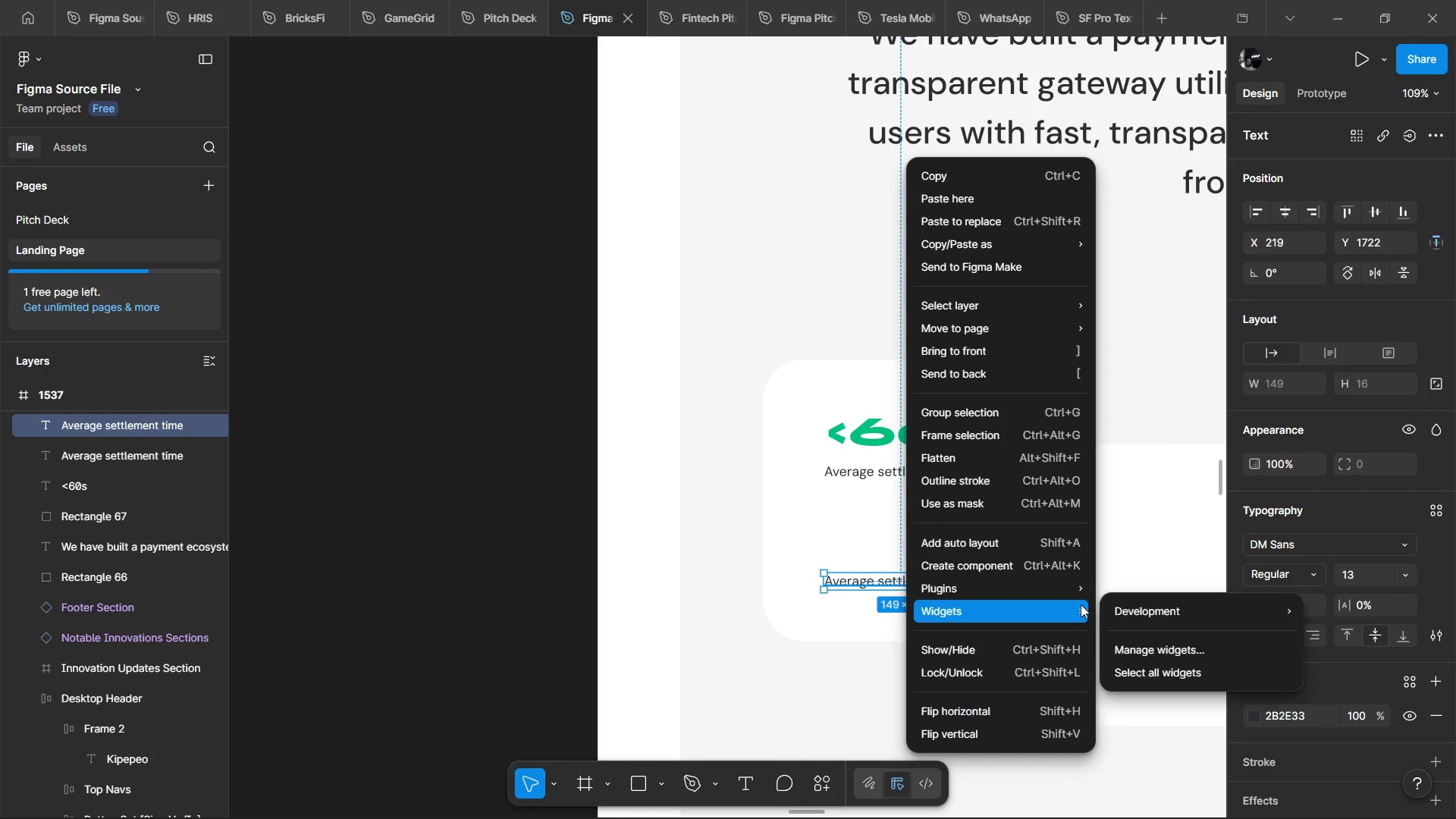 
left_click([1144, 579])
 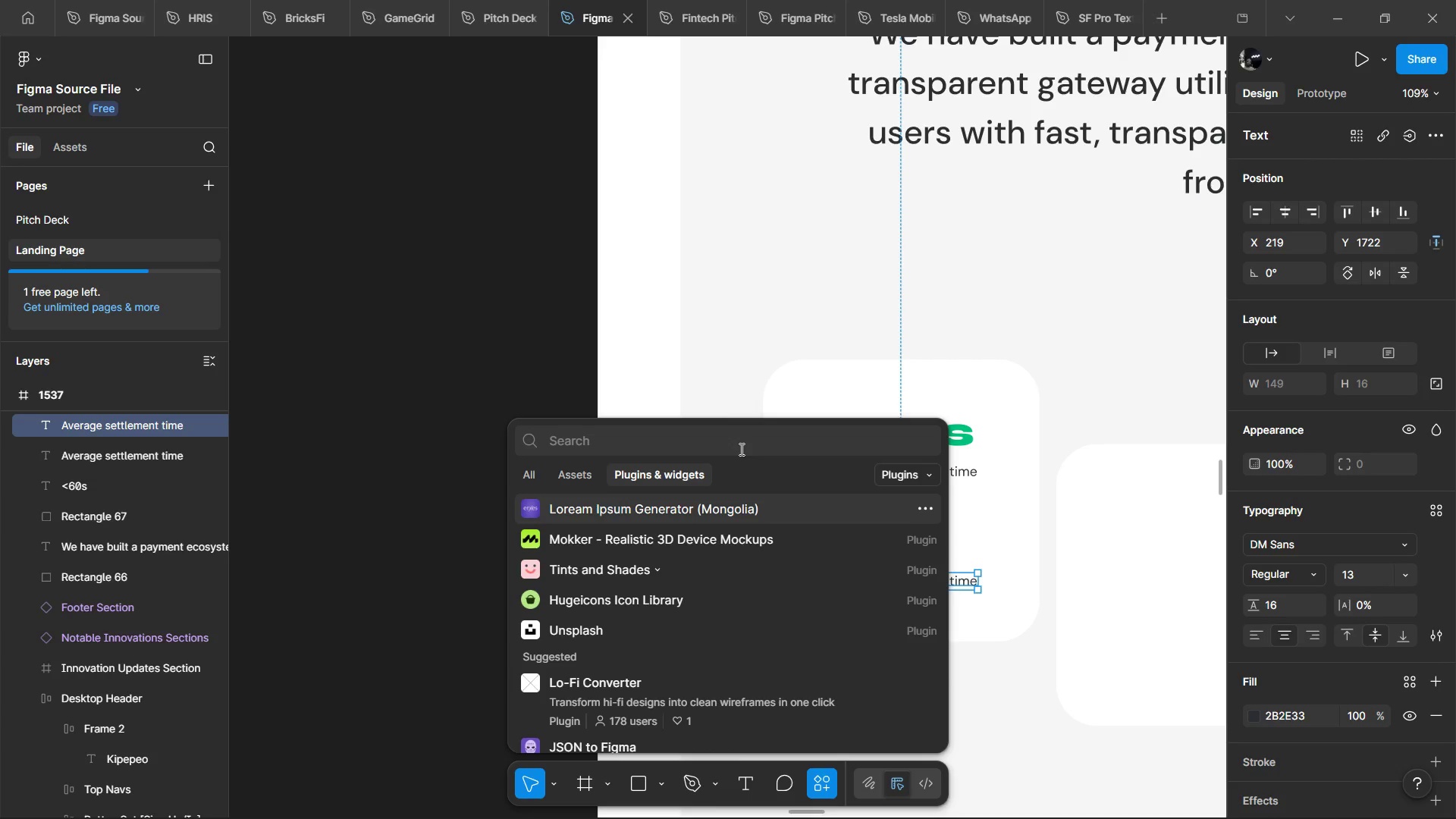 
type(lorem ip)
 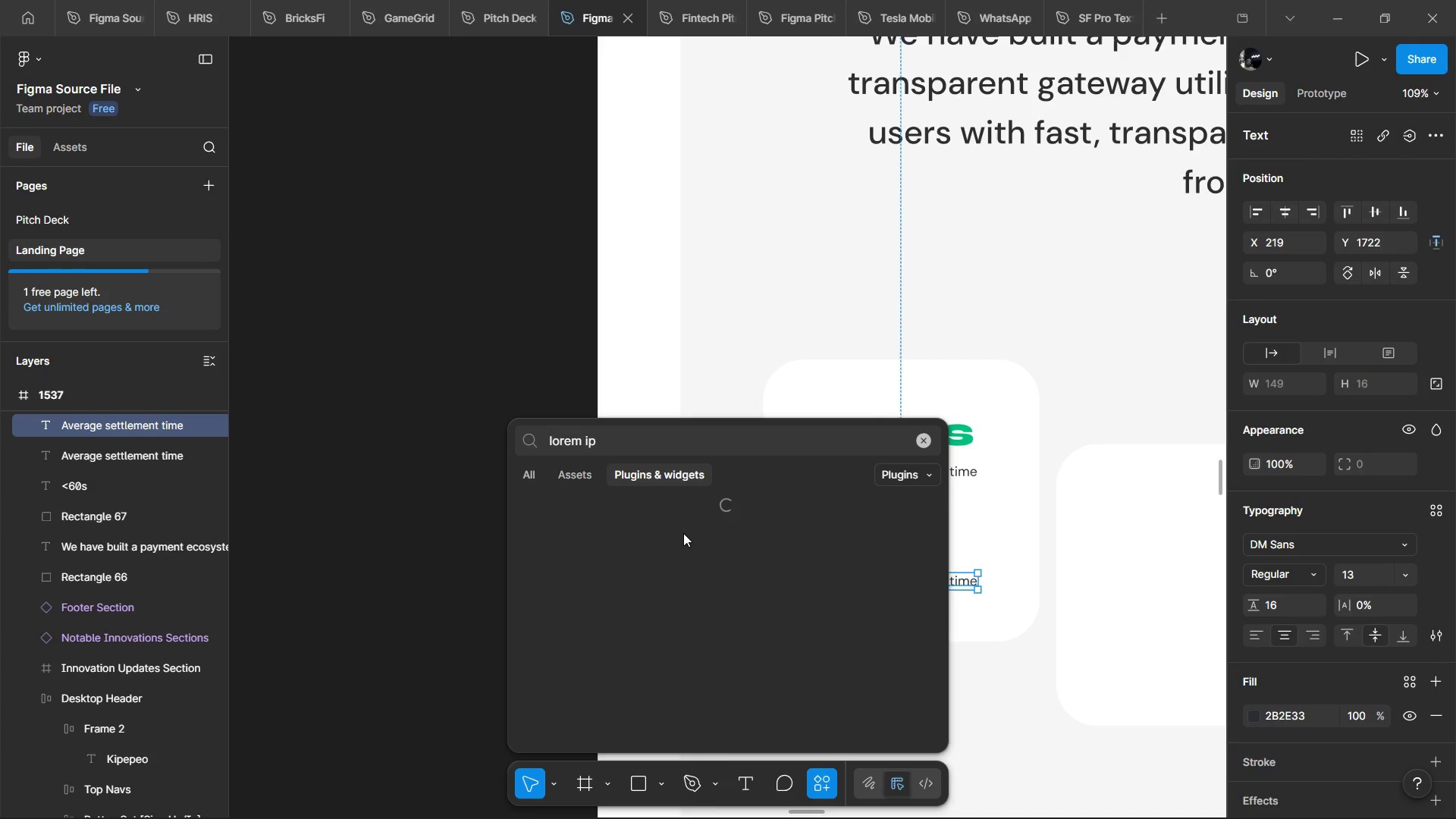 
mouse_move([684, 547])
 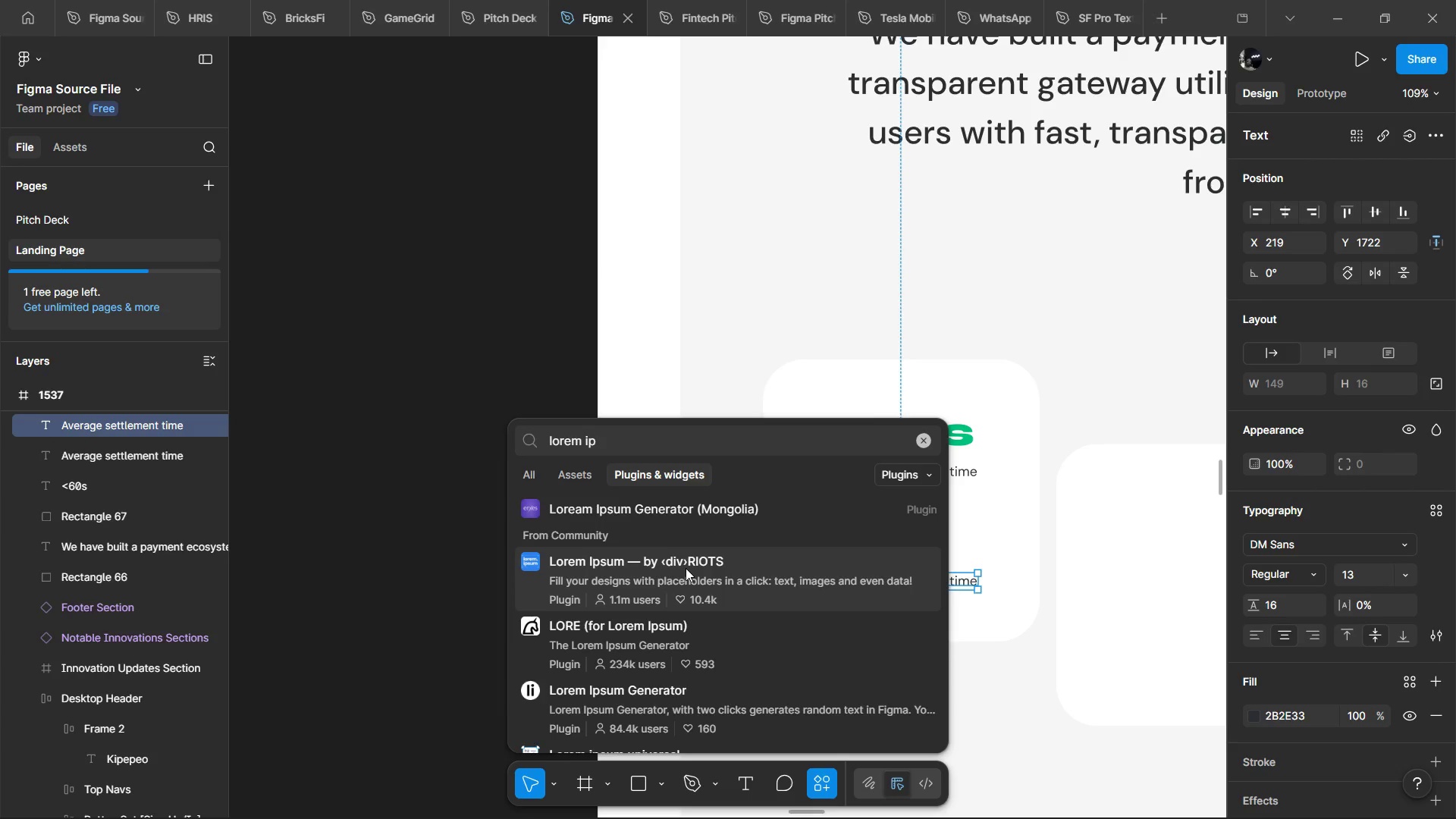 
left_click([686, 568])
 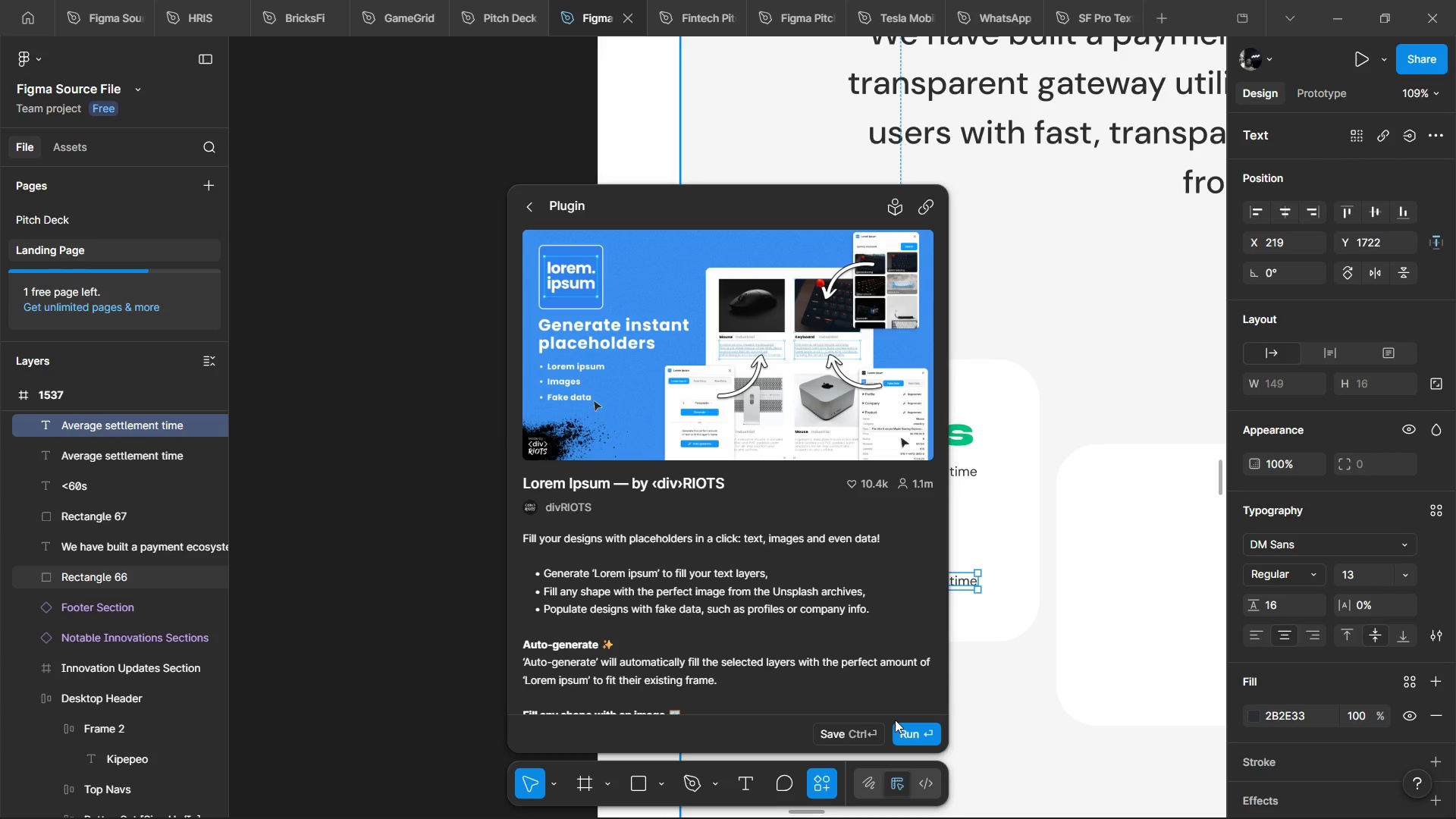 
left_click([895, 720])
 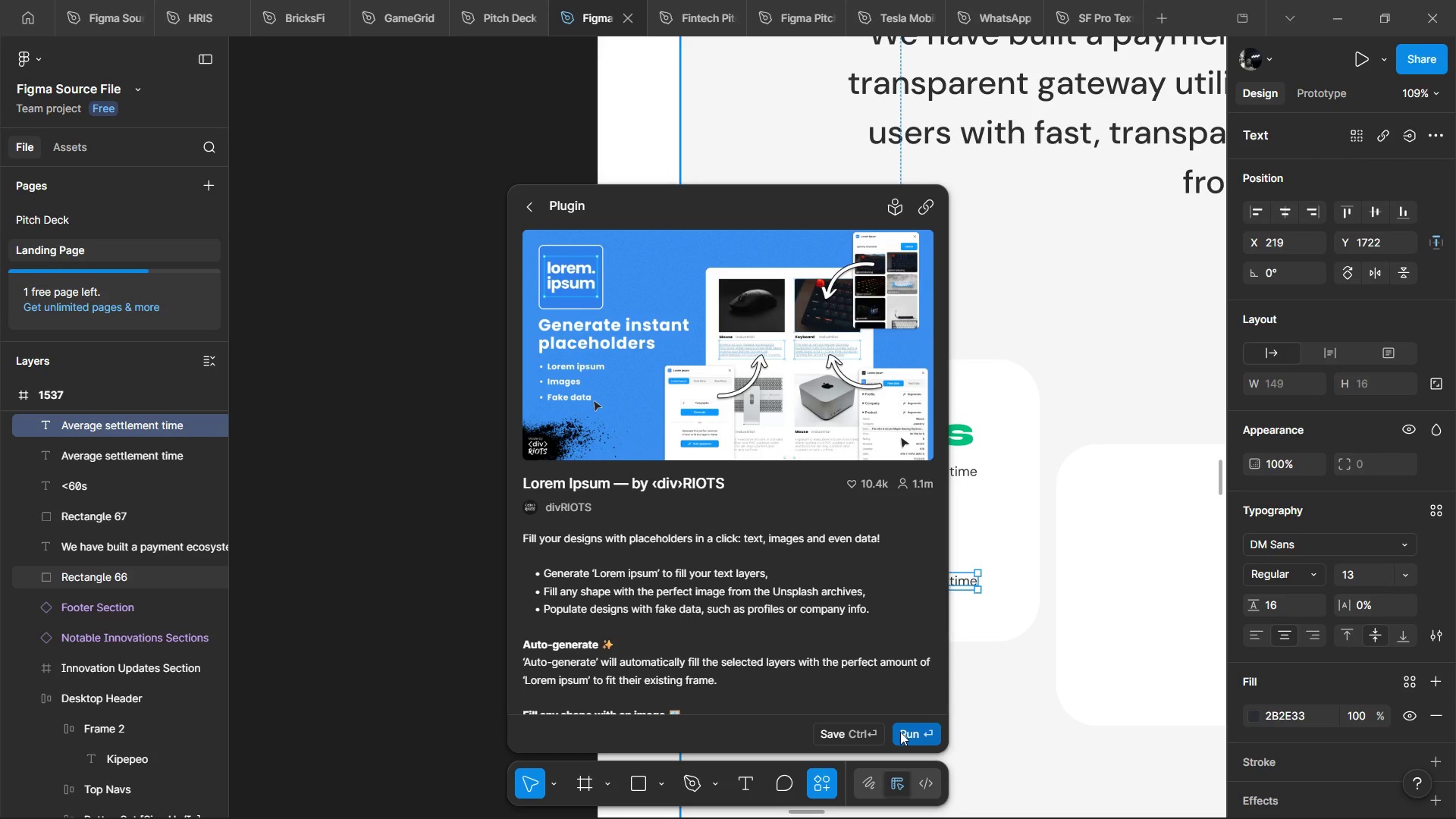 
left_click([900, 732])
 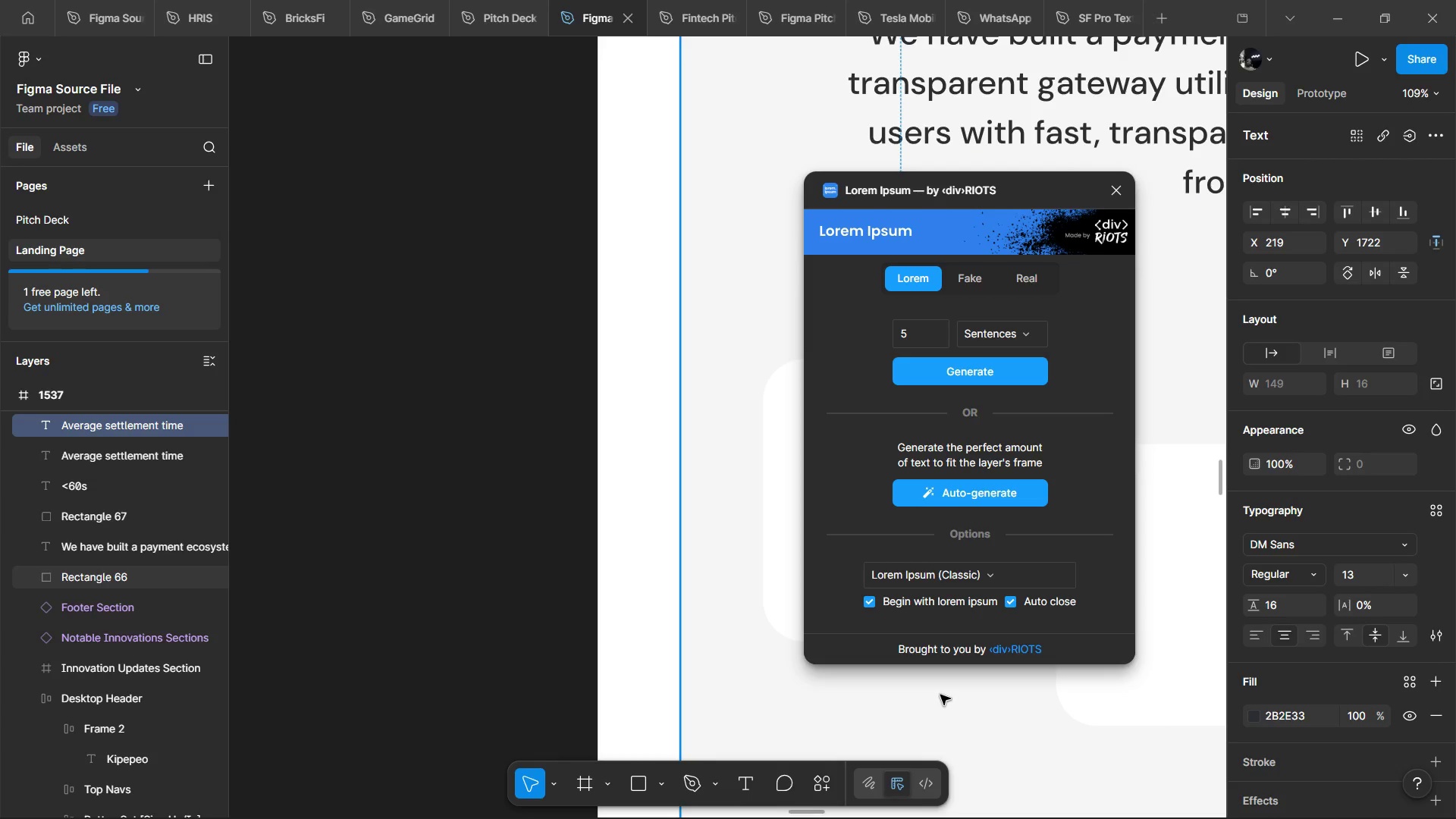 
wait(57.67)
 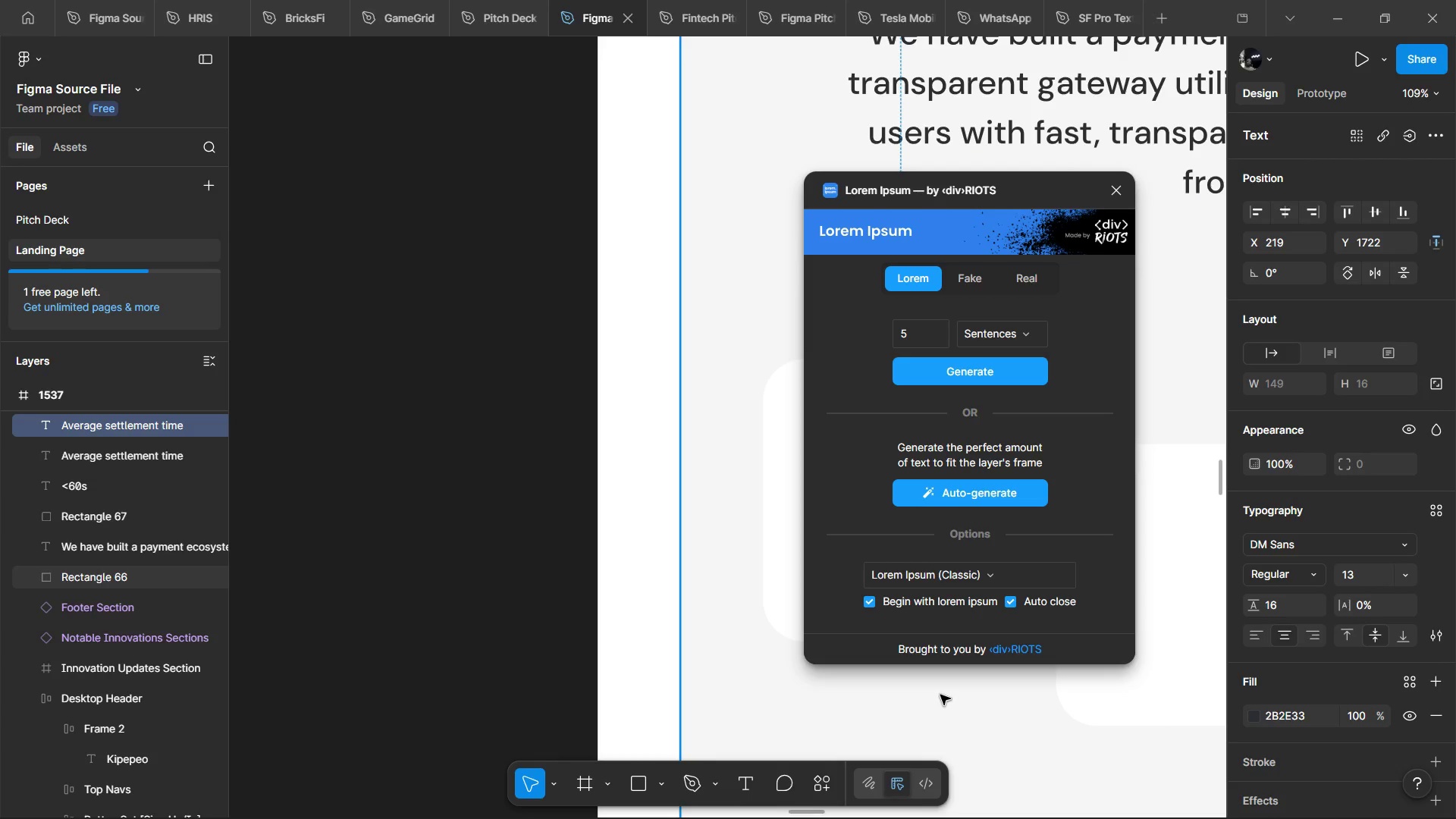 
left_click([1006, 330])
 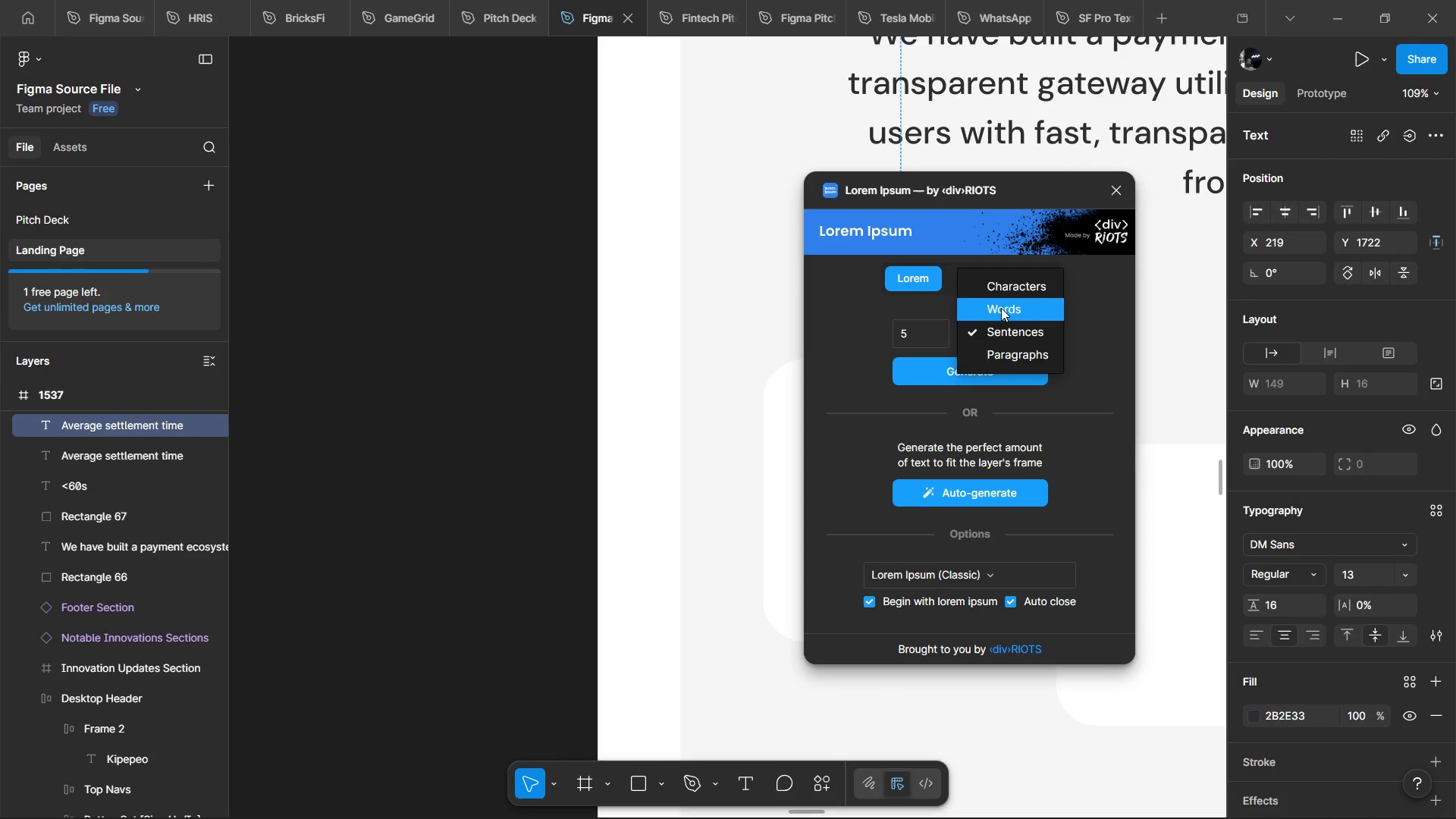 
left_click([1001, 308])
 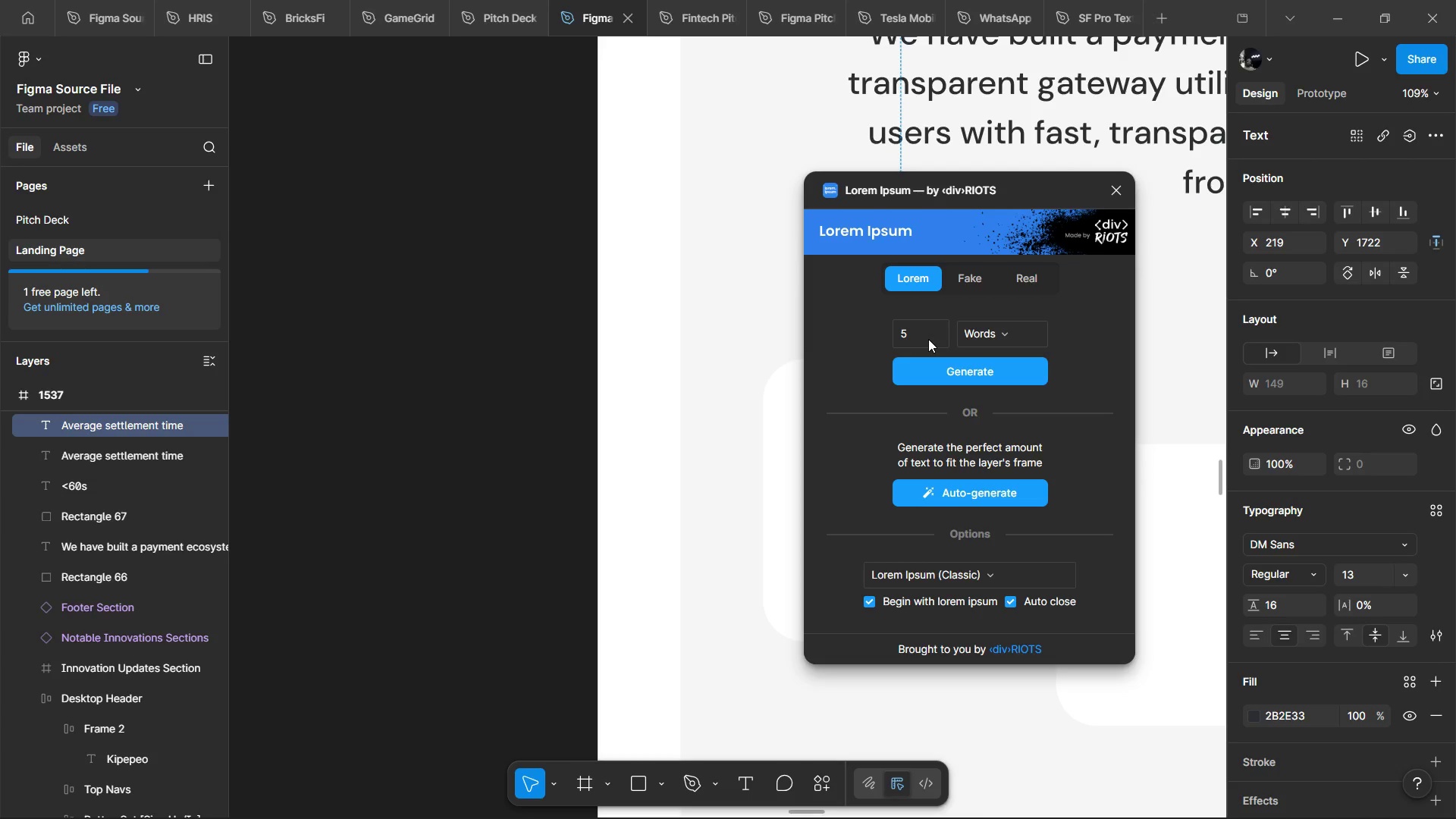 
left_click([928, 339])
 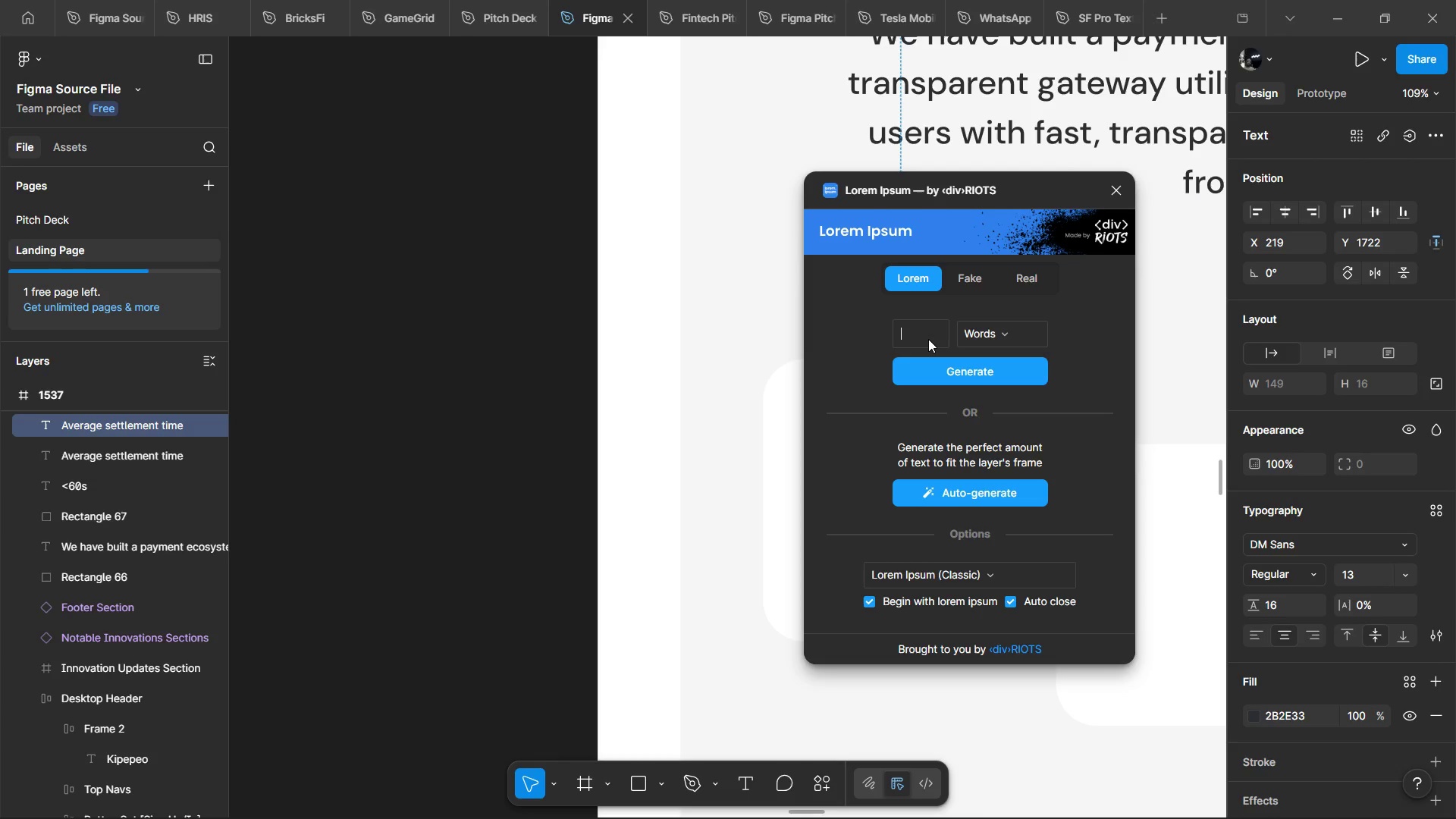 
key(Backspace)
key(Backspace)
type(12)
 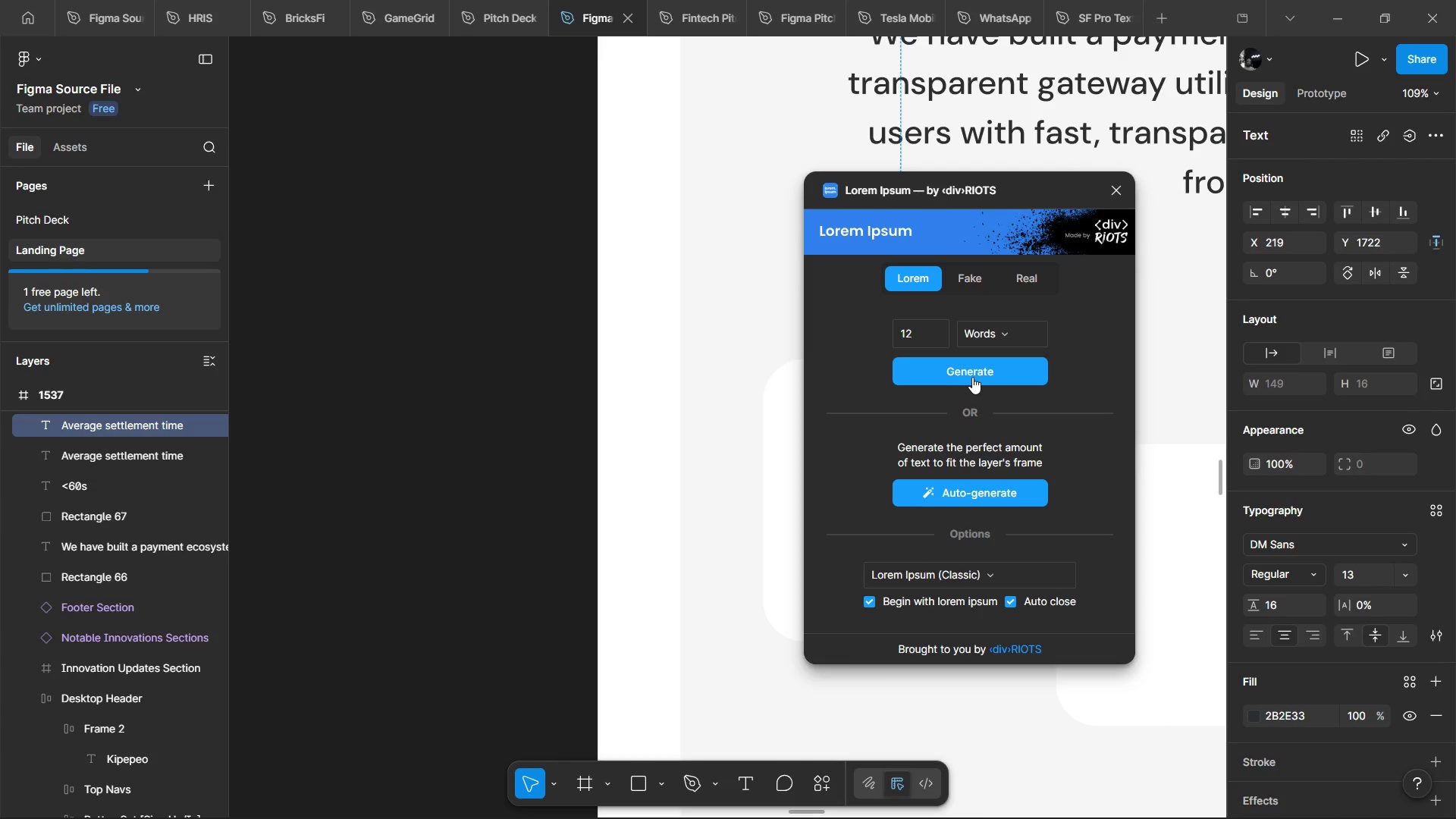 
left_click([972, 377])
 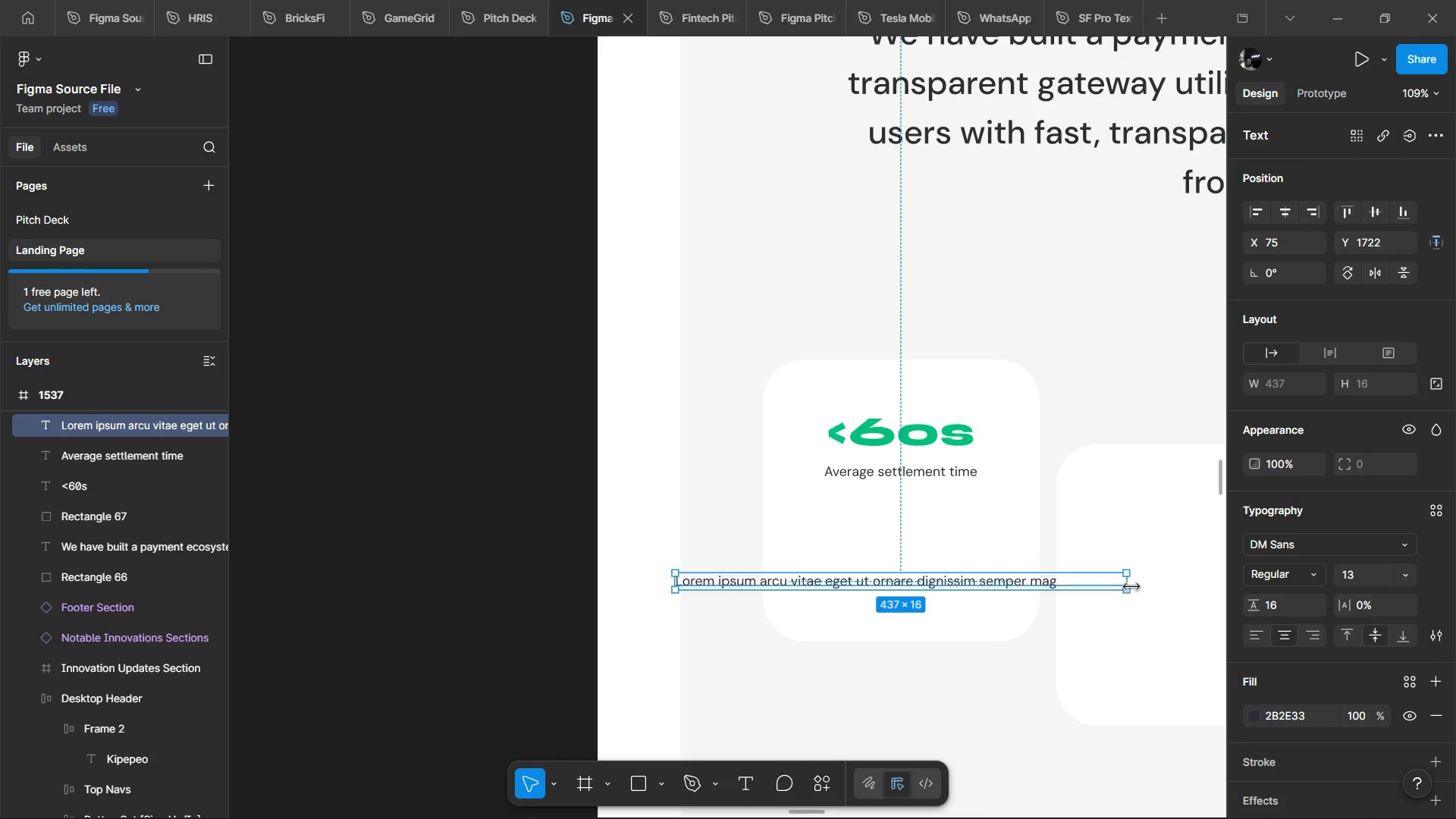 
wait(6.14)
 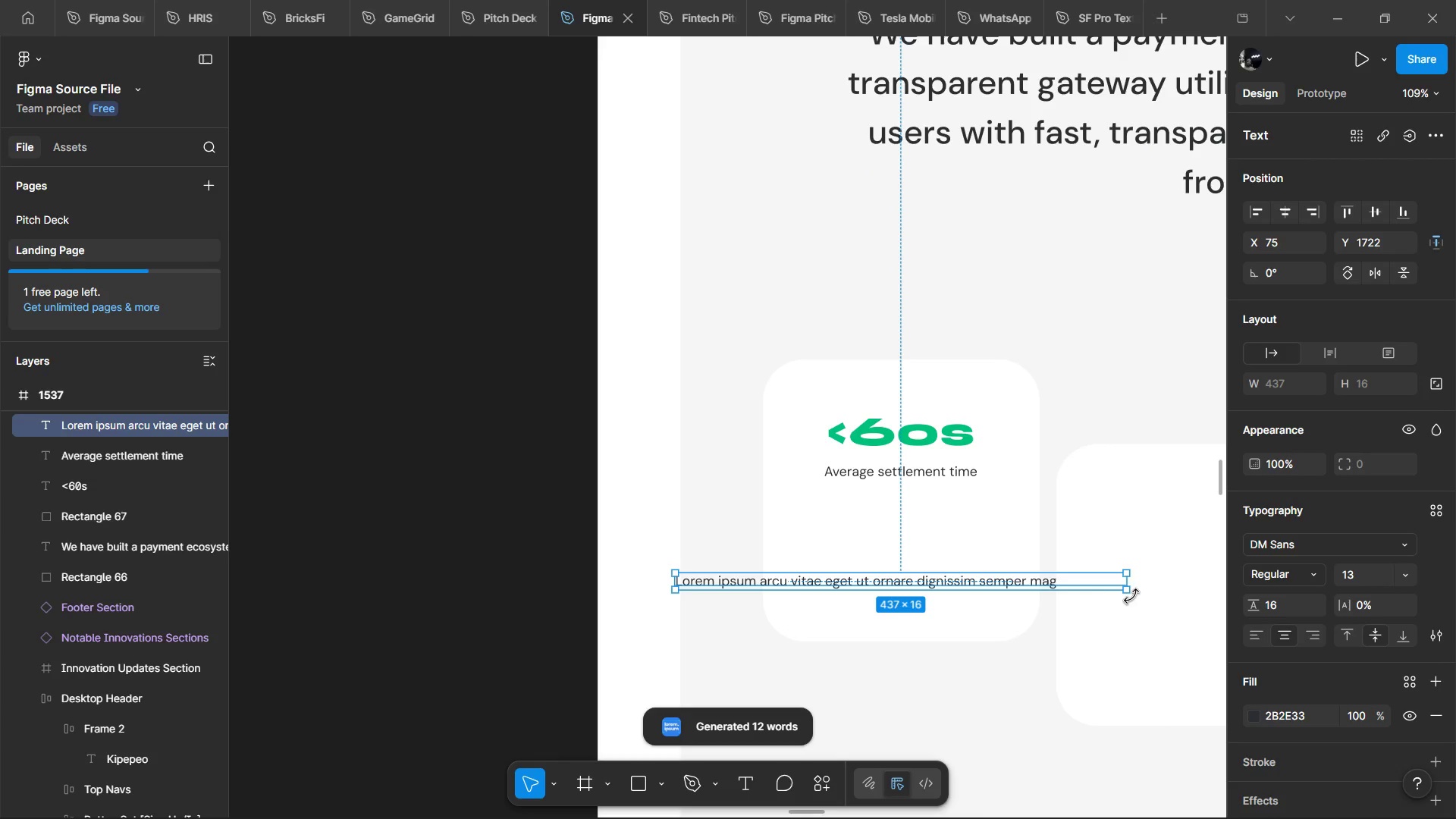 
left_click_drag(start_coordinate=[1130, 580], to_coordinate=[878, 585])
 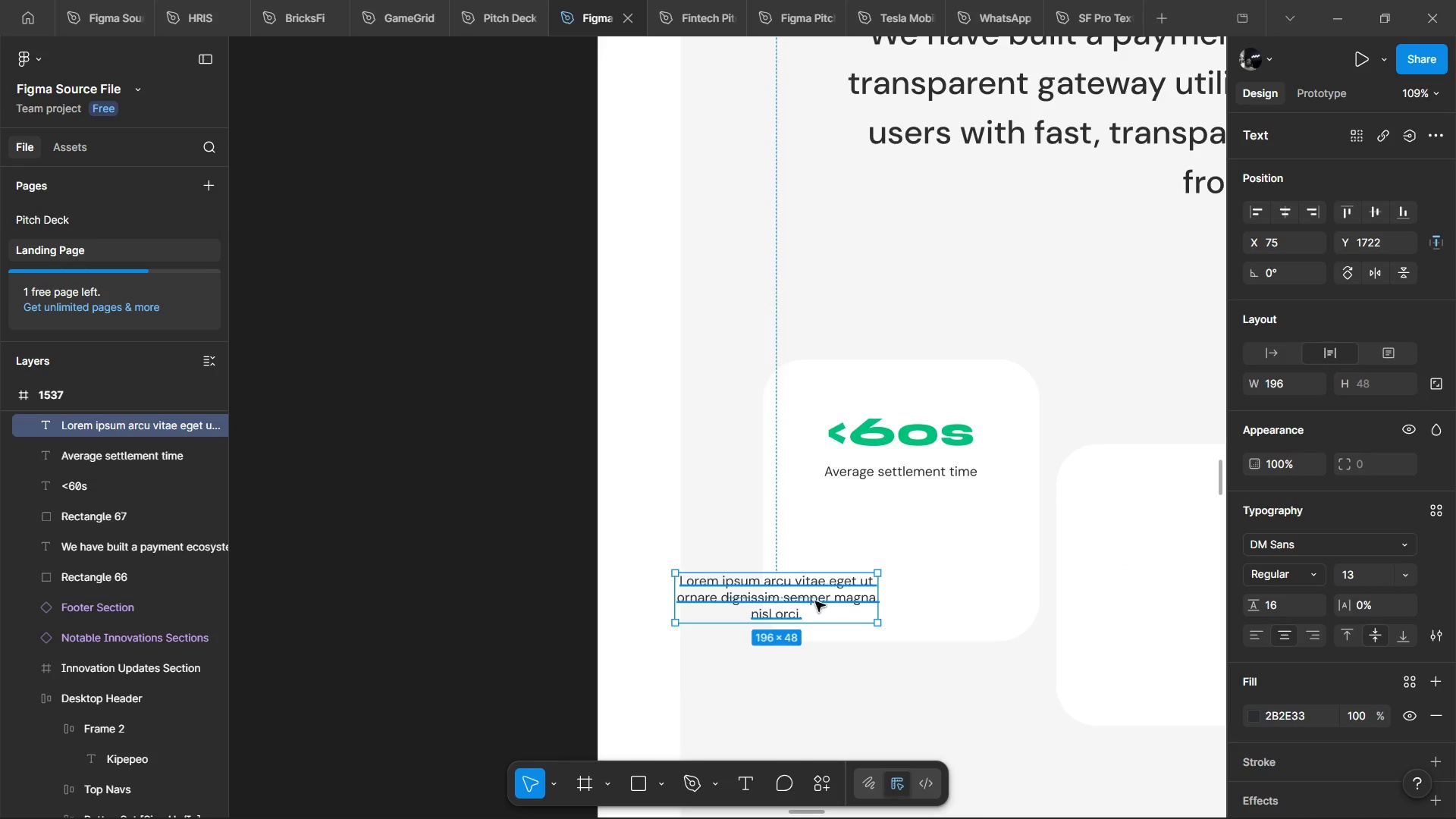 
left_click_drag(start_coordinate=[774, 604], to_coordinate=[909, 598])
 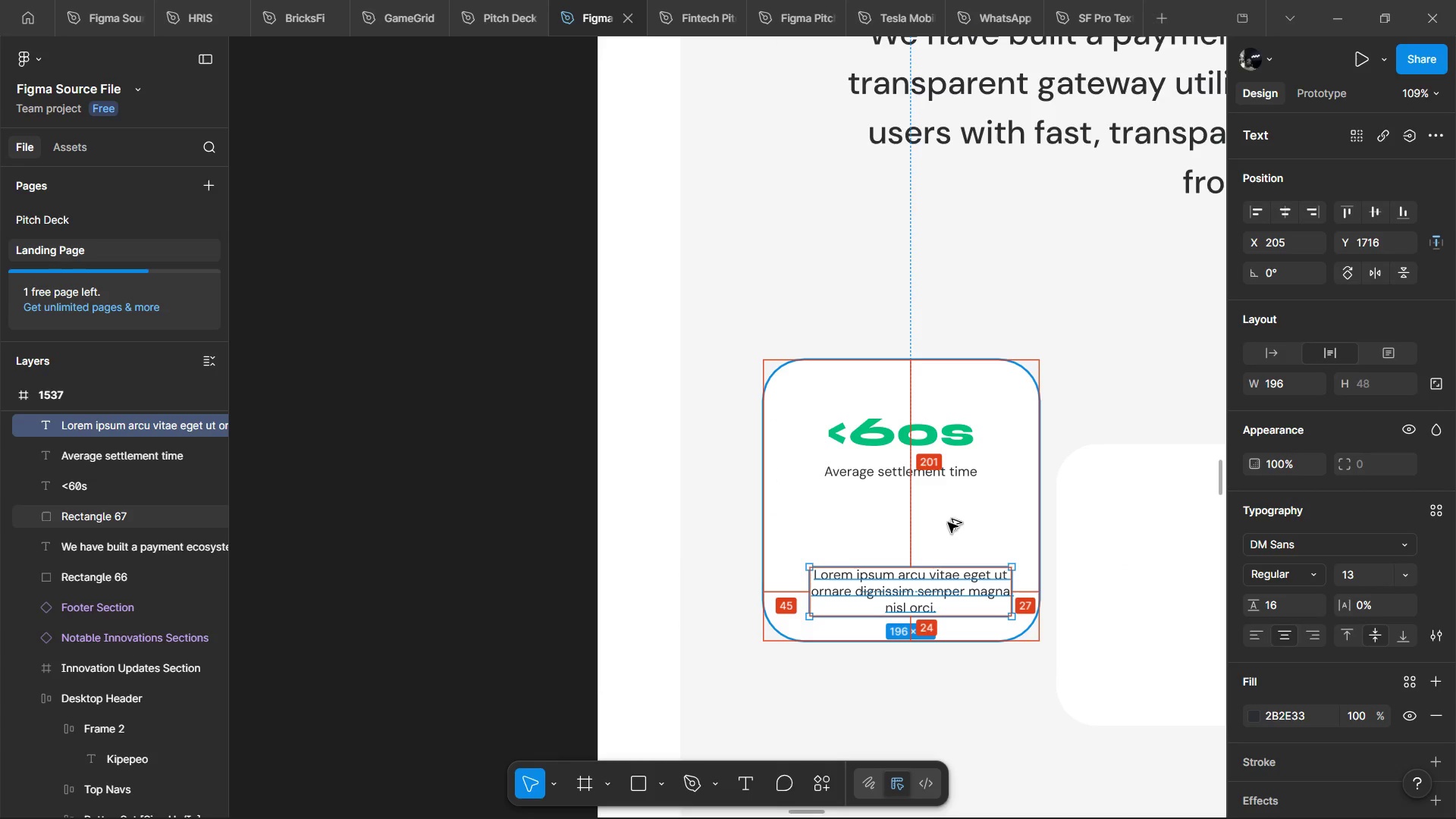 
key(Alt+Shift+ArrowLeft)
 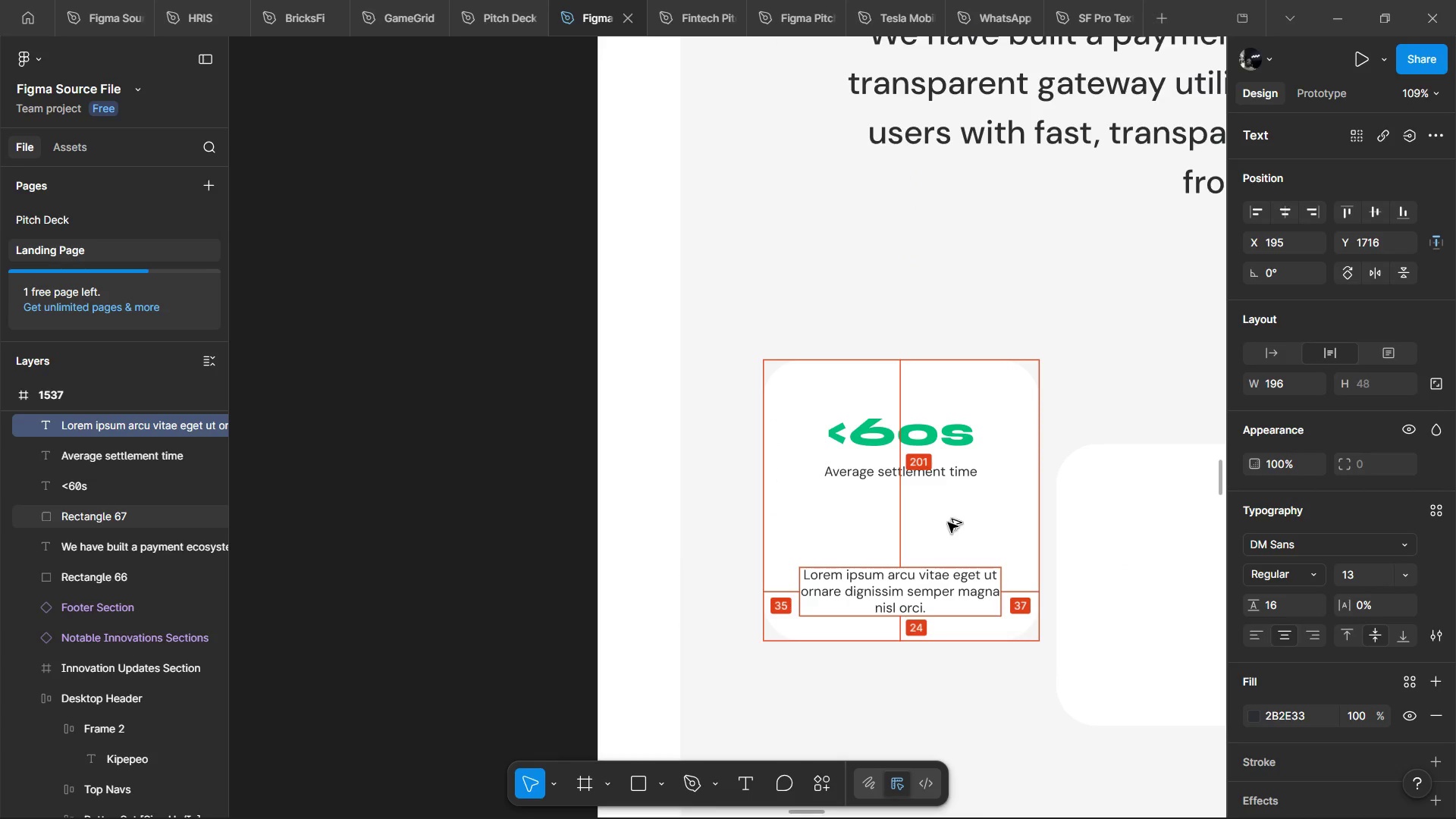 
key(Alt+ArrowRight)
 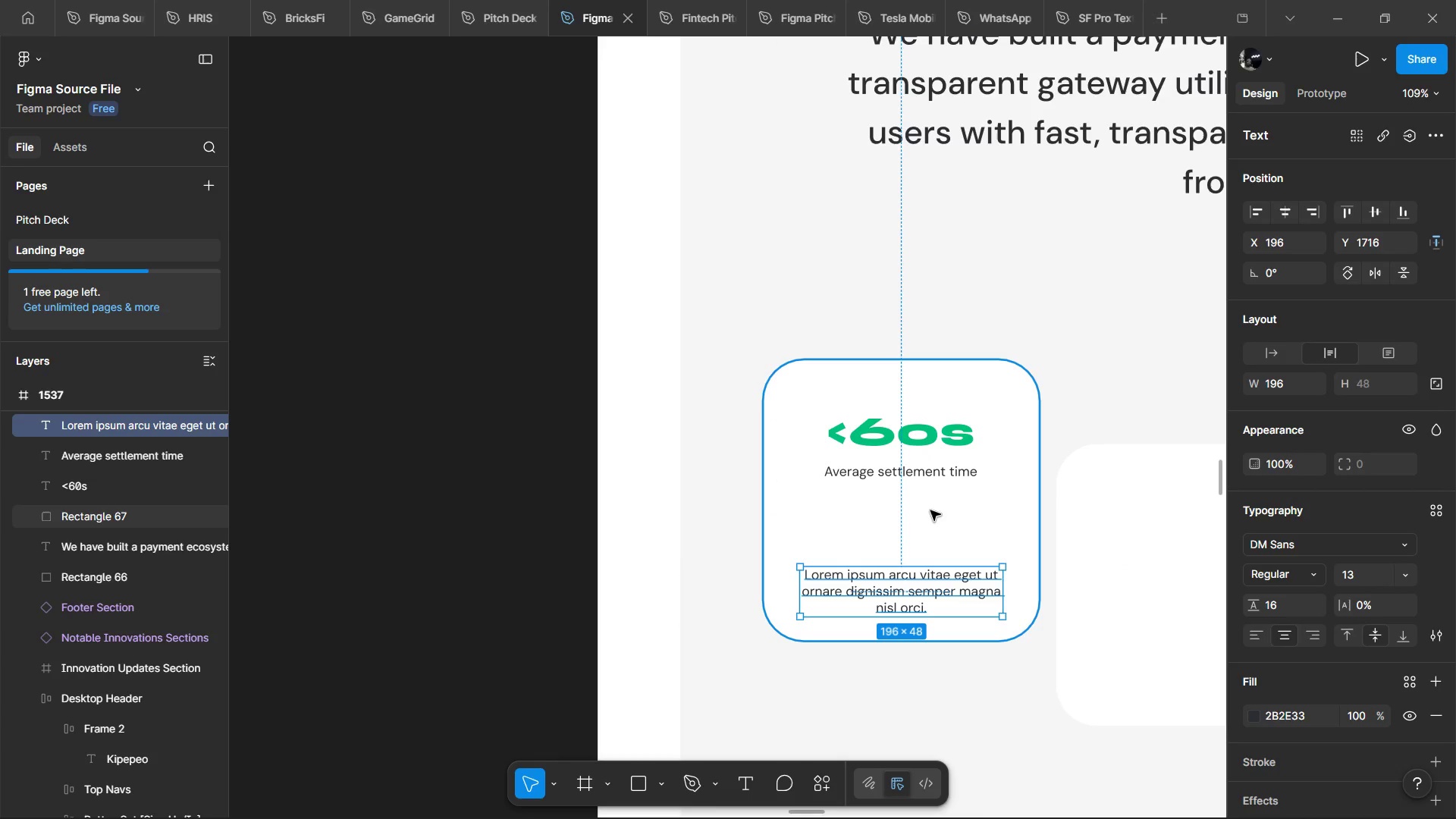 
hold_key(key=ControlLeft, duration=0.72)
left_click([932, 473])
 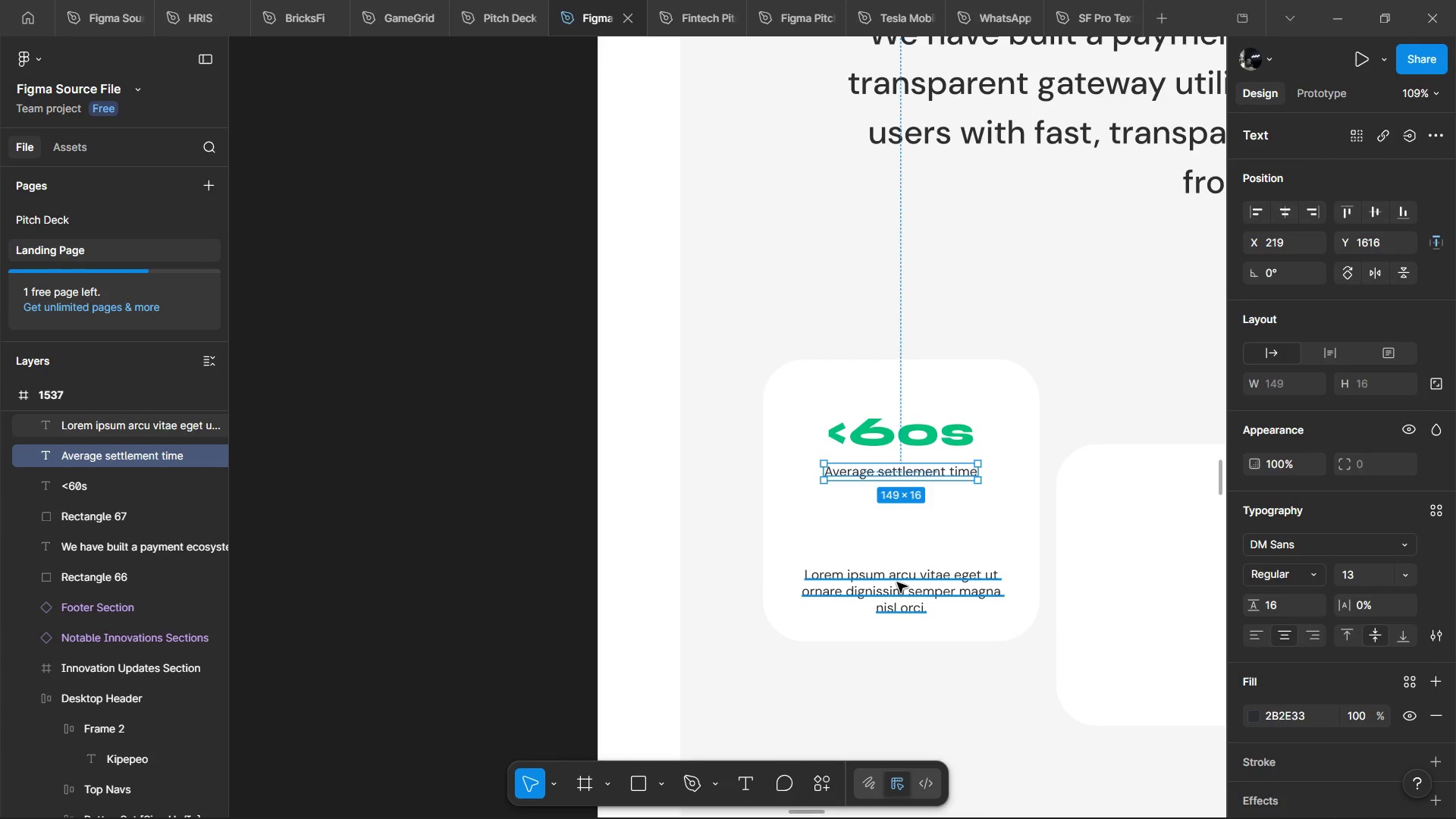 
left_click([897, 582])
 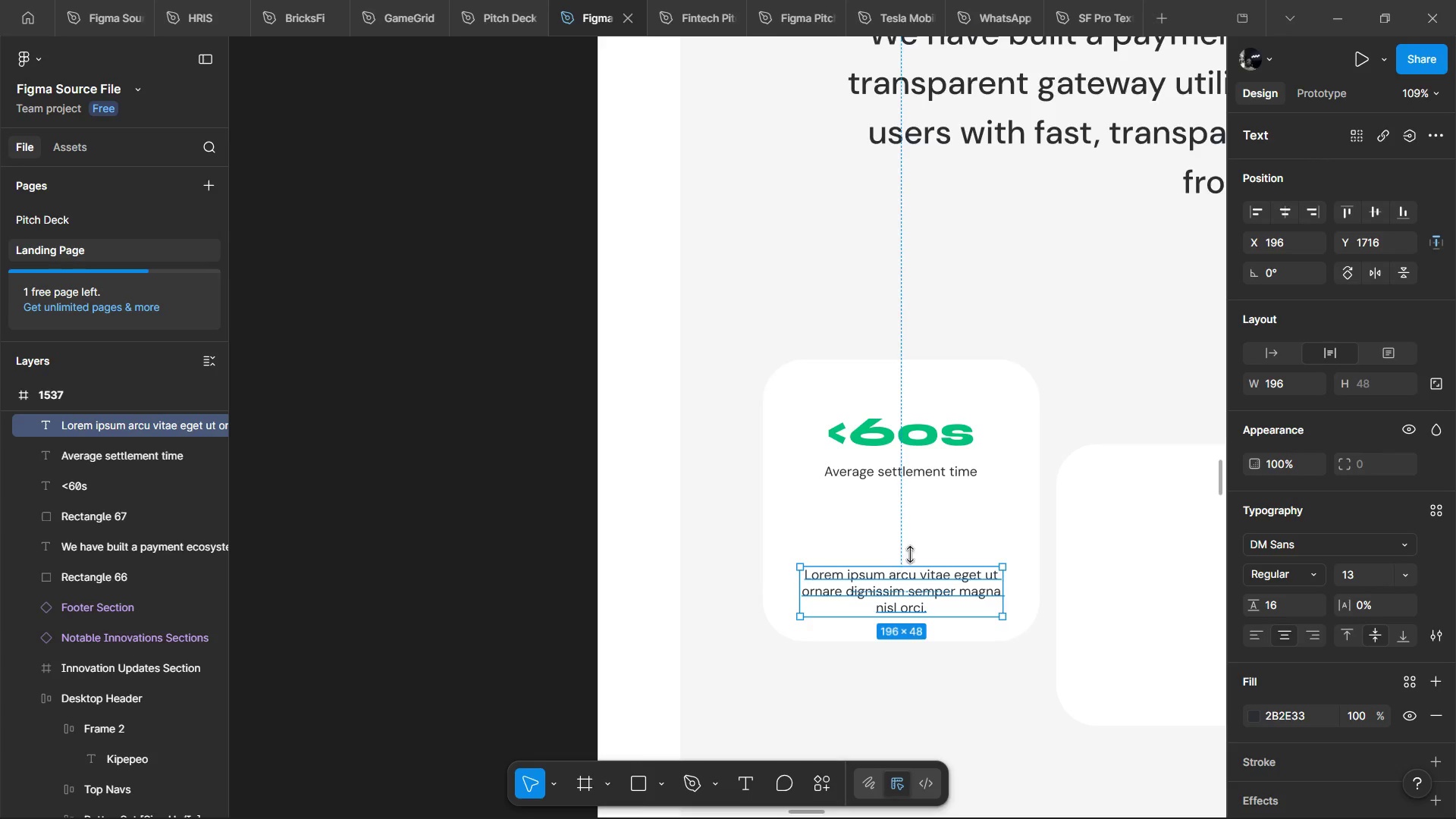 
hold_key(key=ControlLeft, duration=0.59)
scroll: coordinate [919, 551], scroll_direction: down, amount: 5.0
 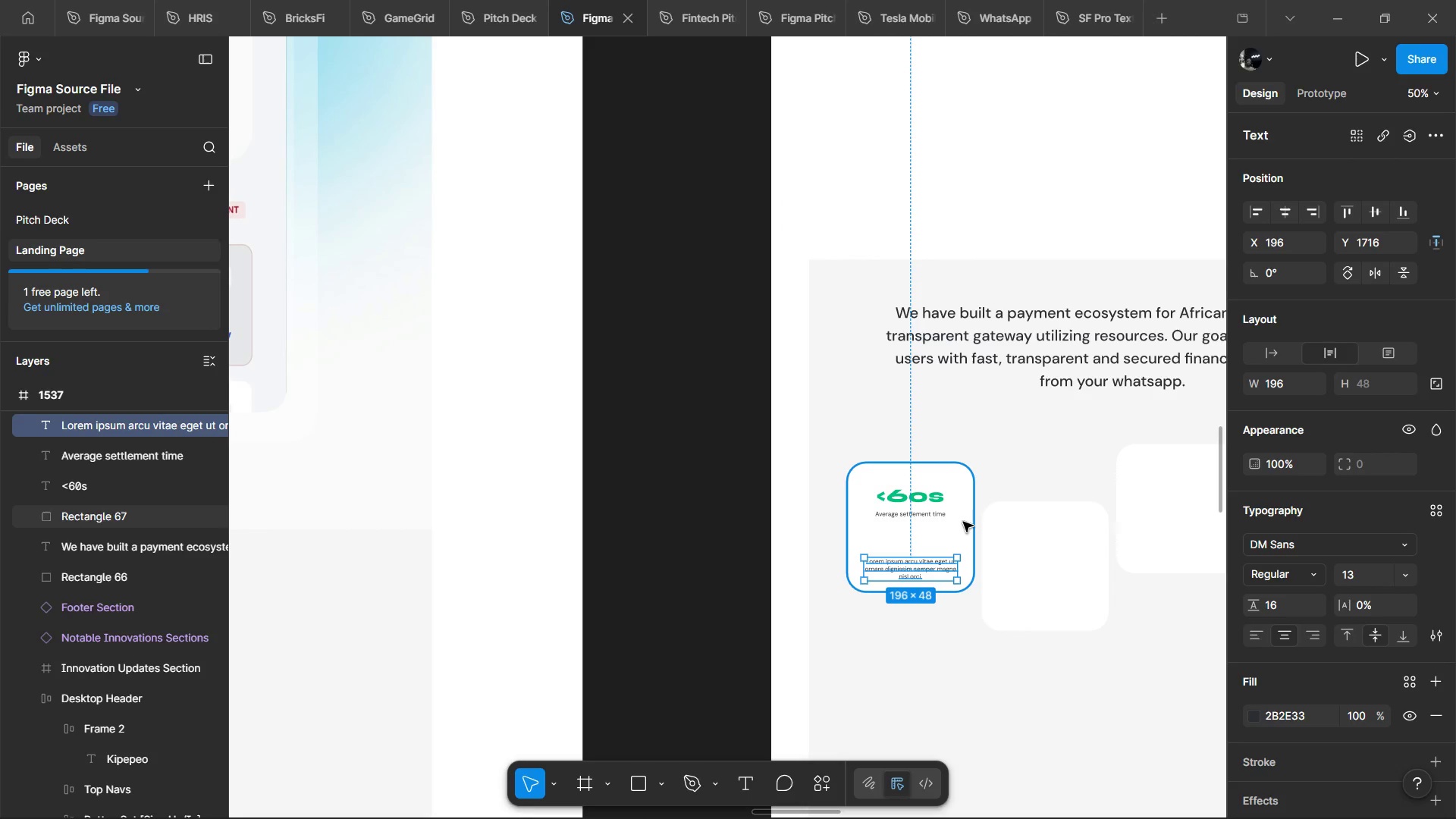 
left_click([963, 522])
 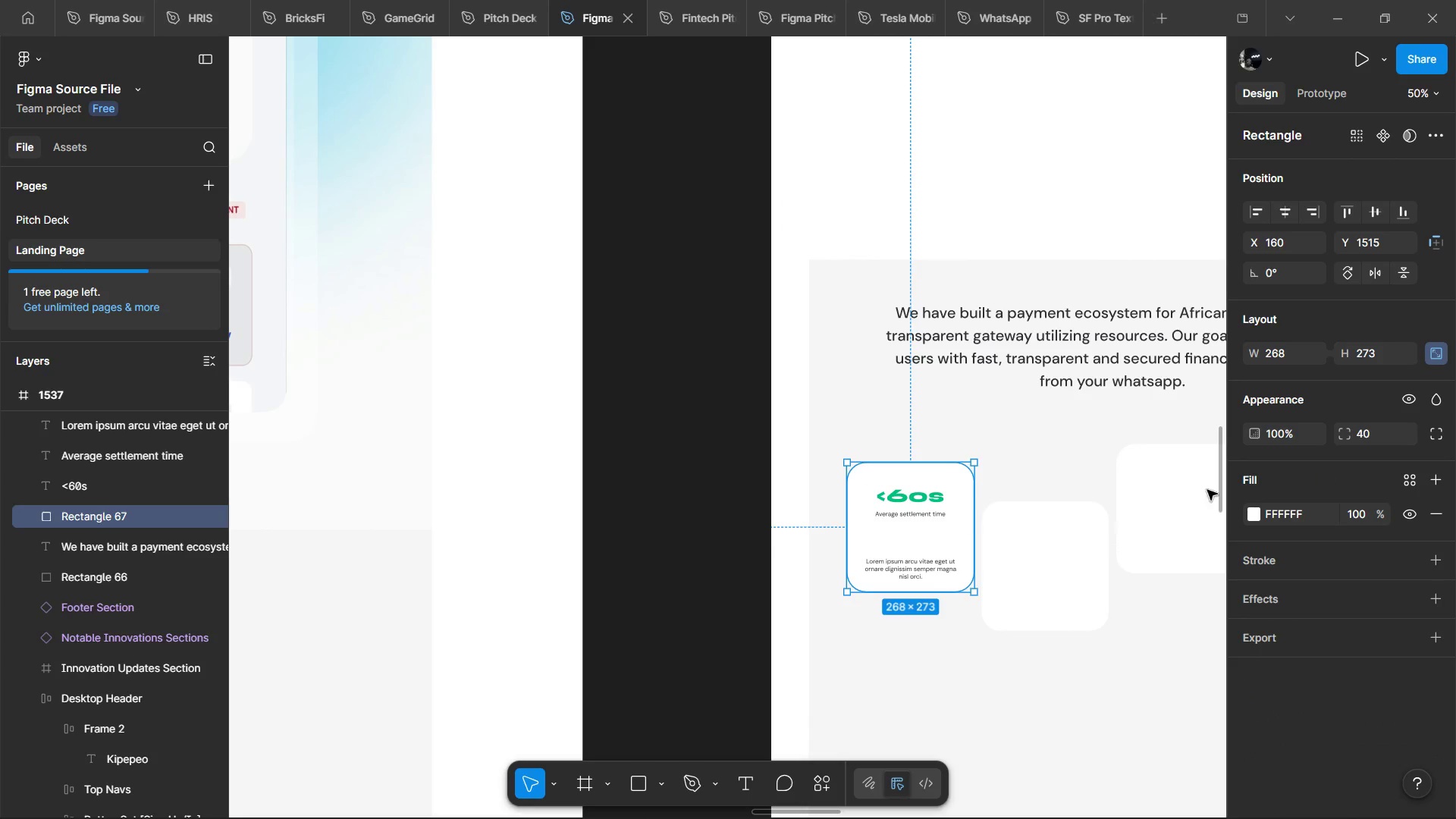 
hold_key(key=ControlLeft, duration=0.62)
scroll: coordinate [956, 543], scroll_direction: up, amount: 2.0
 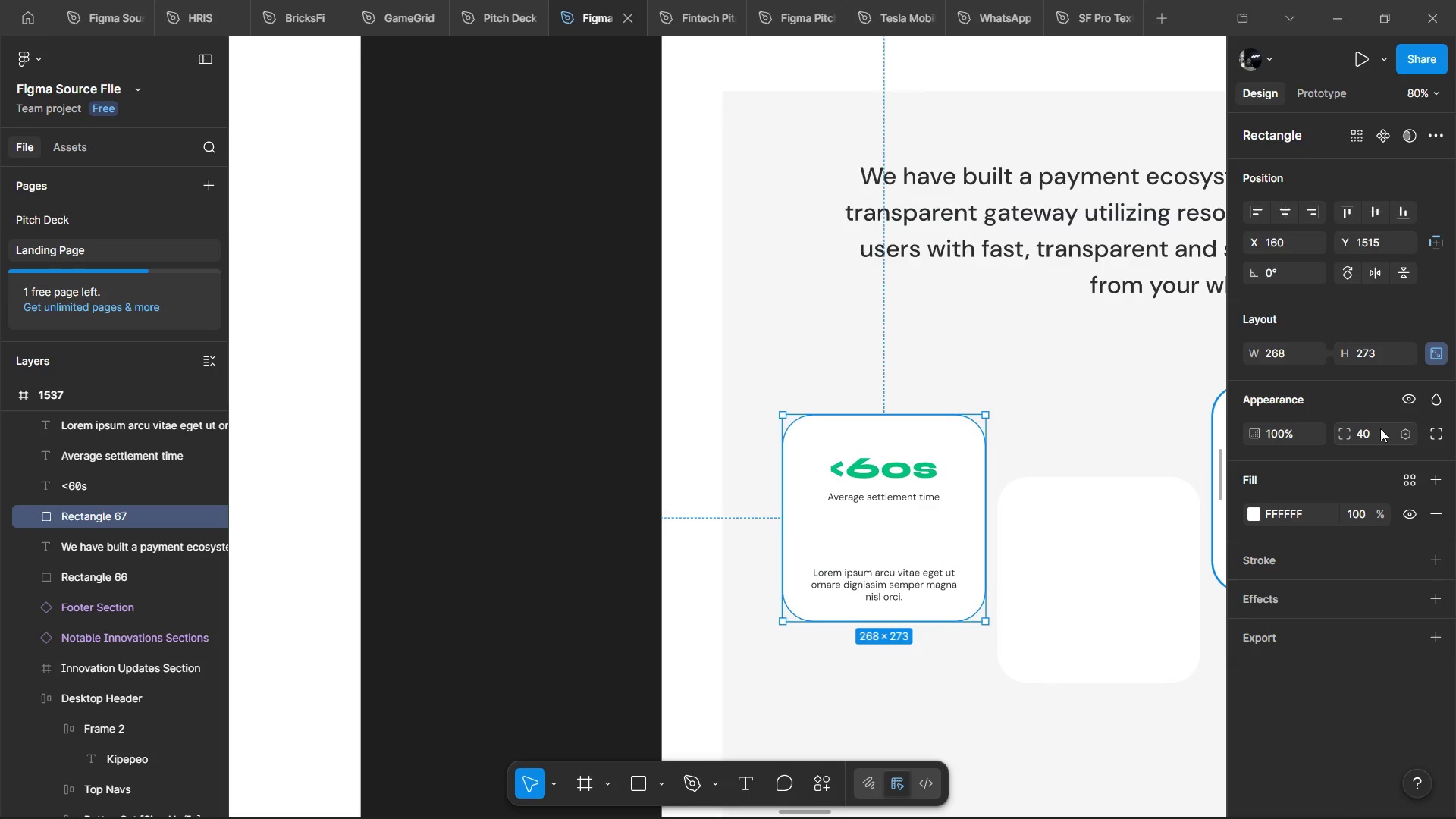 
left_click([1380, 429])
 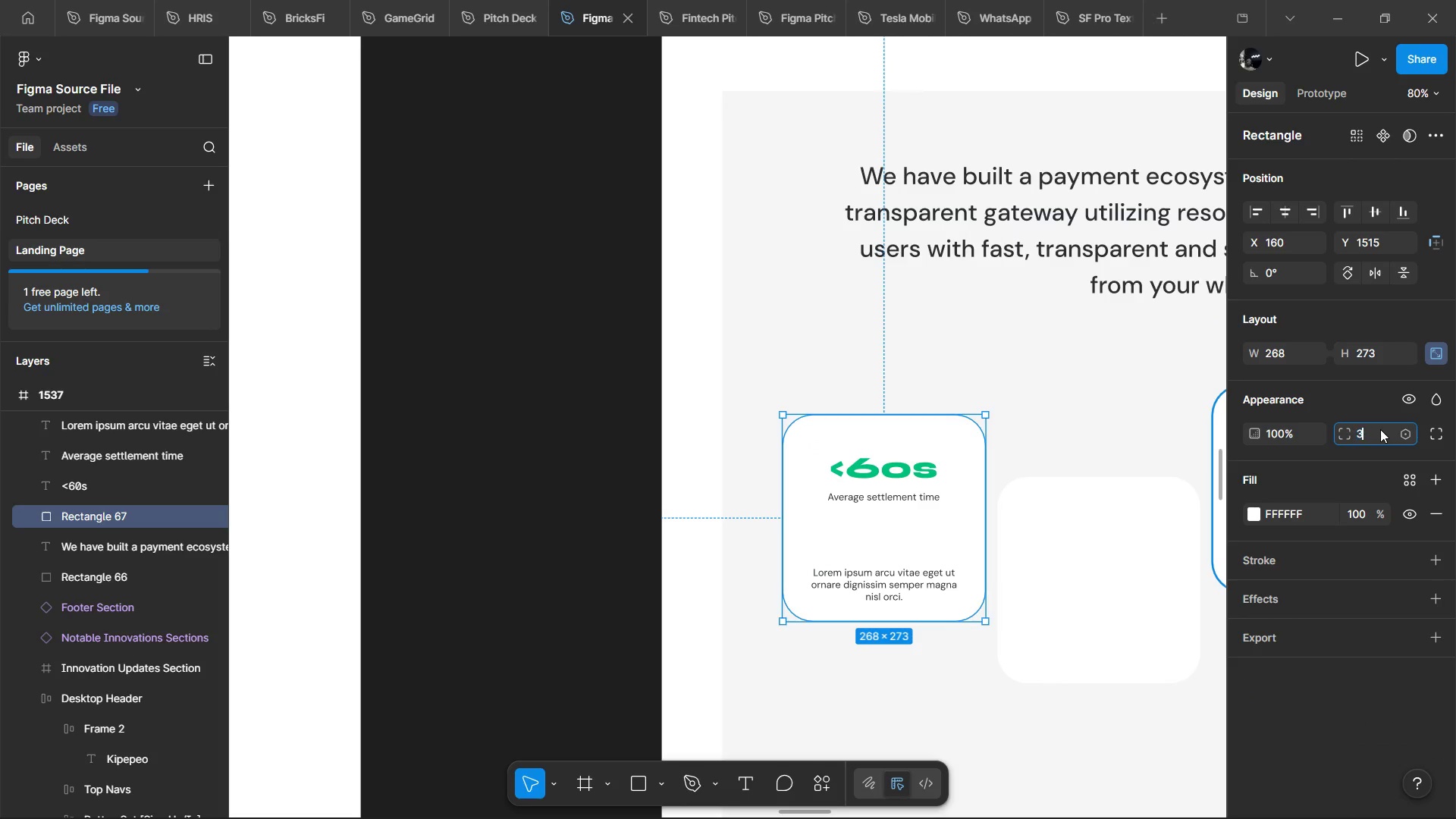 
hold_key(key=3, duration=0.36)
 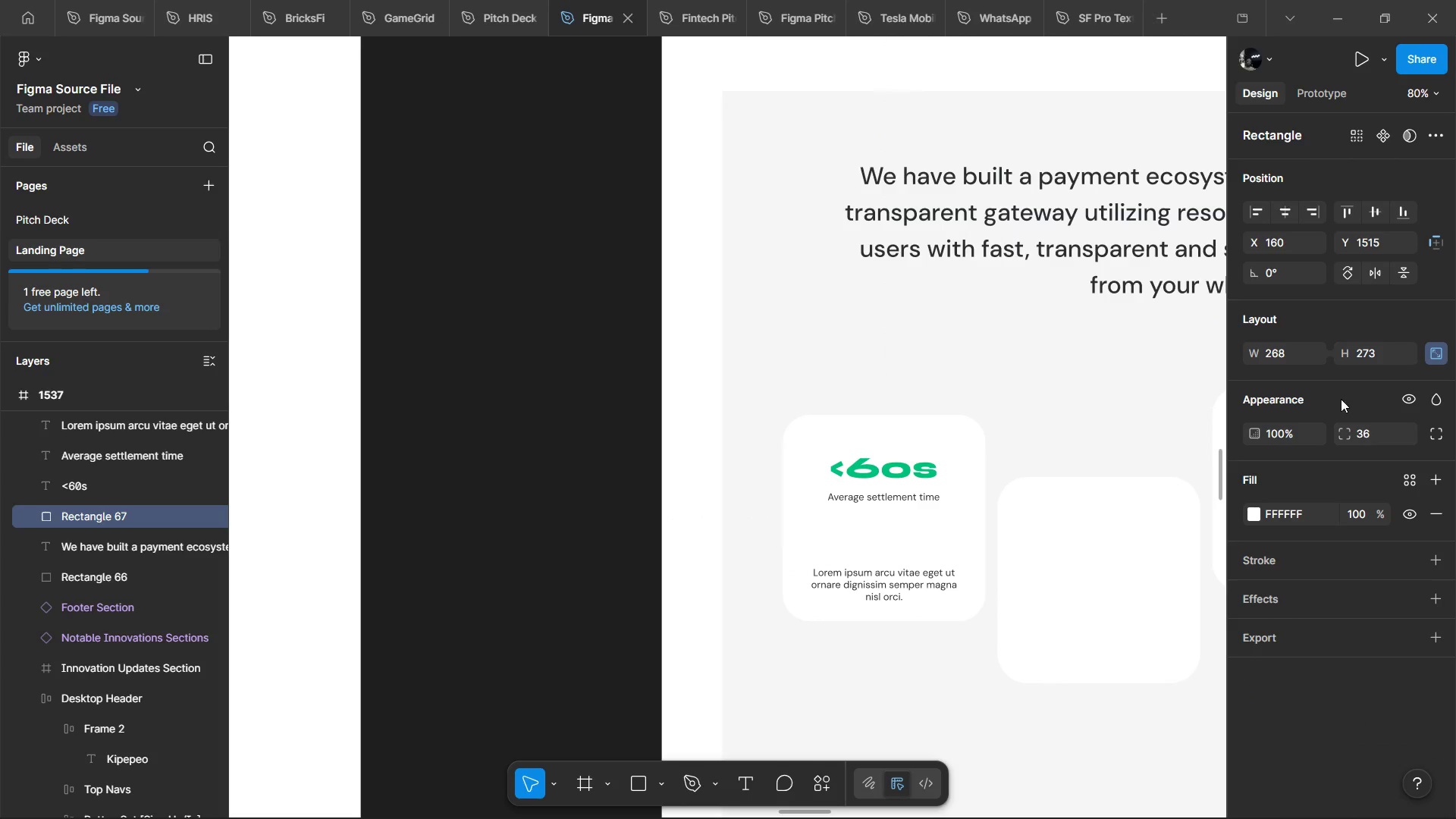 
key(6)
 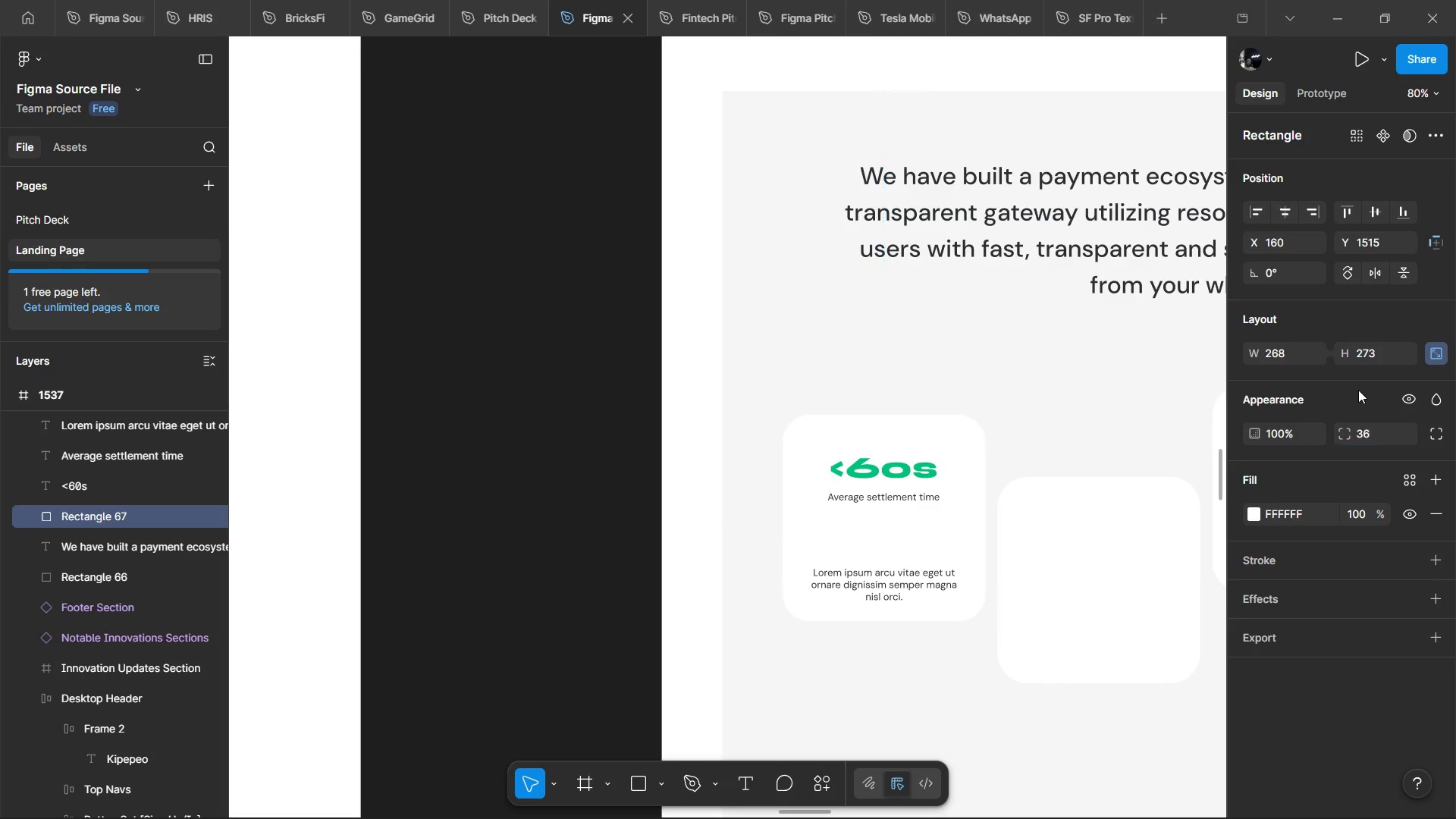 
left_click([1358, 390])
 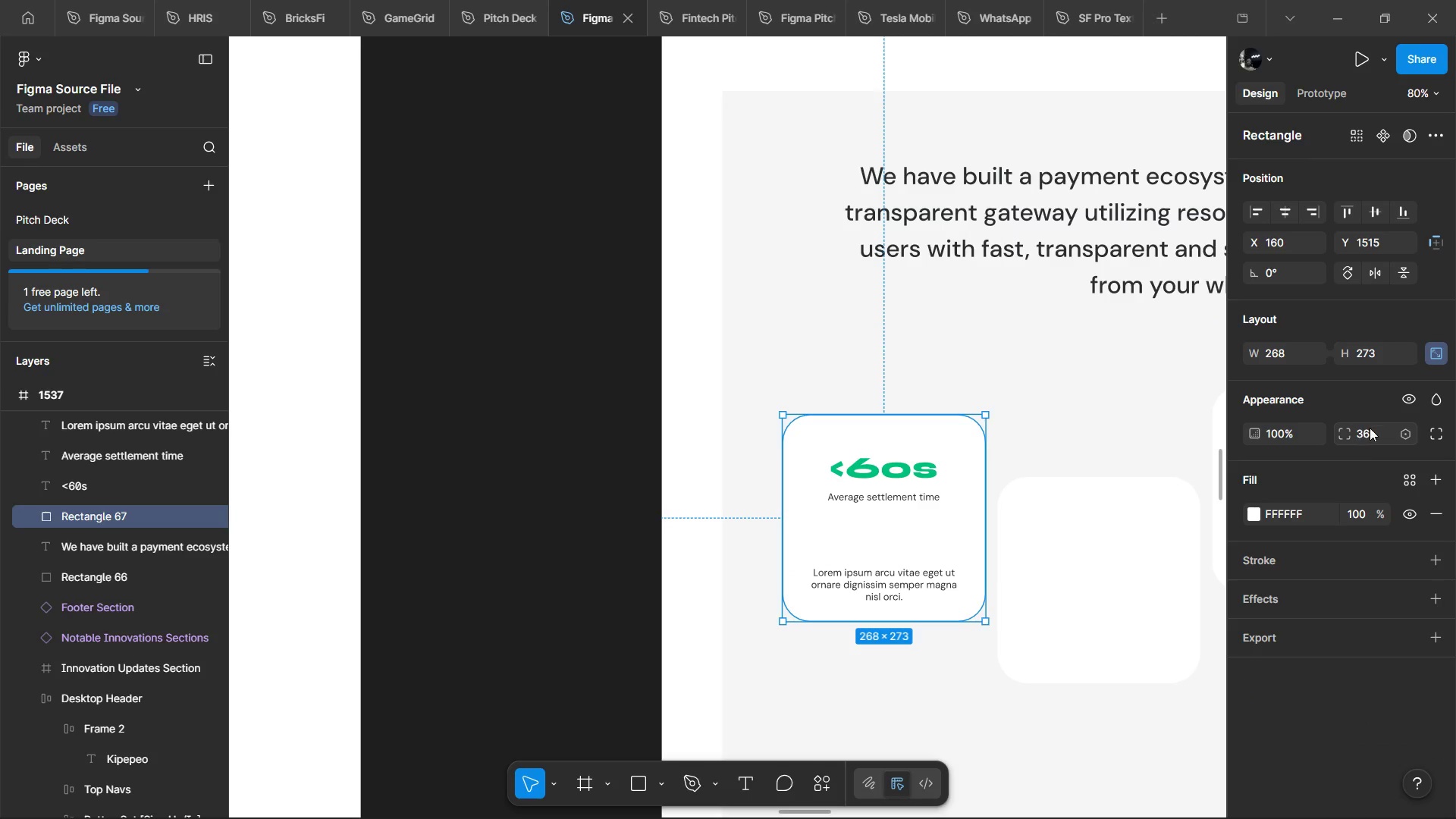 
left_click([1372, 428])
 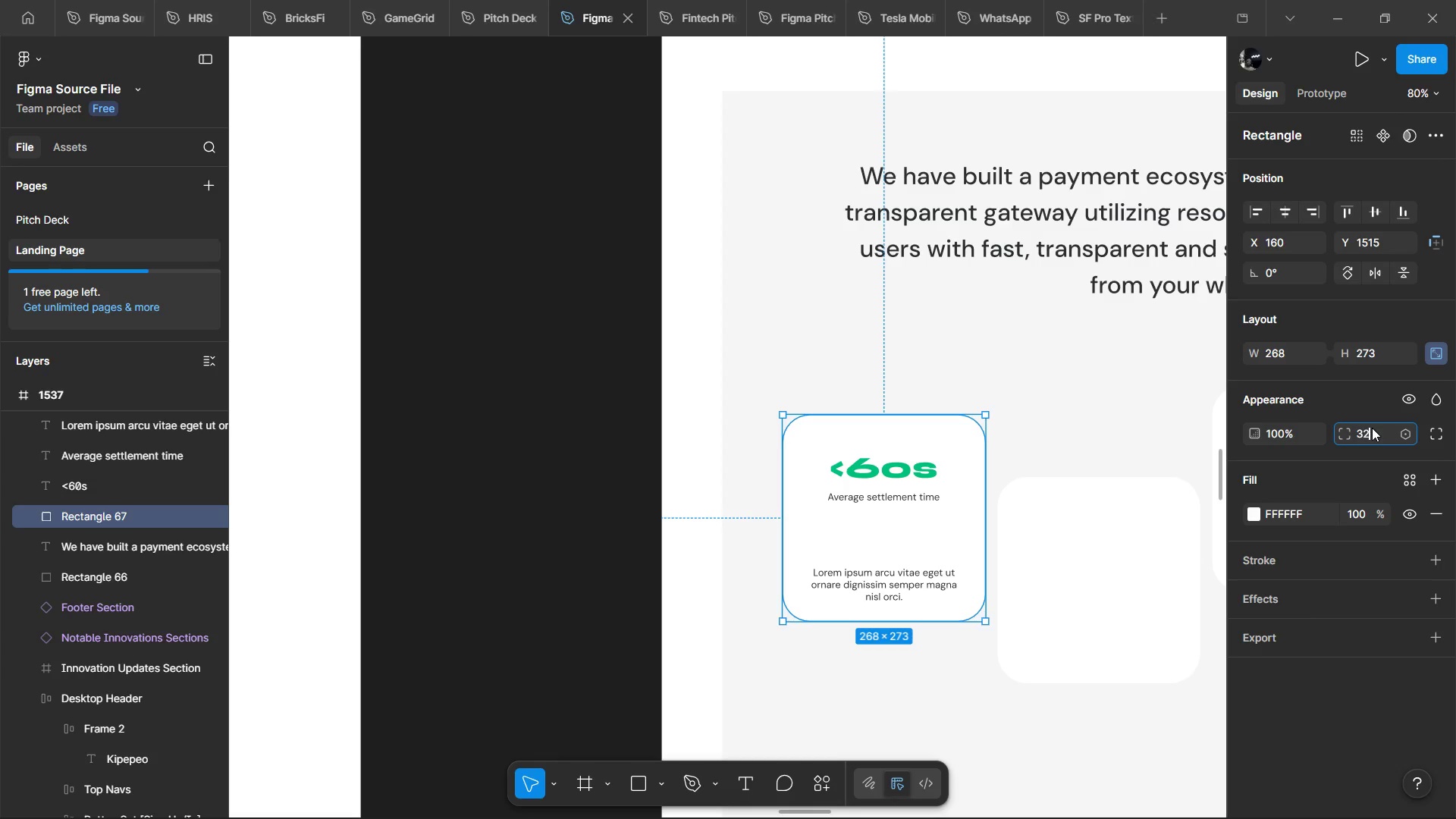 
type(32)
 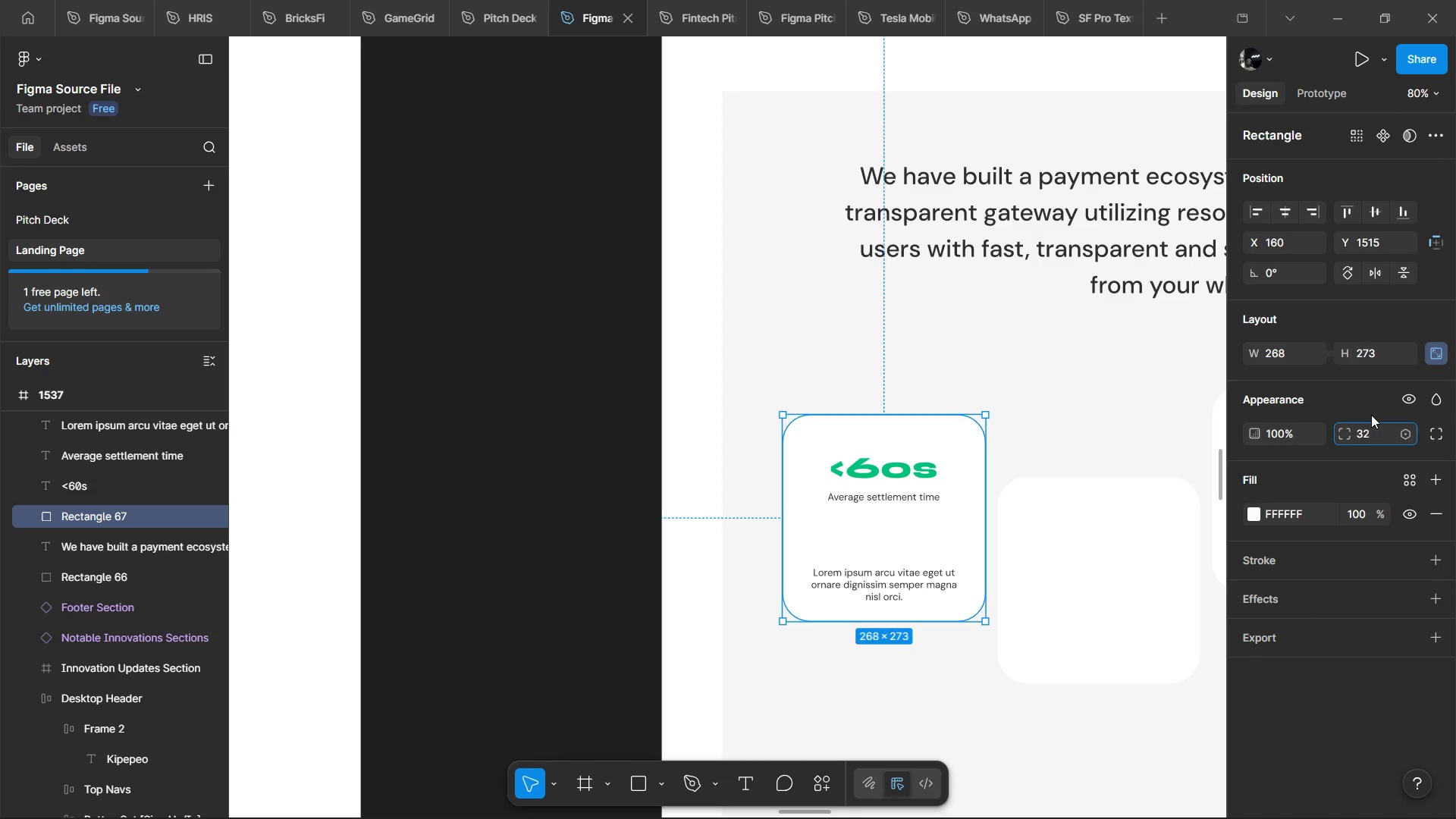 
left_click([1371, 415])
 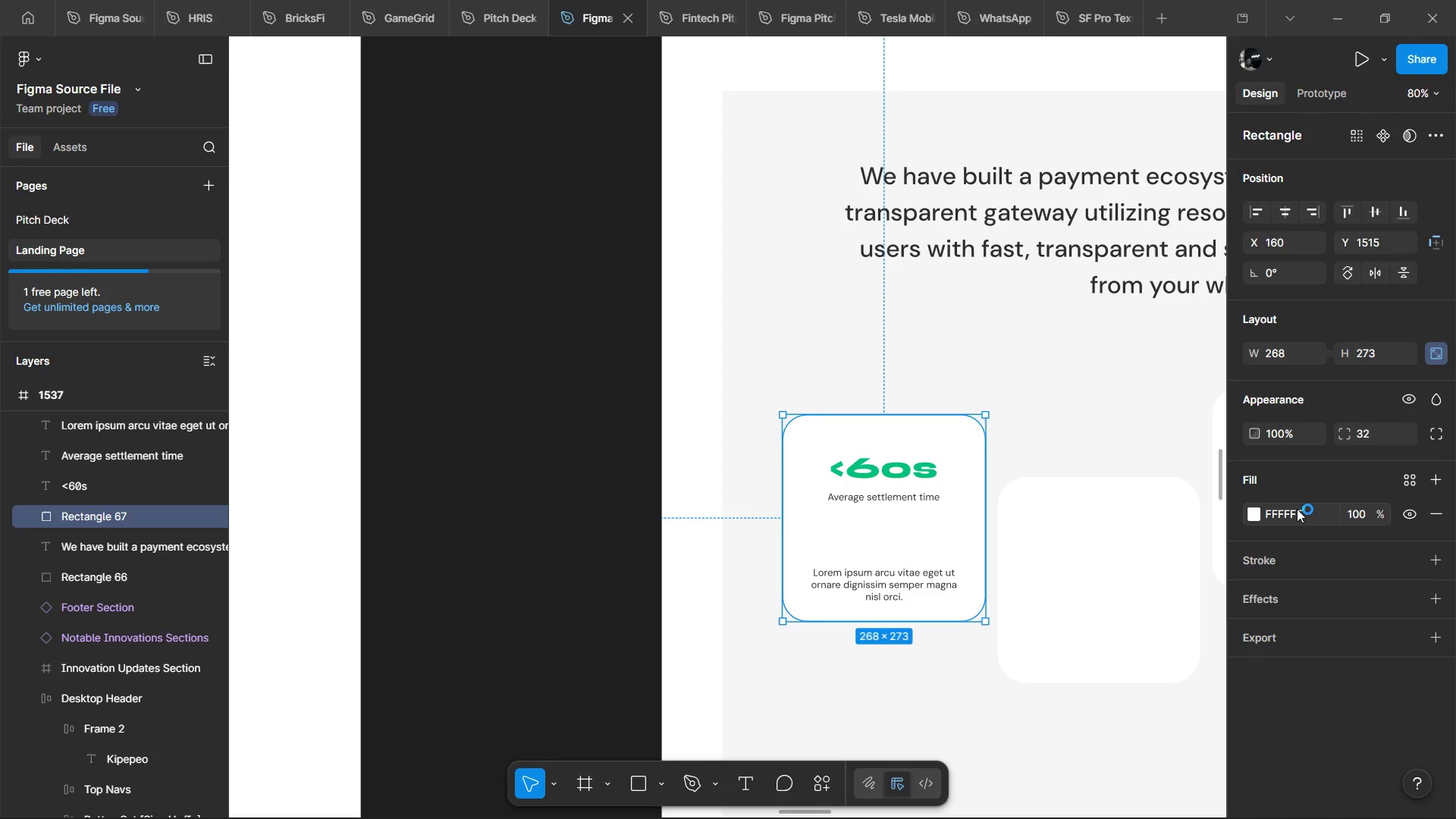 
wait(43.52)
 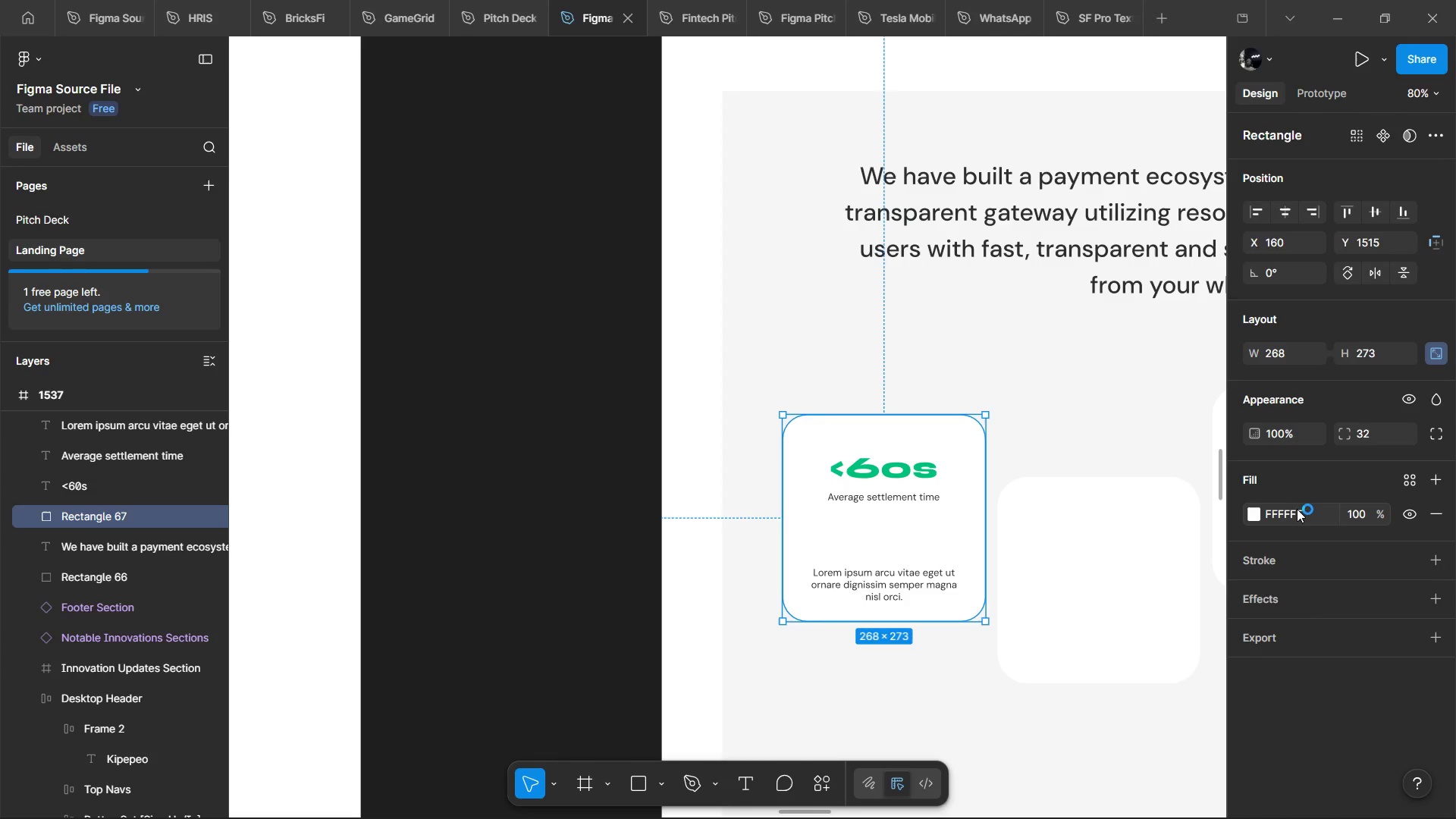 
mouse_move([1274, 555])
 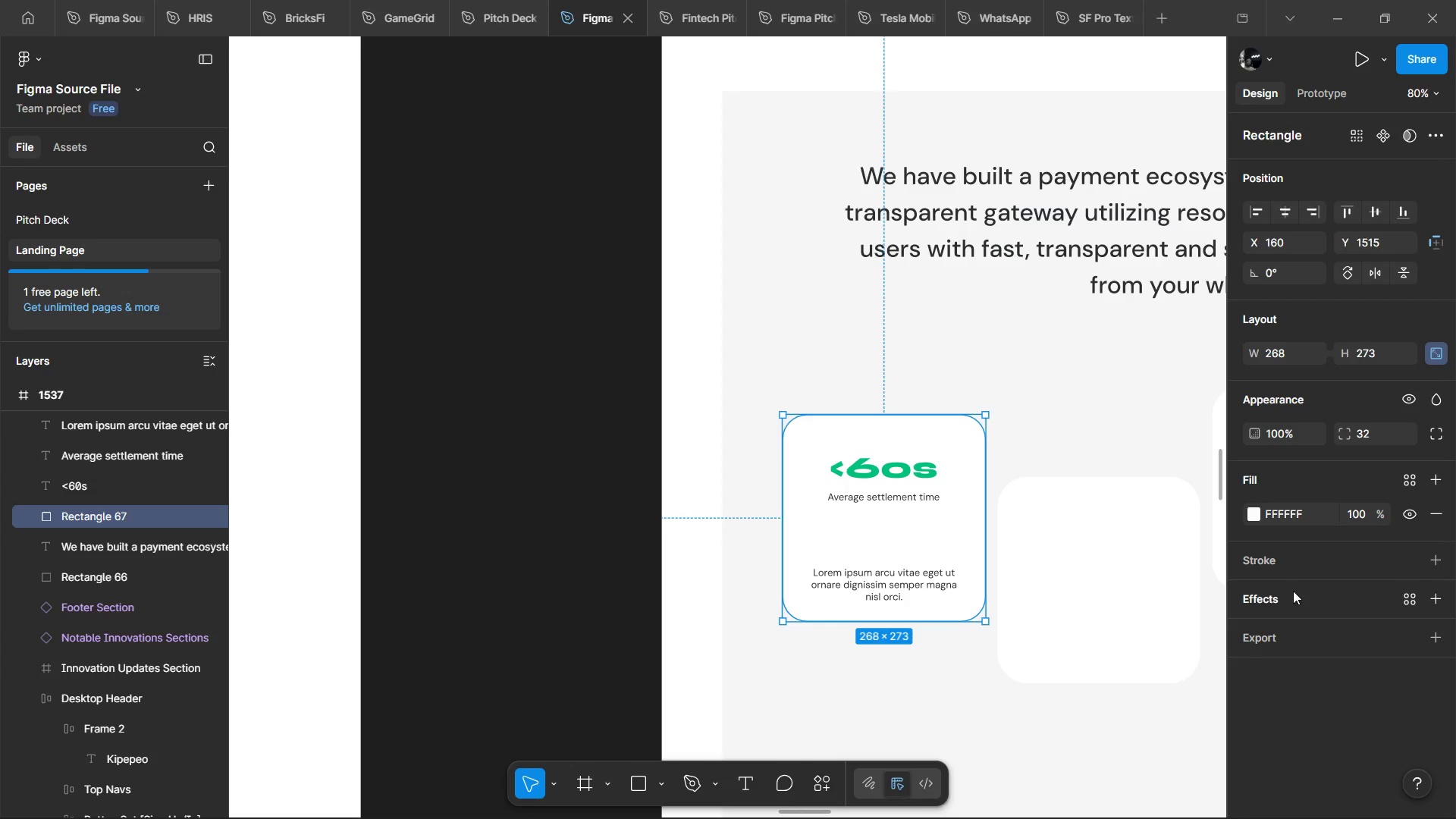 
wait(96.46)
 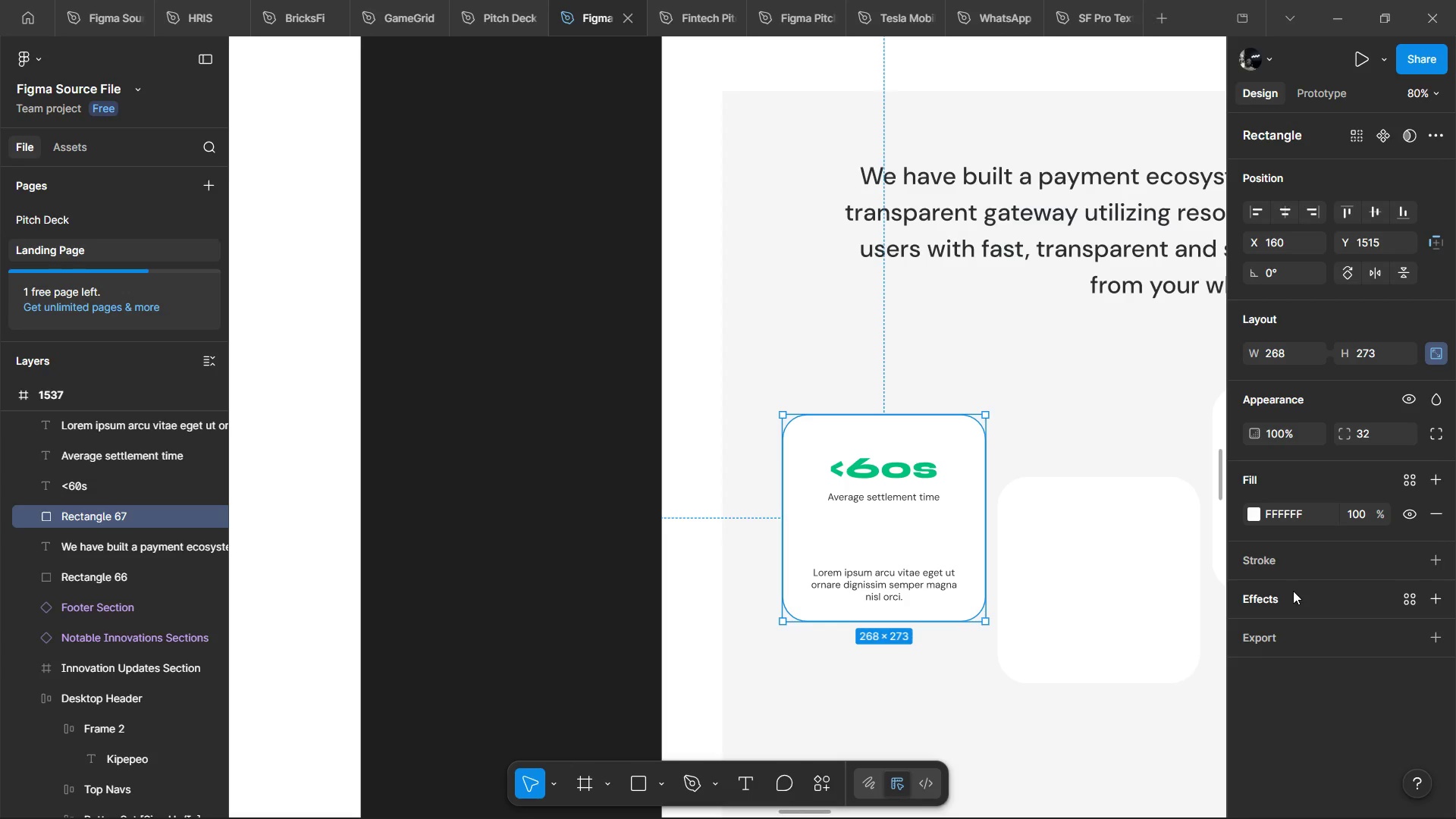 
left_click([943, 590])
 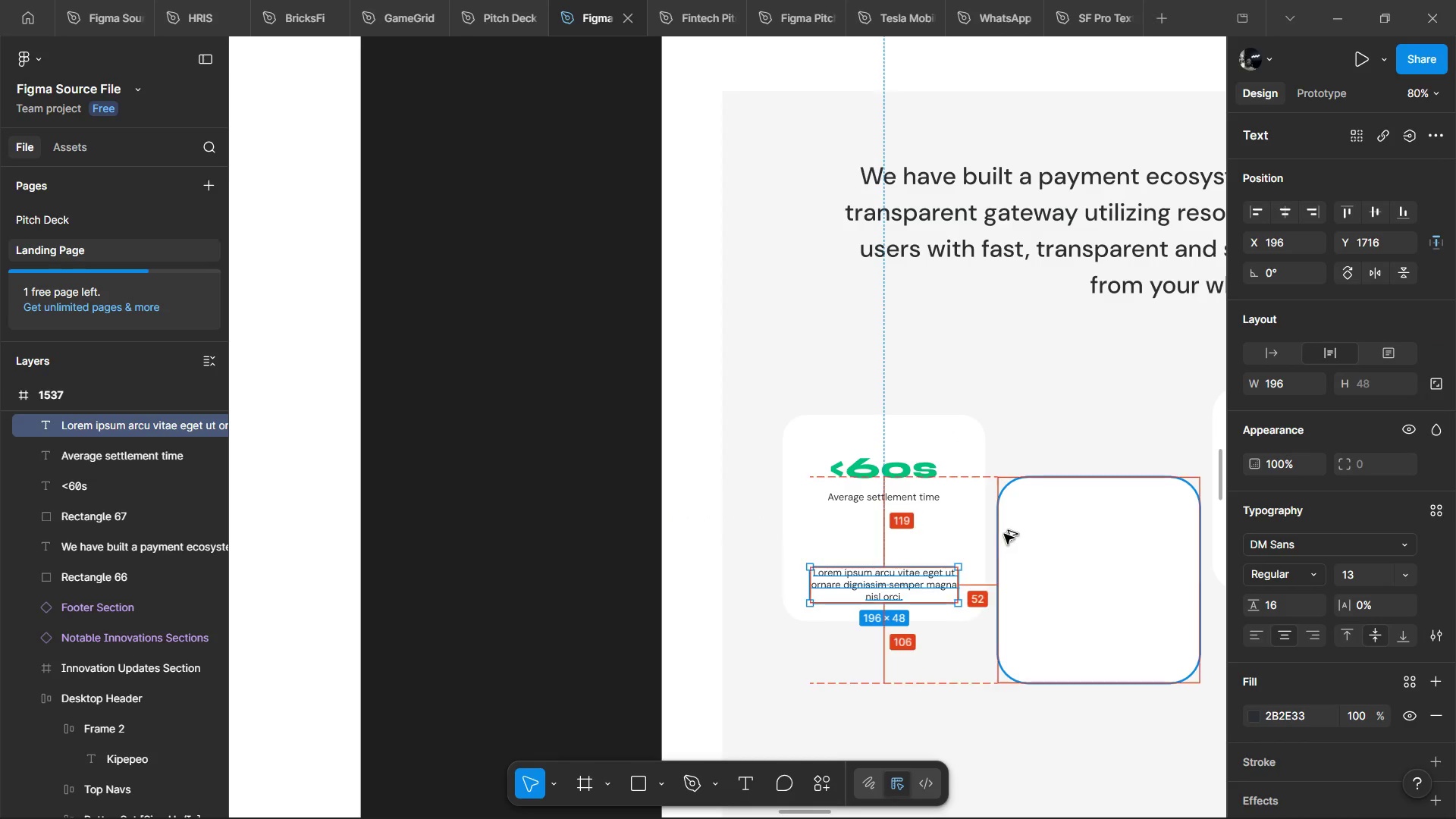 
hold_key(key=AltLeft, duration=1.14)
 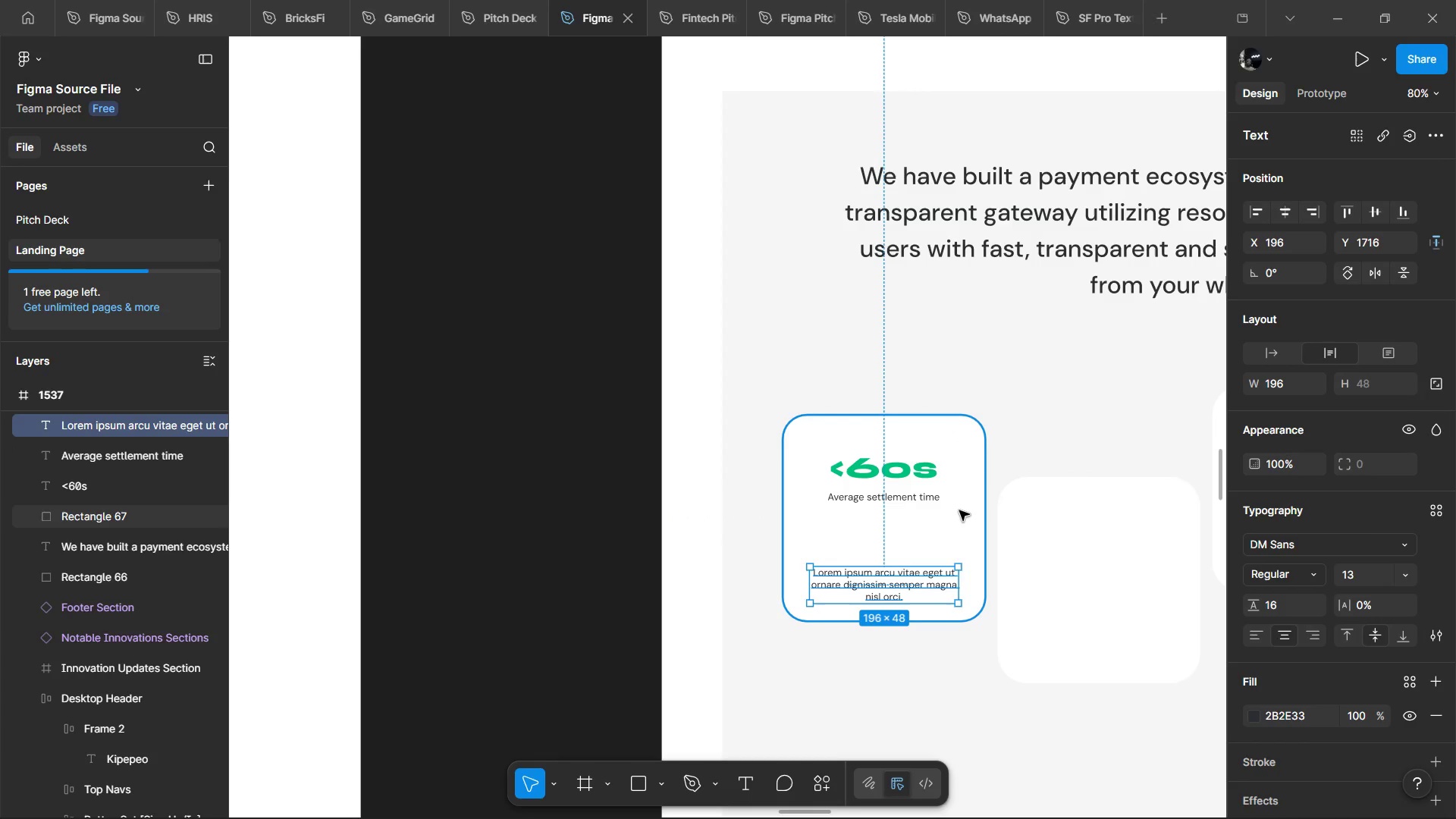 
left_click([959, 510])
 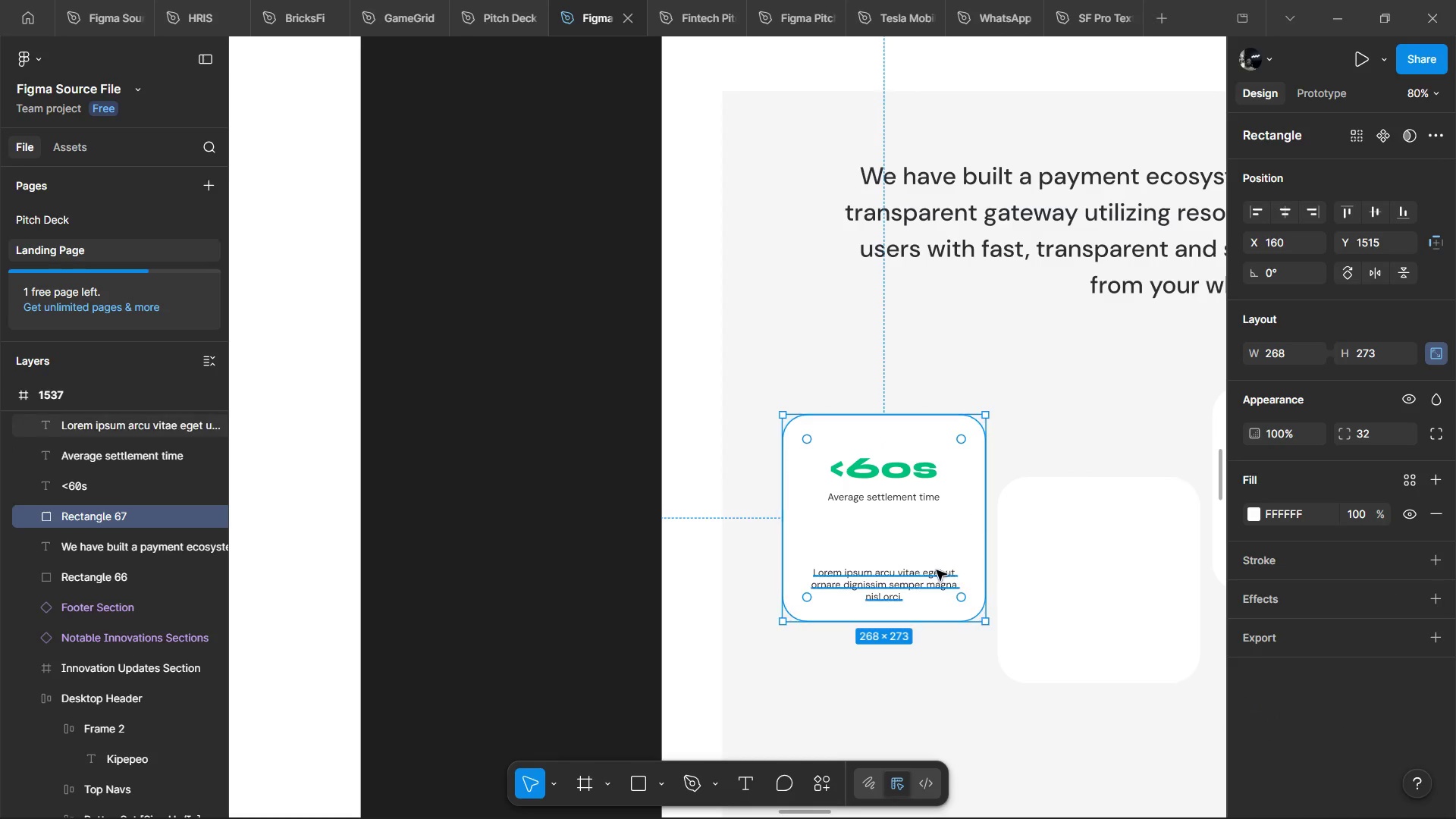 
hold_key(key=ShiftLeft, duration=1.51)
left_click([936, 572])
 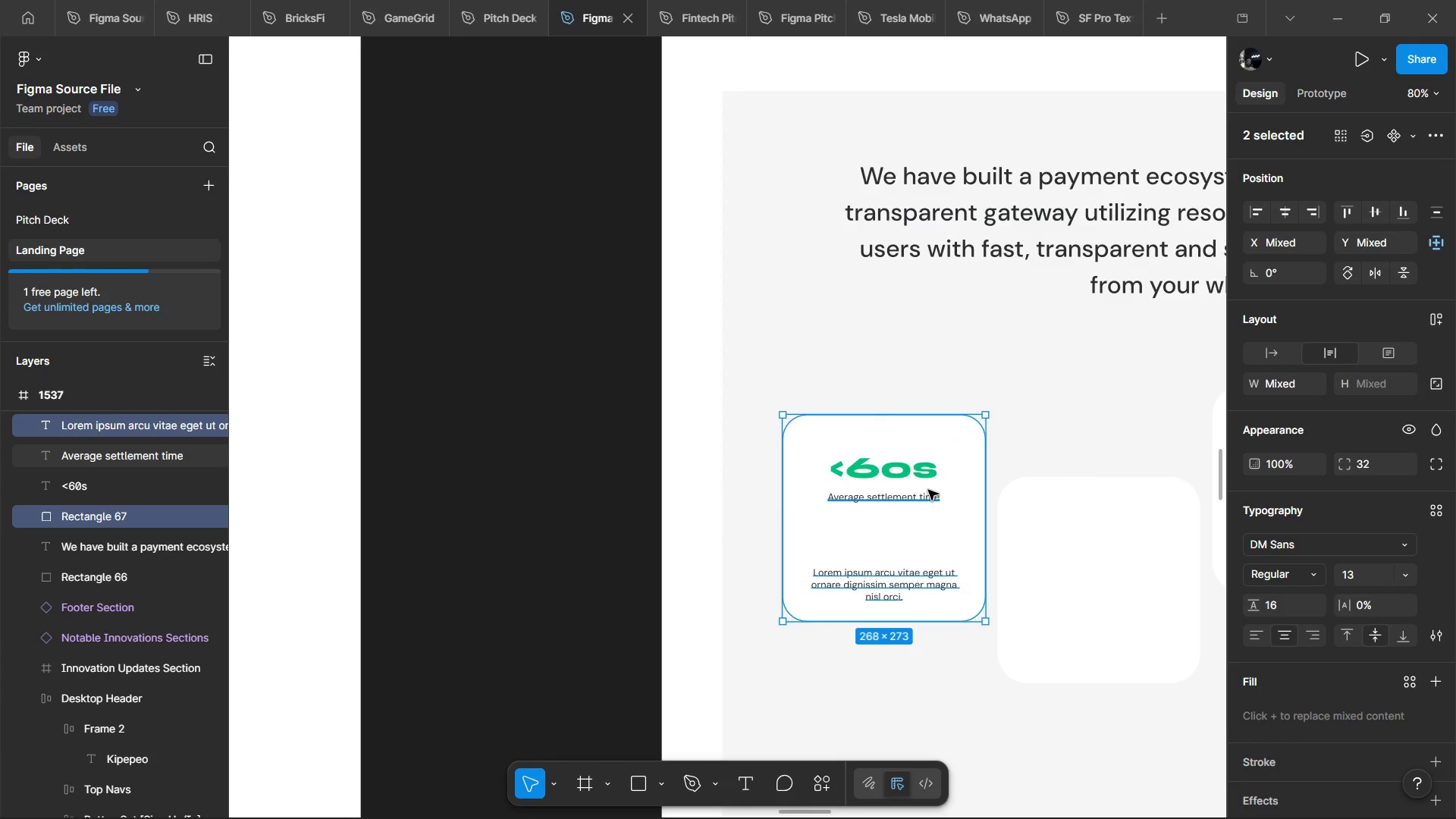 
hold_key(key=ShiftLeft, duration=0.38)
 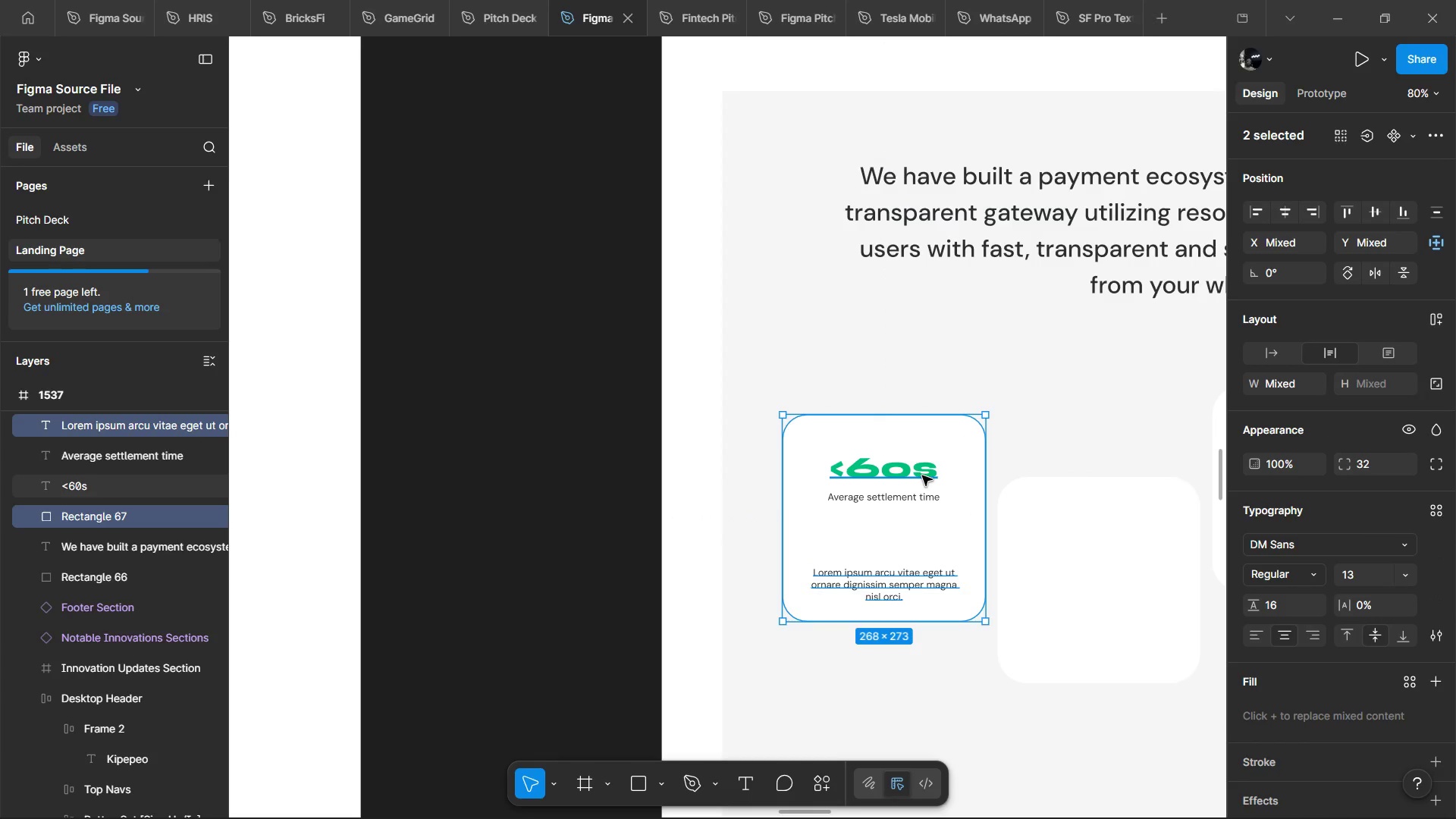 
left_click([922, 475])
 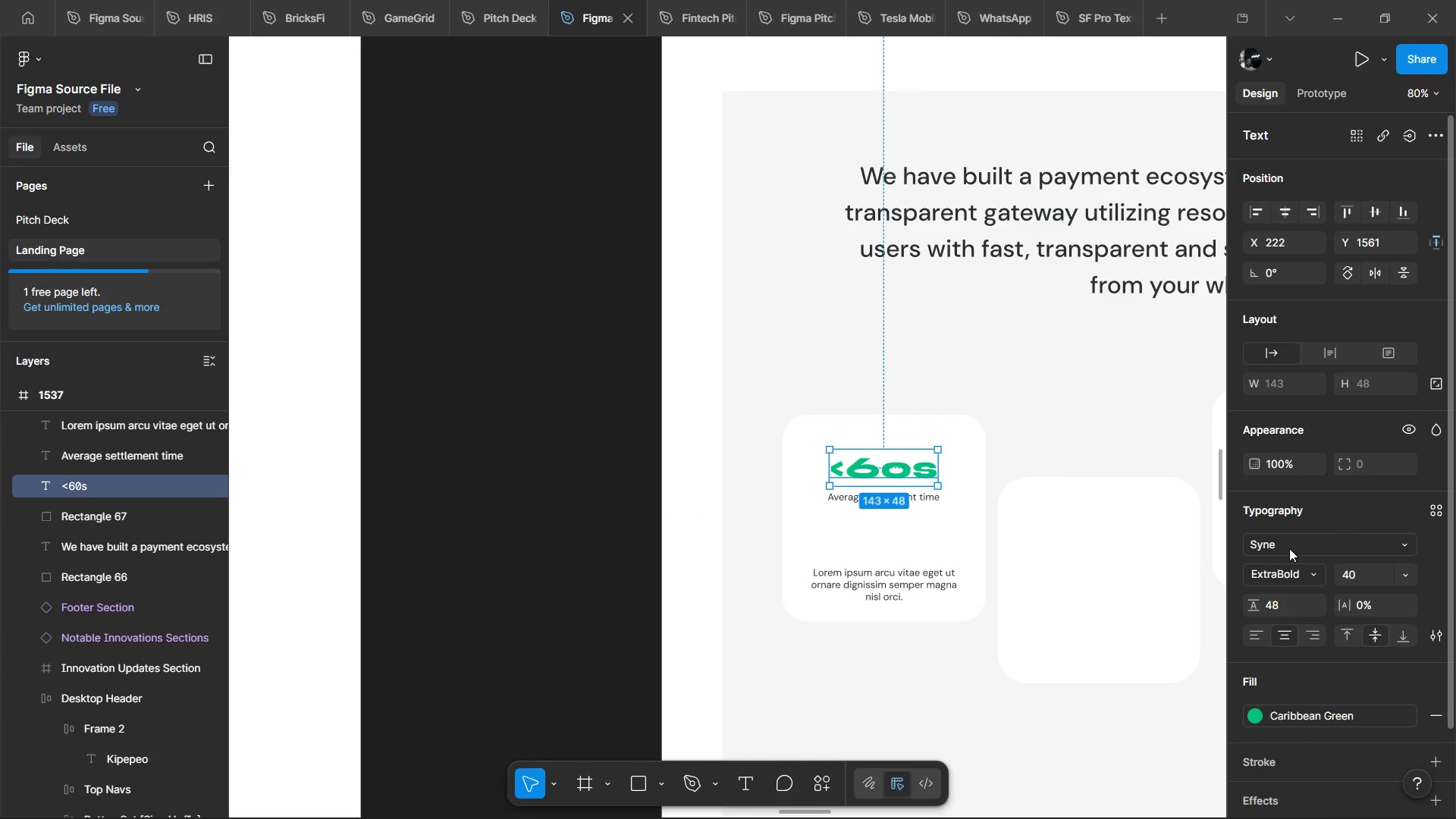 
left_click([1290, 548])
 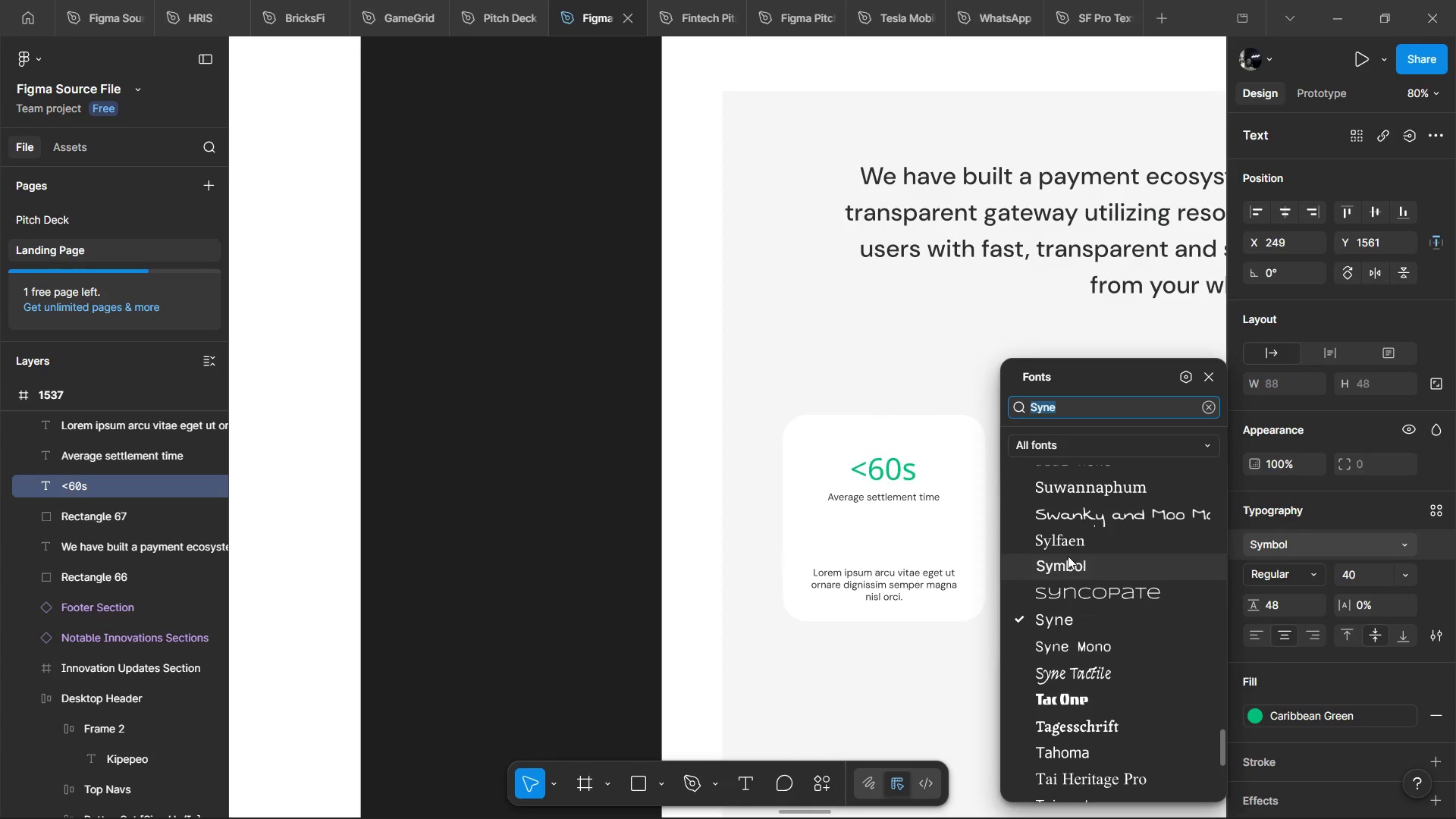 
left_click([1125, 452])
 